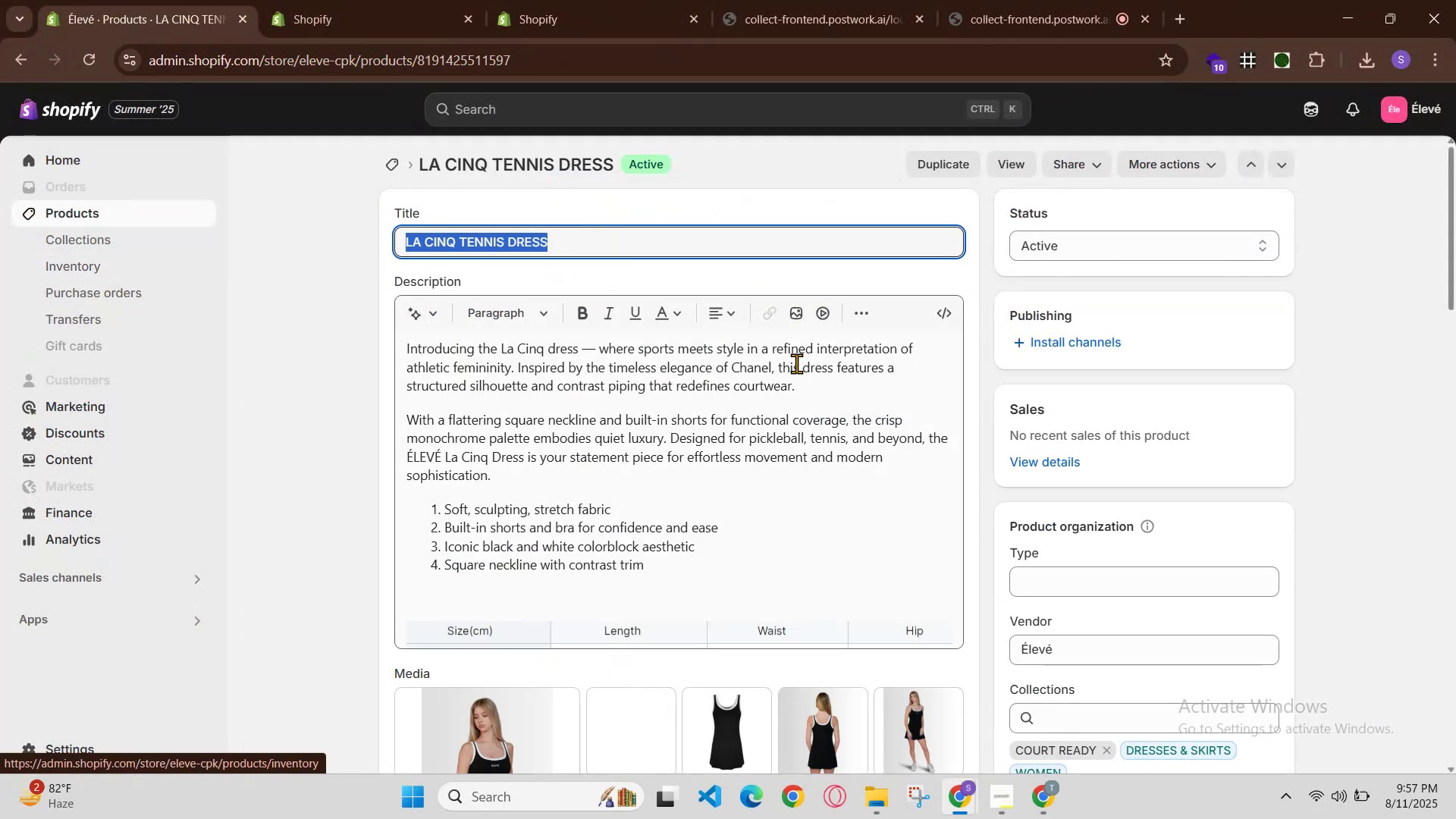 
key(Control+C)
 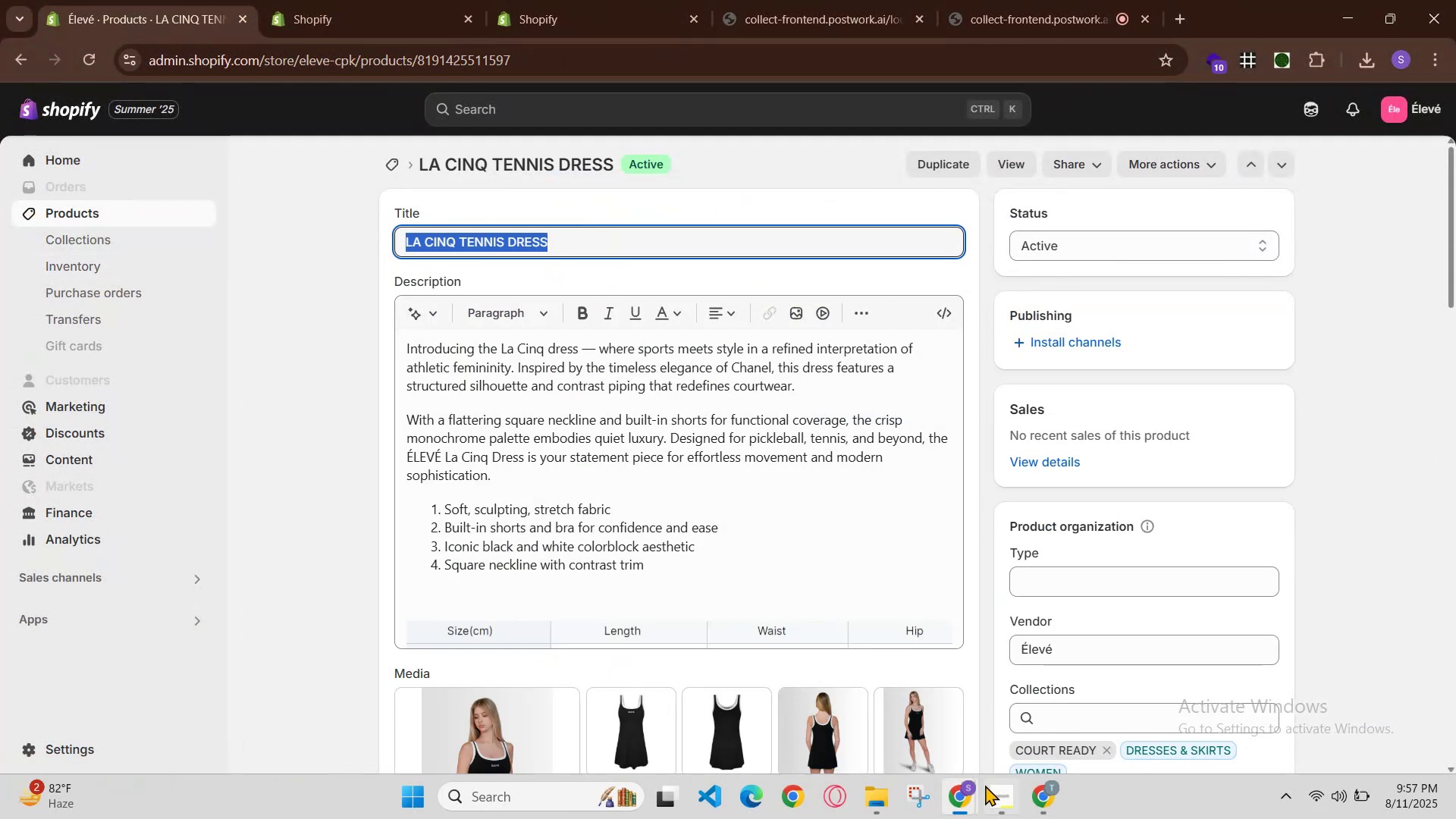 
left_click([962, 802])
 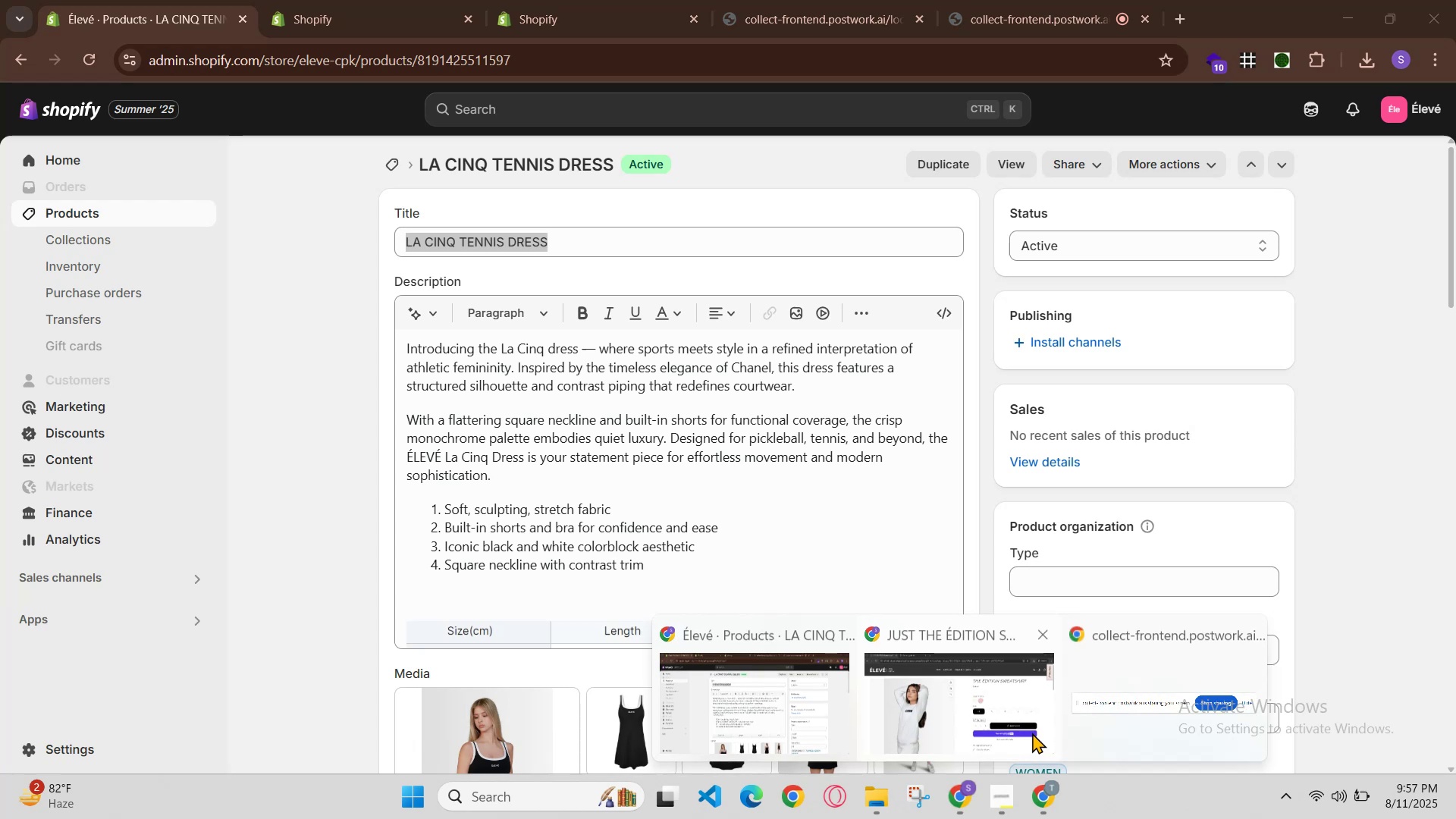 
left_click([1032, 733])
 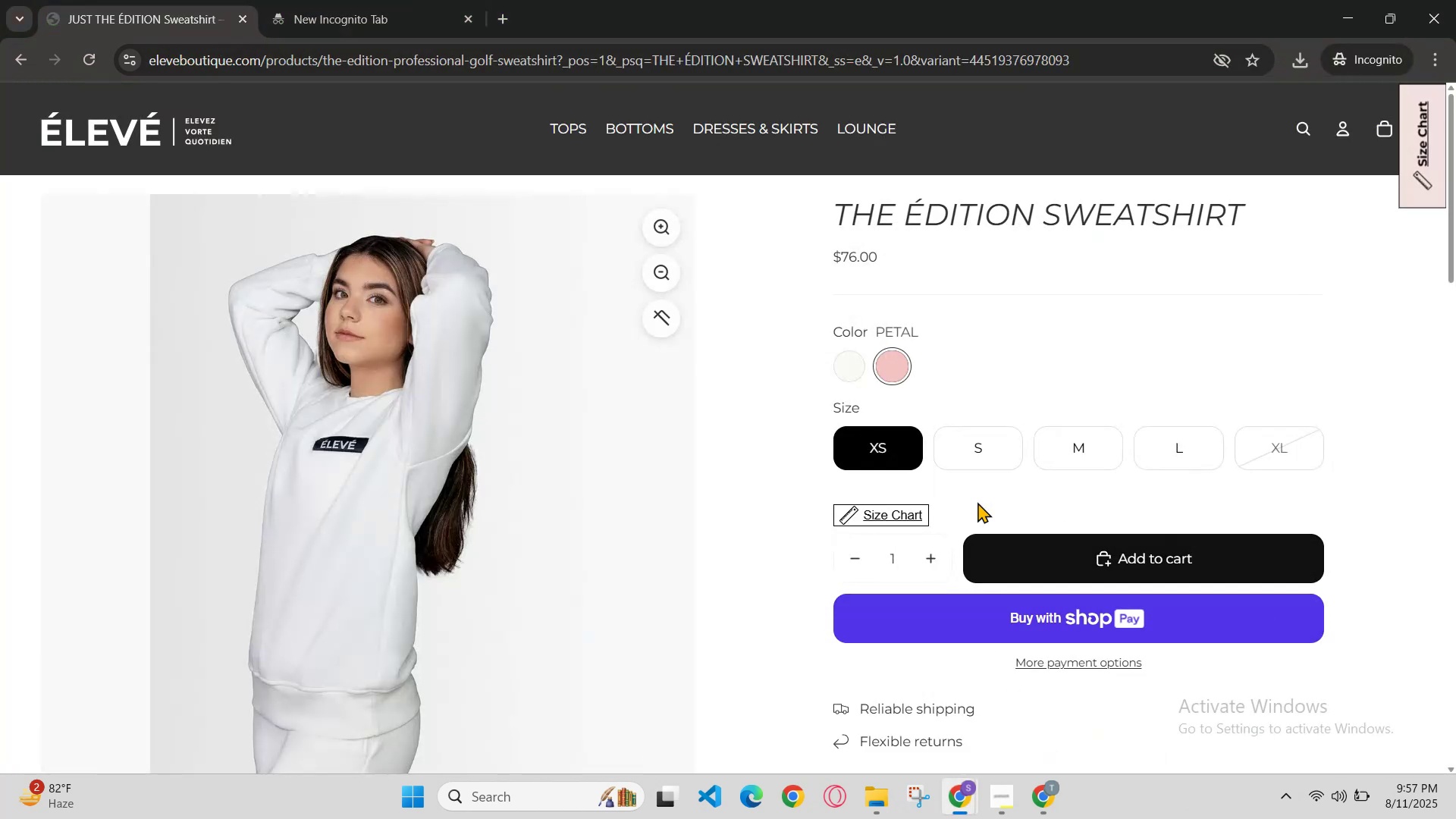 
scroll: coordinate [988, 327], scroll_direction: up, amount: 1.0
 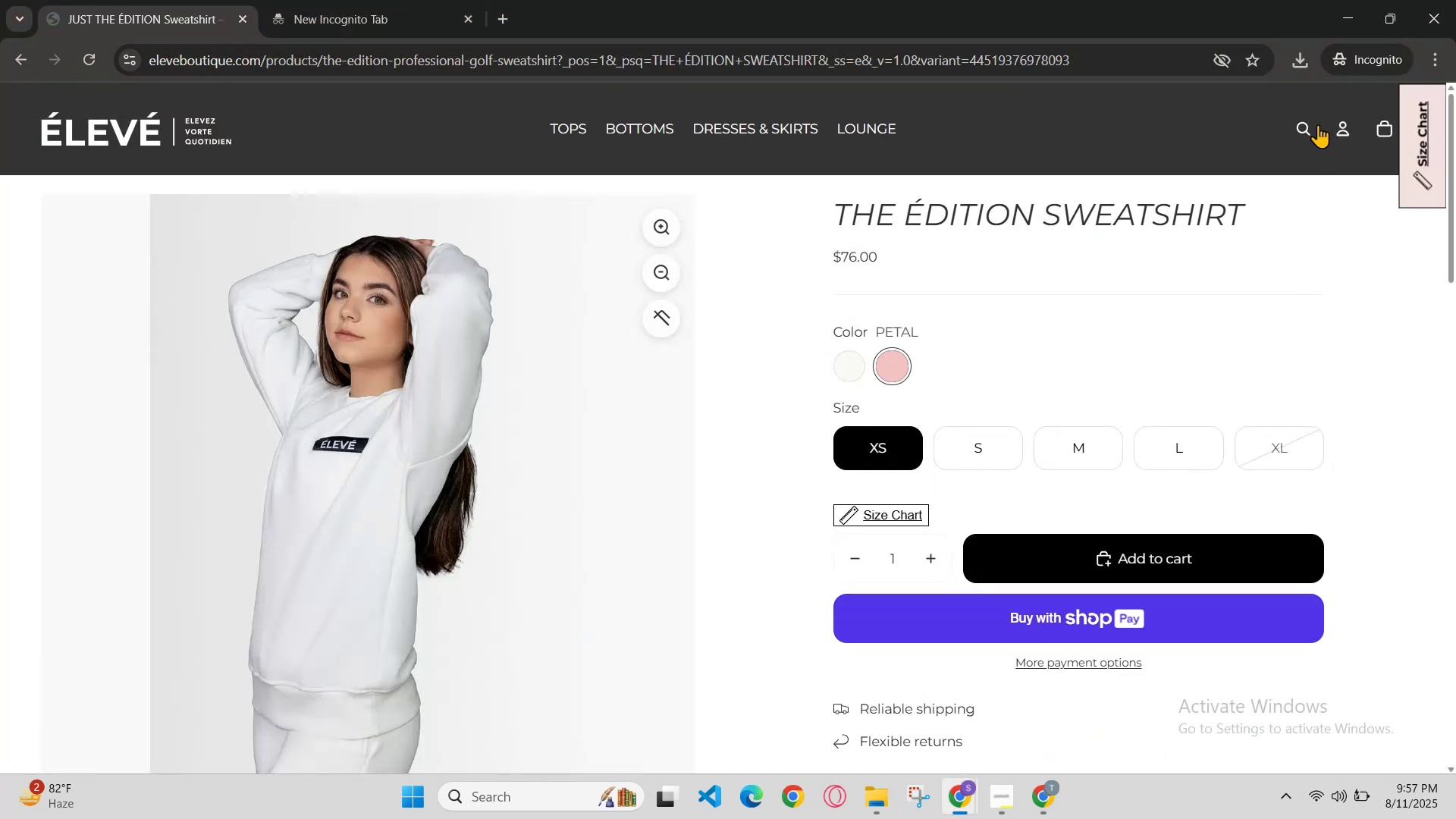 
left_click([1314, 124])
 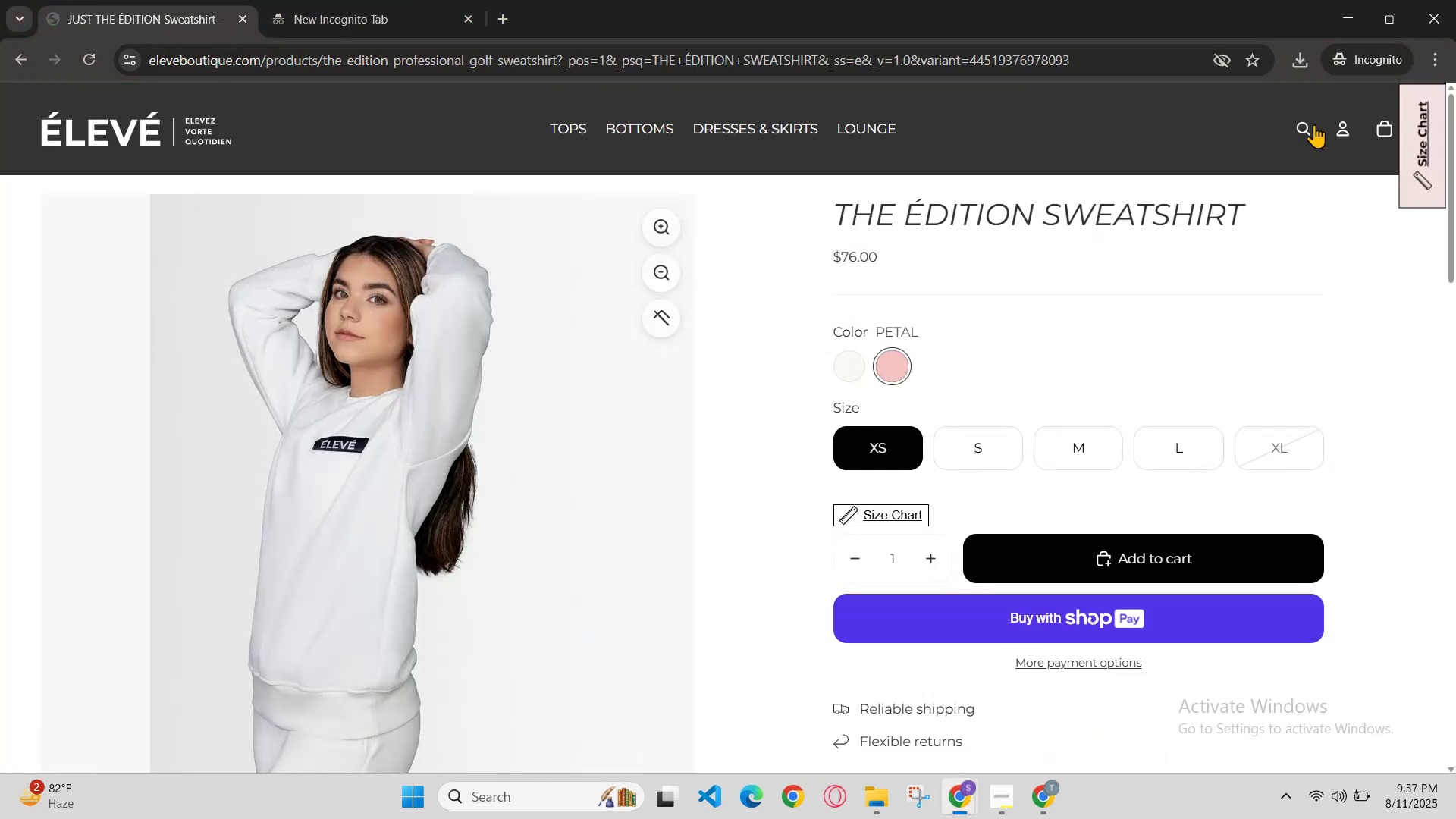 
key(Control+V)
 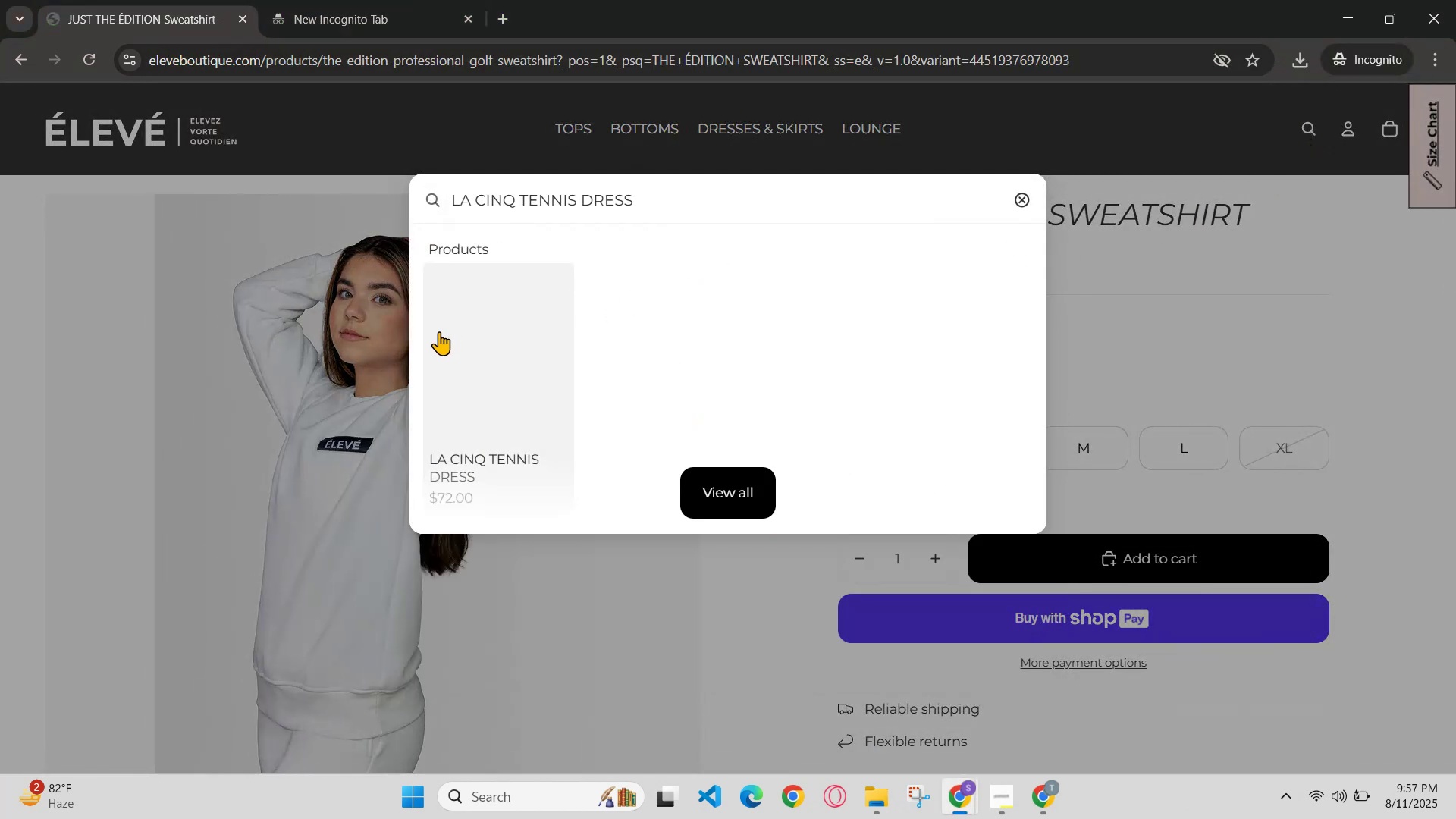 
left_click([475, 349])
 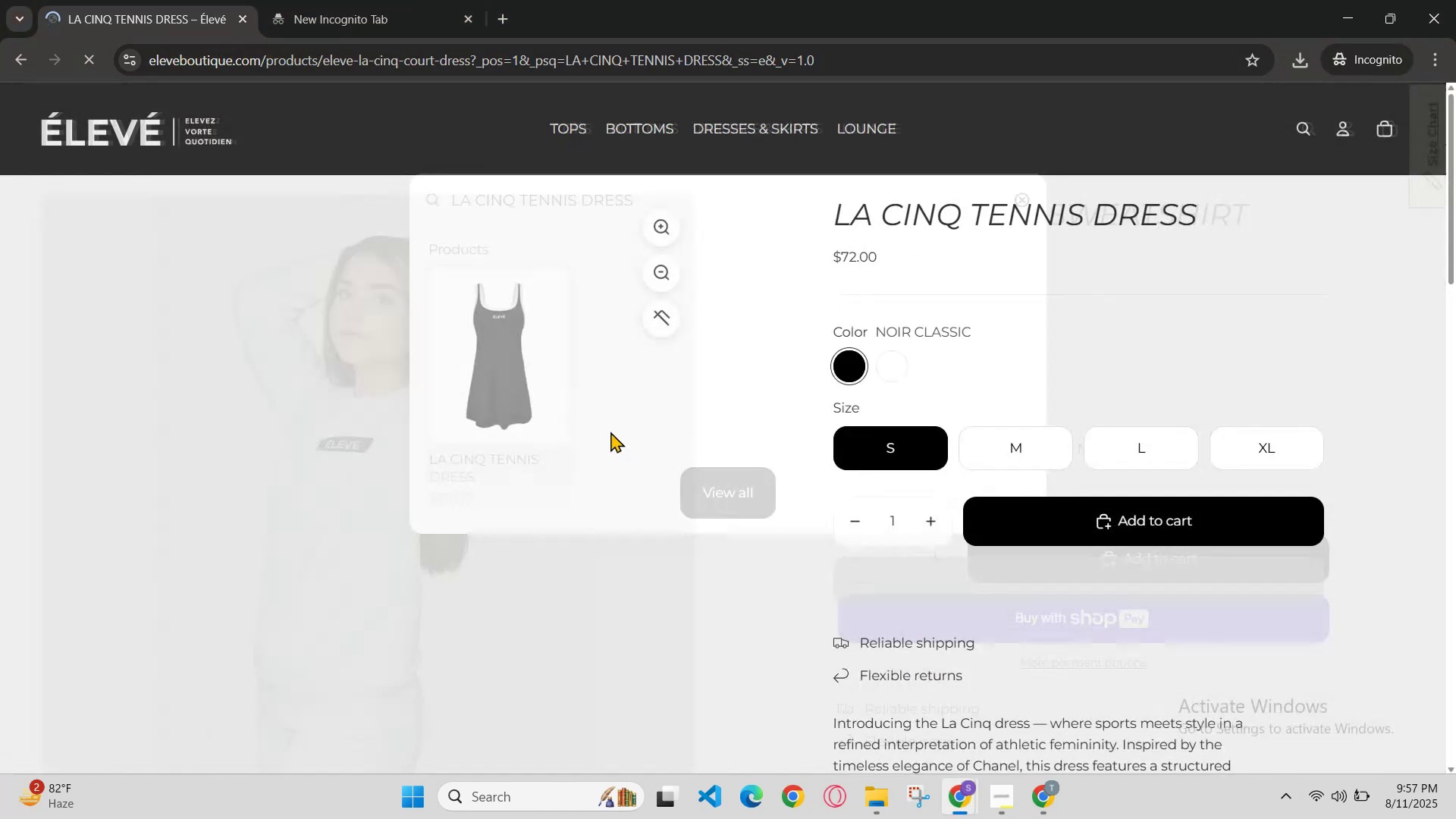 
scroll: coordinate [698, 494], scroll_direction: none, amount: 0.0
 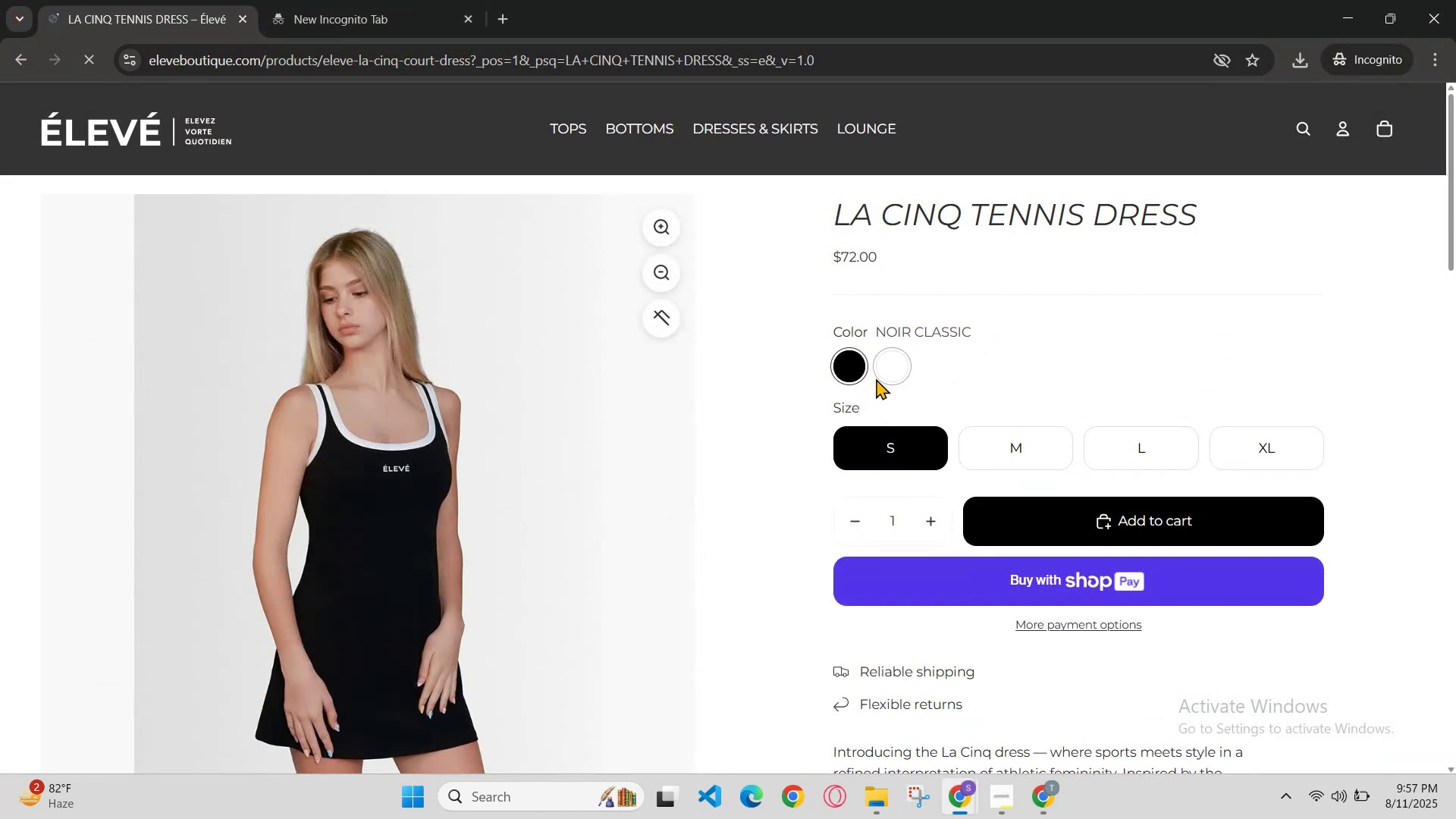 
scroll: coordinate [902, 411], scroll_direction: down, amount: 3.0
 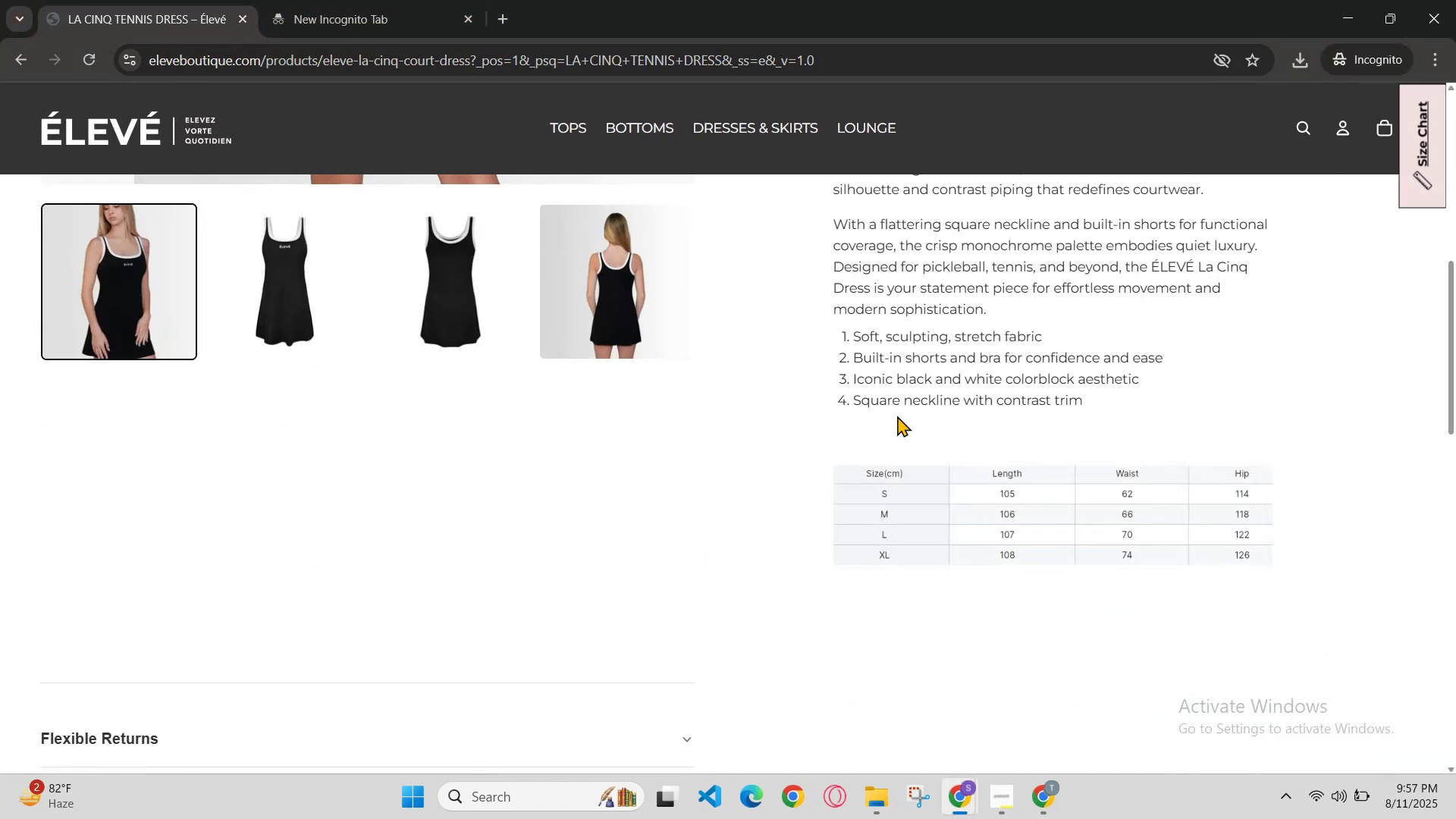 
scroll: coordinate [891, 421], scroll_direction: up, amount: 3.0
 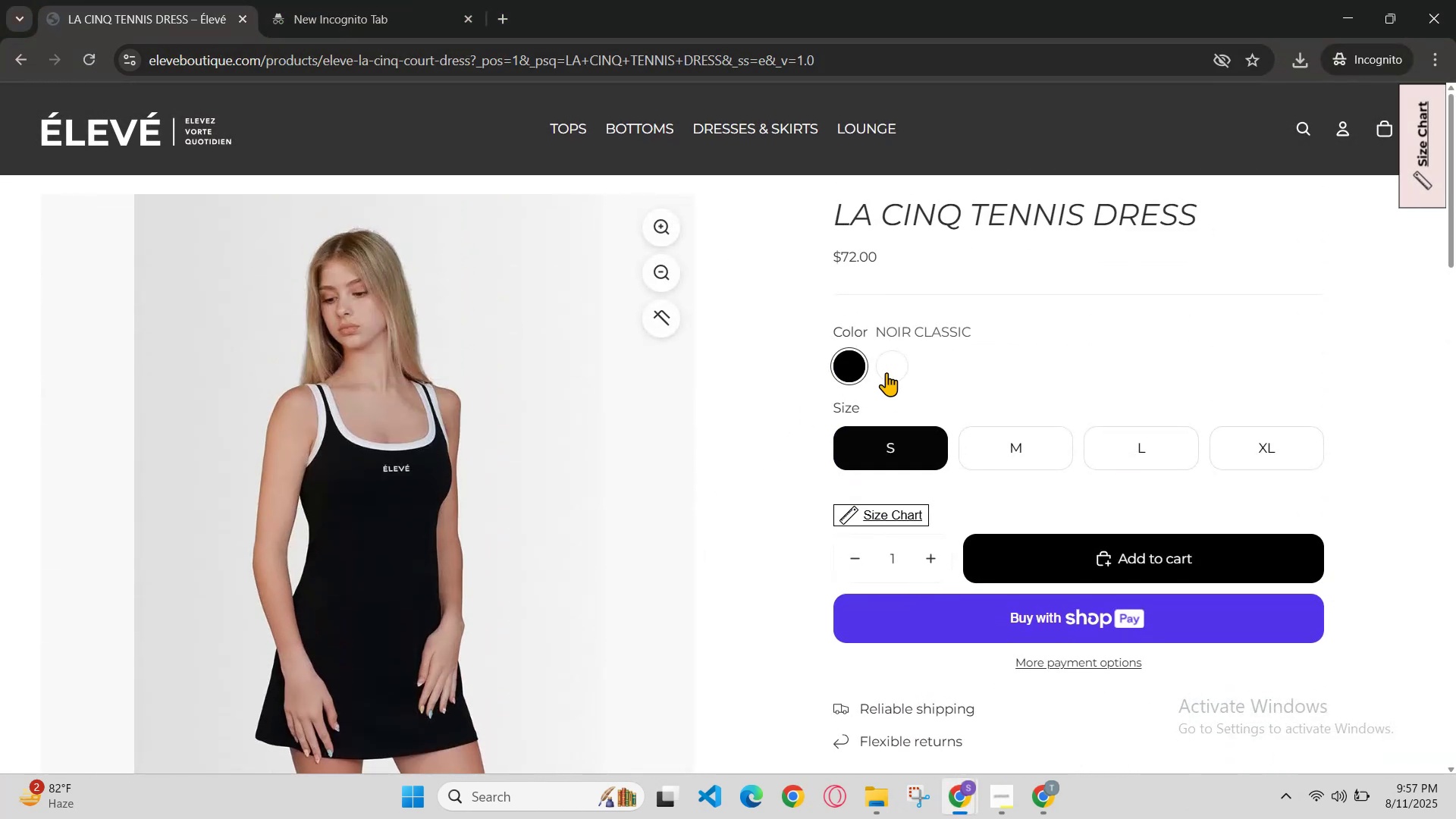 
left_click_drag(start_coordinate=[887, 345], to_coordinate=[891, 350])
 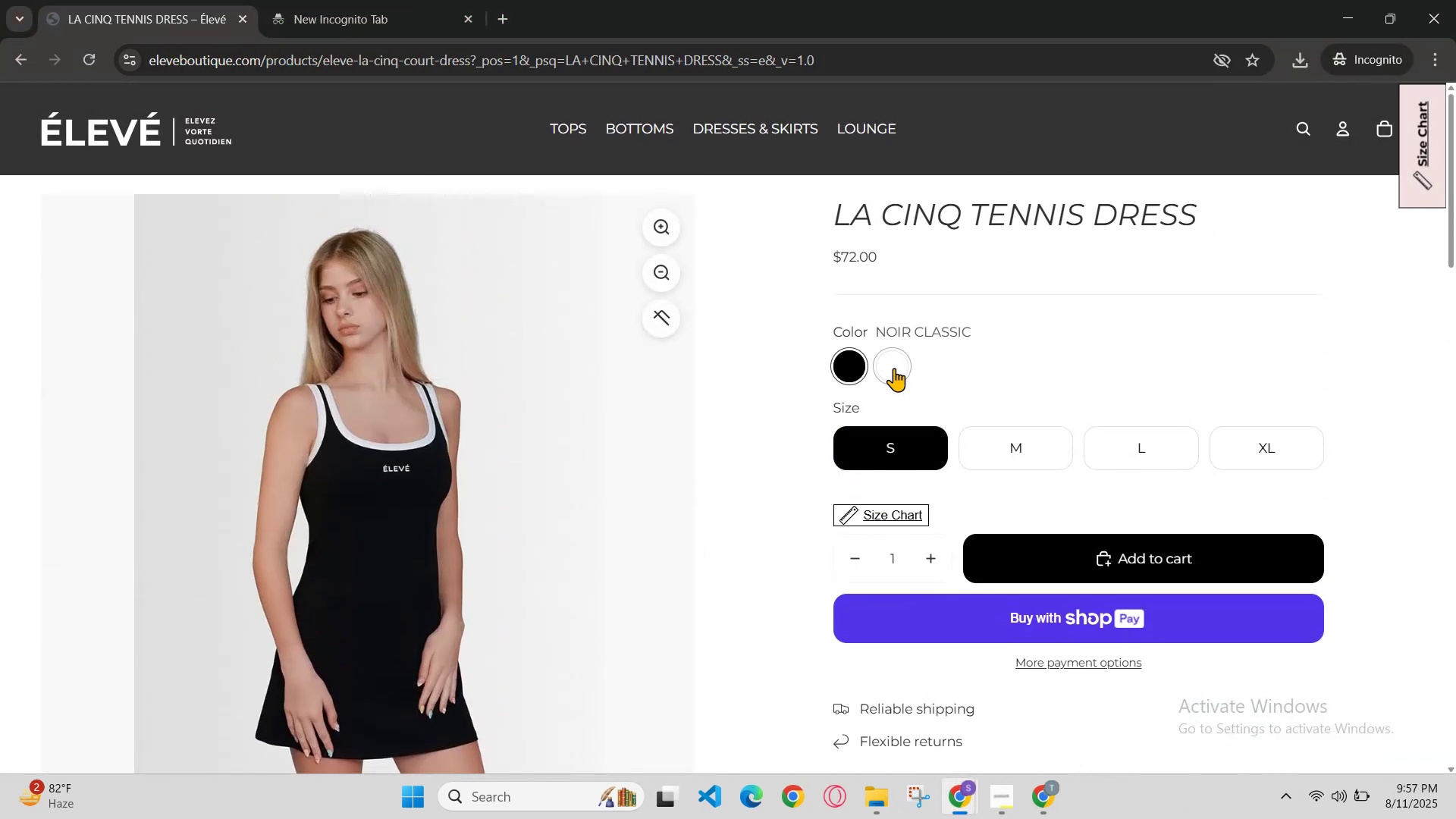 
left_click([894, 369])
 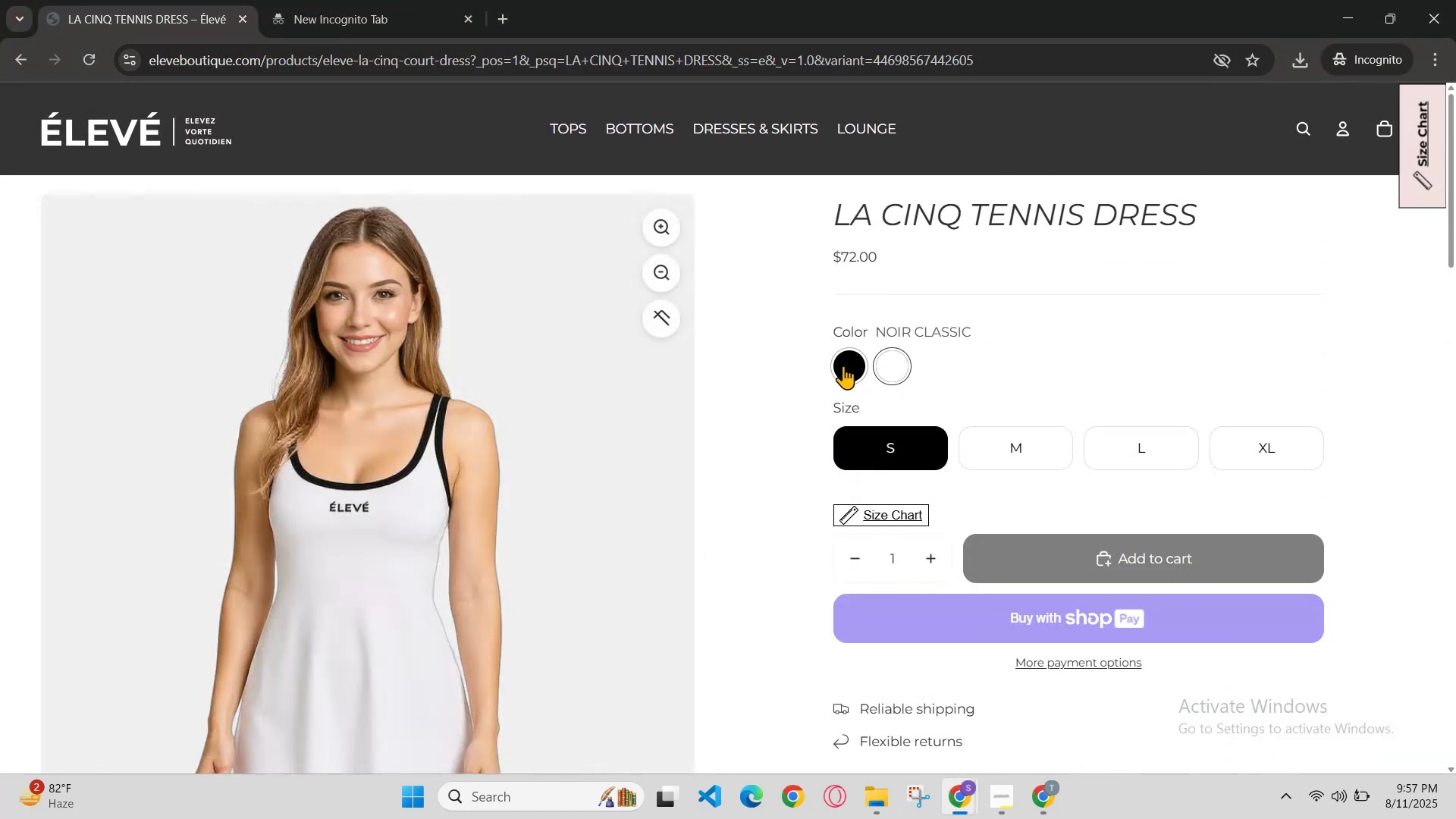 
left_click([843, 366])
 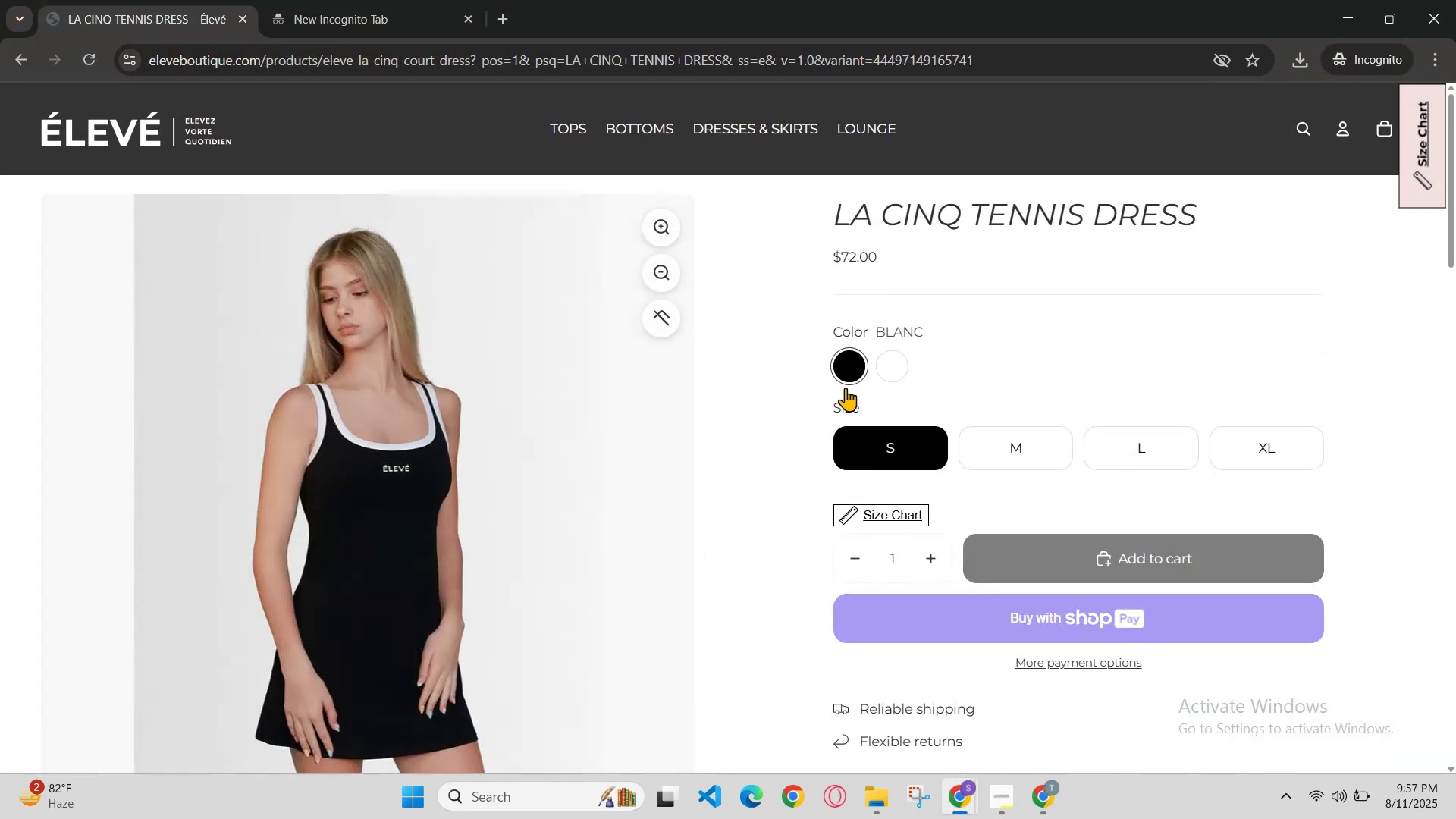 
scroll: coordinate [863, 453], scroll_direction: down, amount: 4.0
 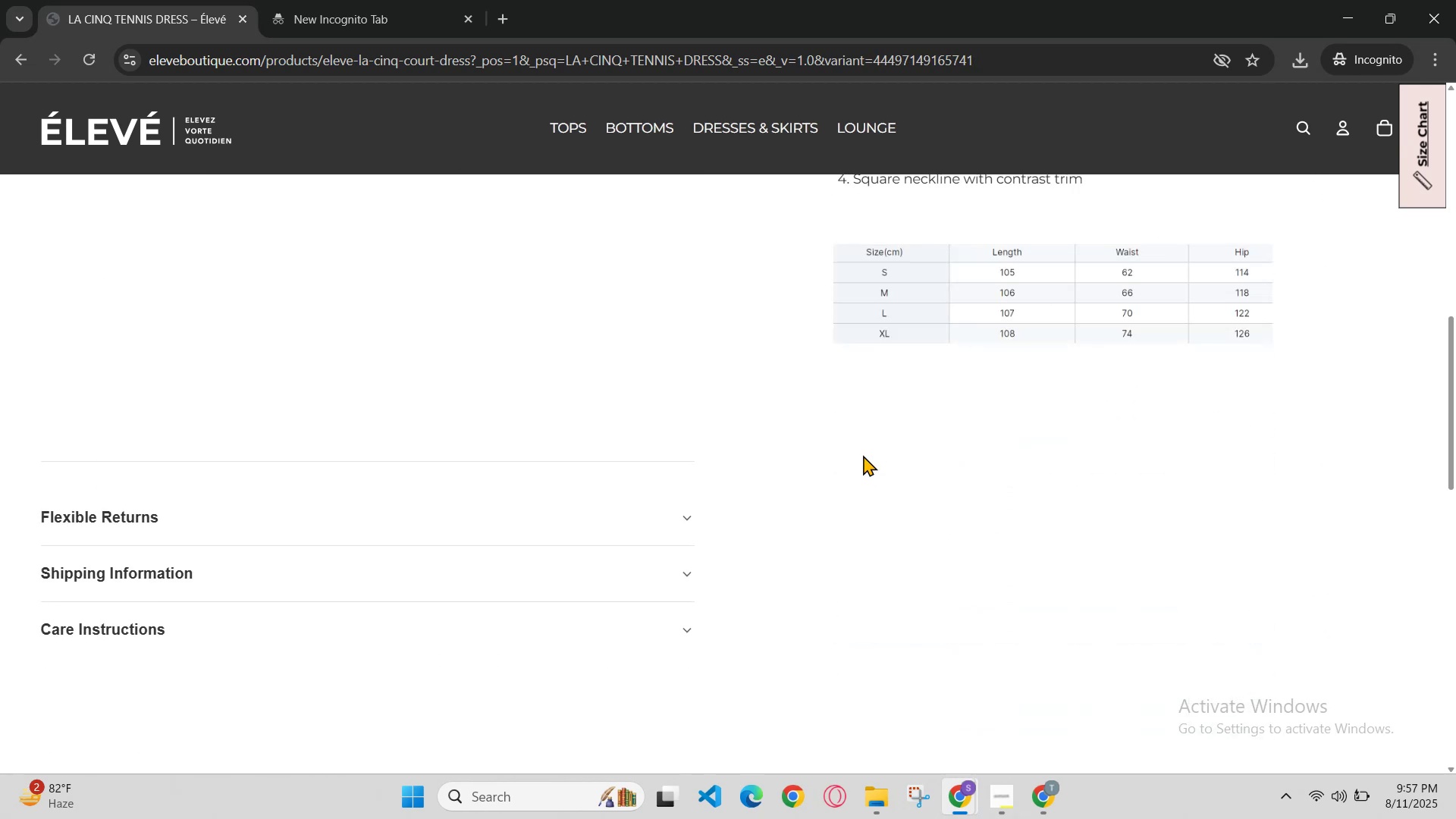 
scroll: coordinate [863, 455], scroll_direction: up, amount: 4.0
 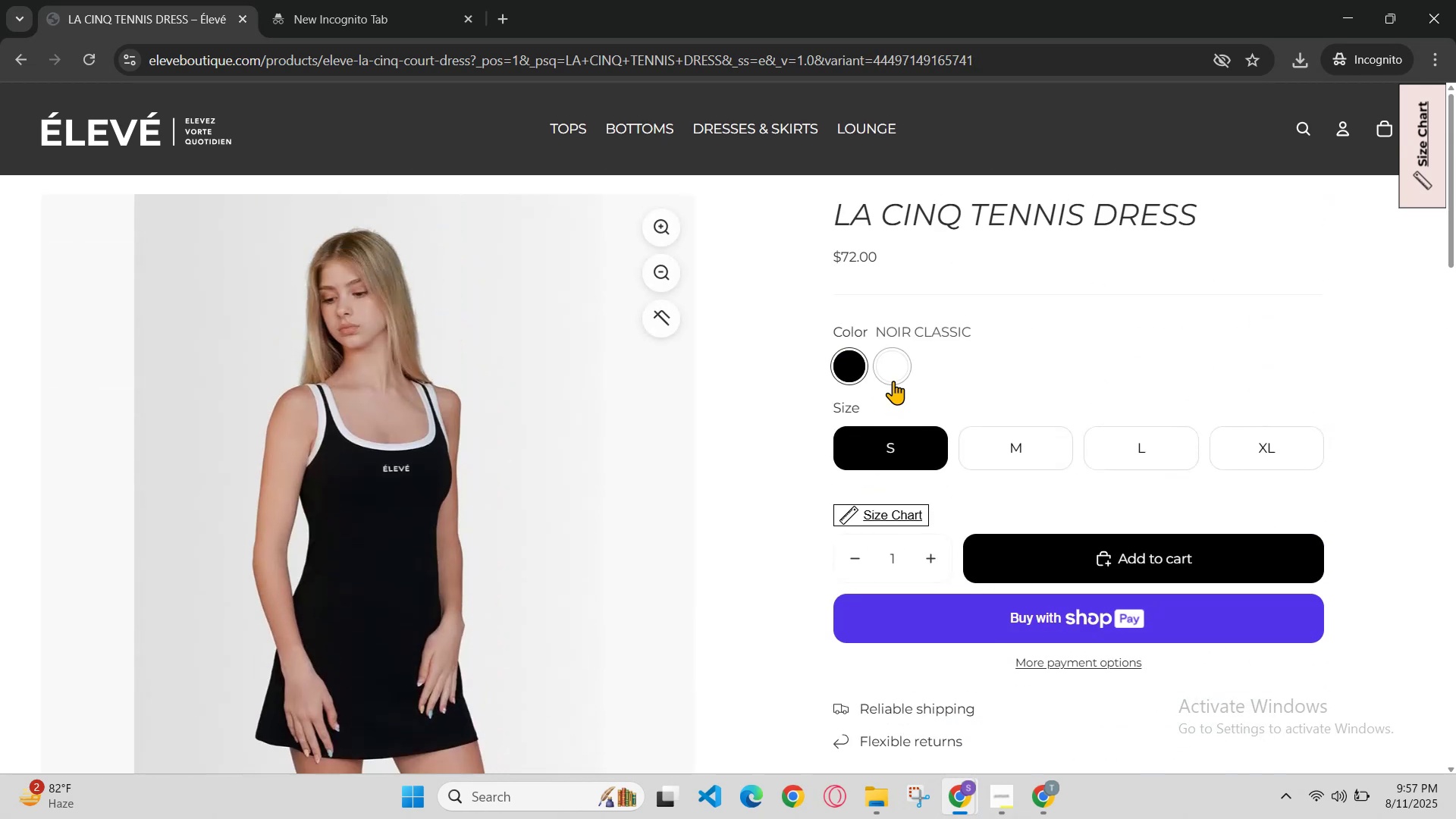 
left_click([896, 377])
 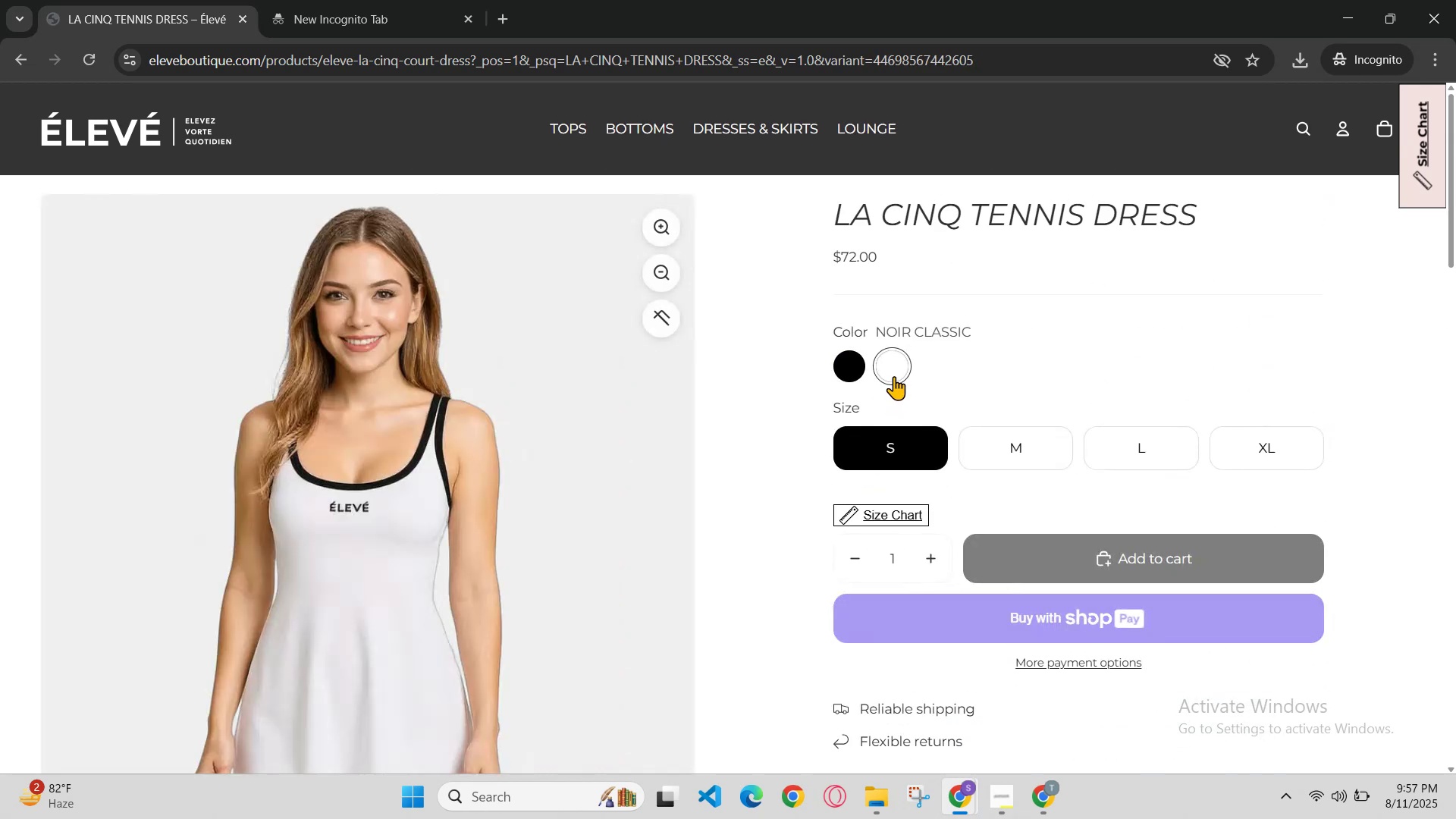 
scroll: coordinate [855, 457], scroll_direction: down, amount: 4.0
 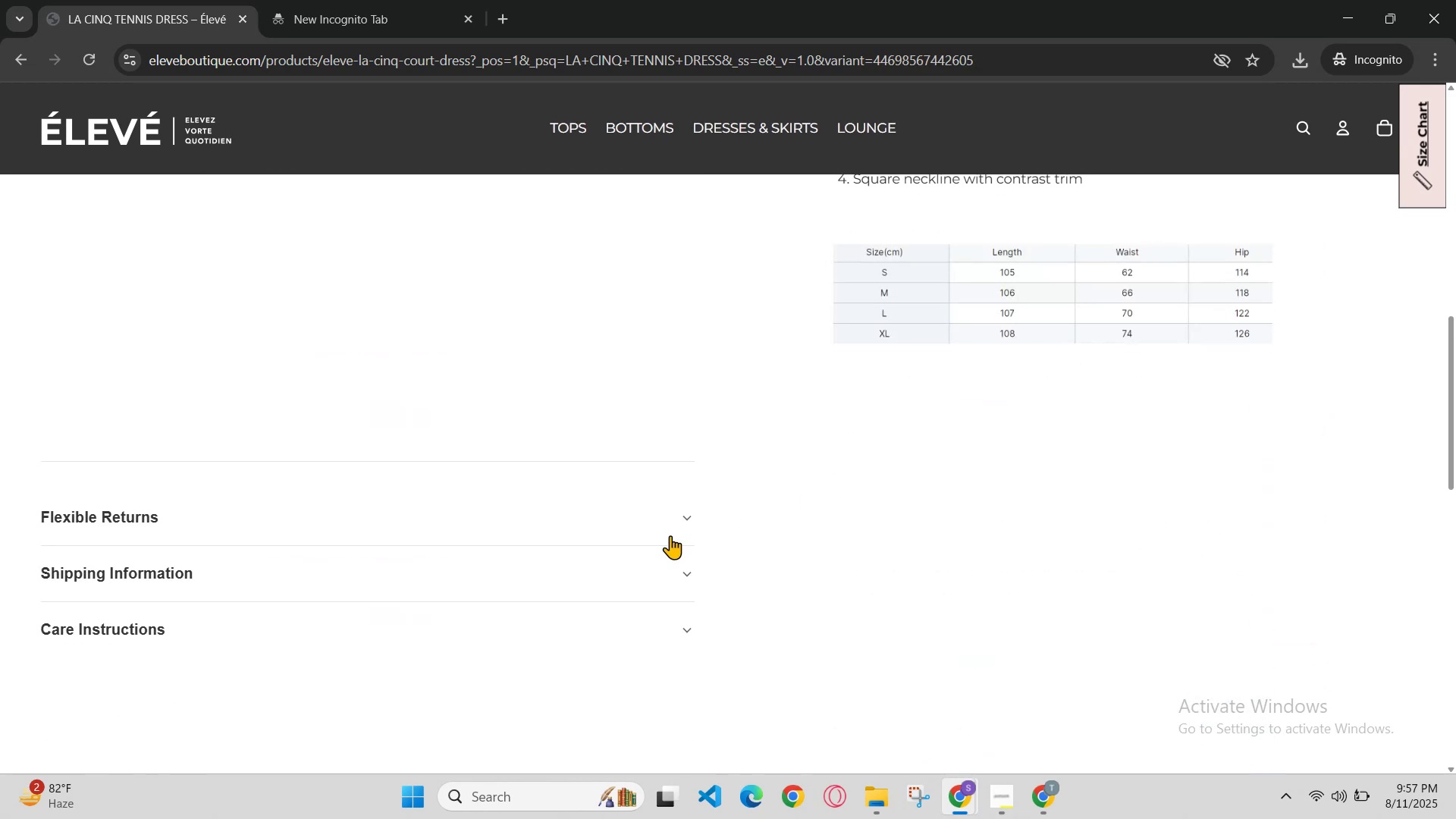 
left_click([674, 516])
 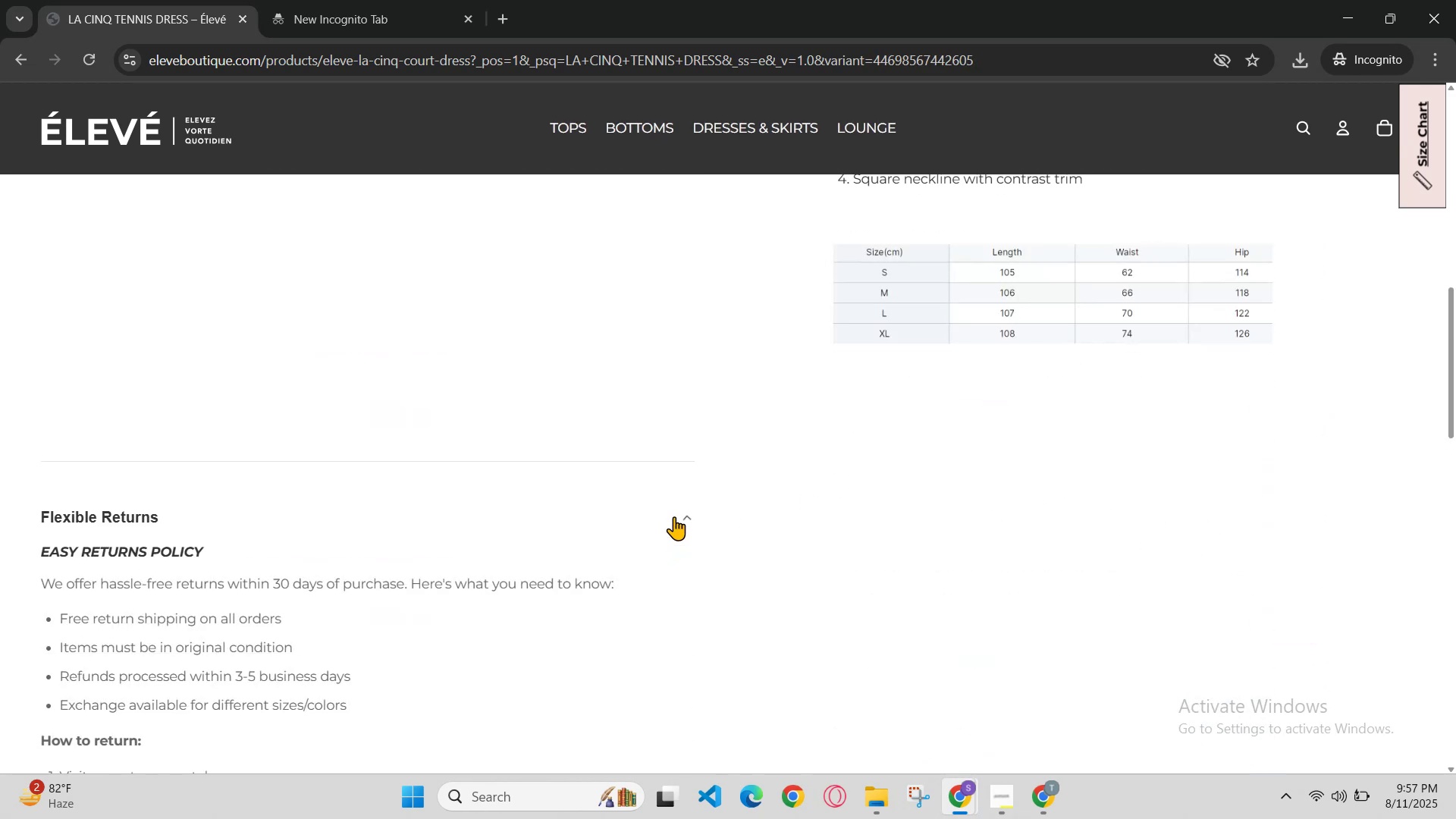 
left_click([674, 516])
 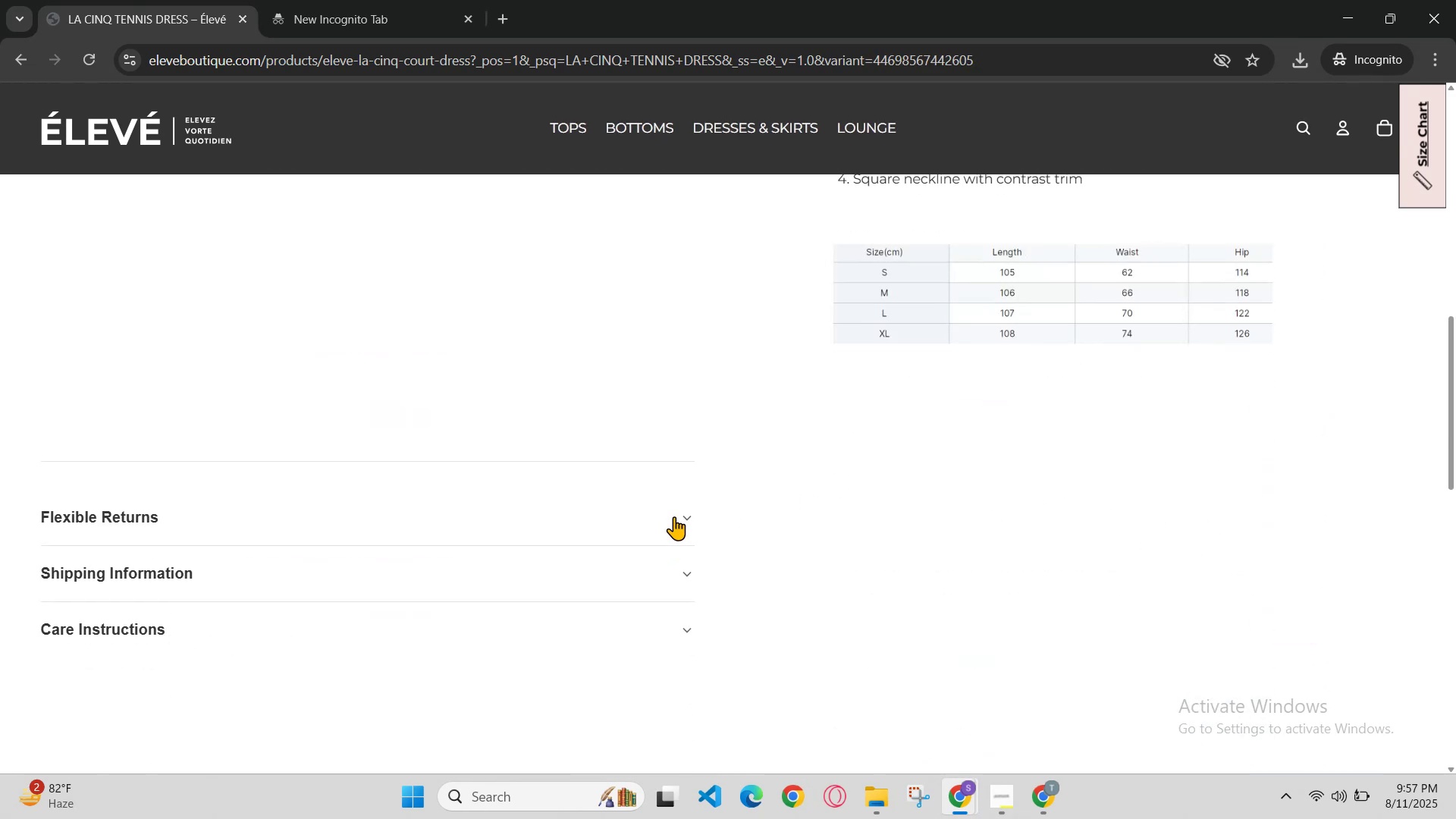 
scroll: coordinate [809, 422], scroll_direction: up, amount: 4.0
 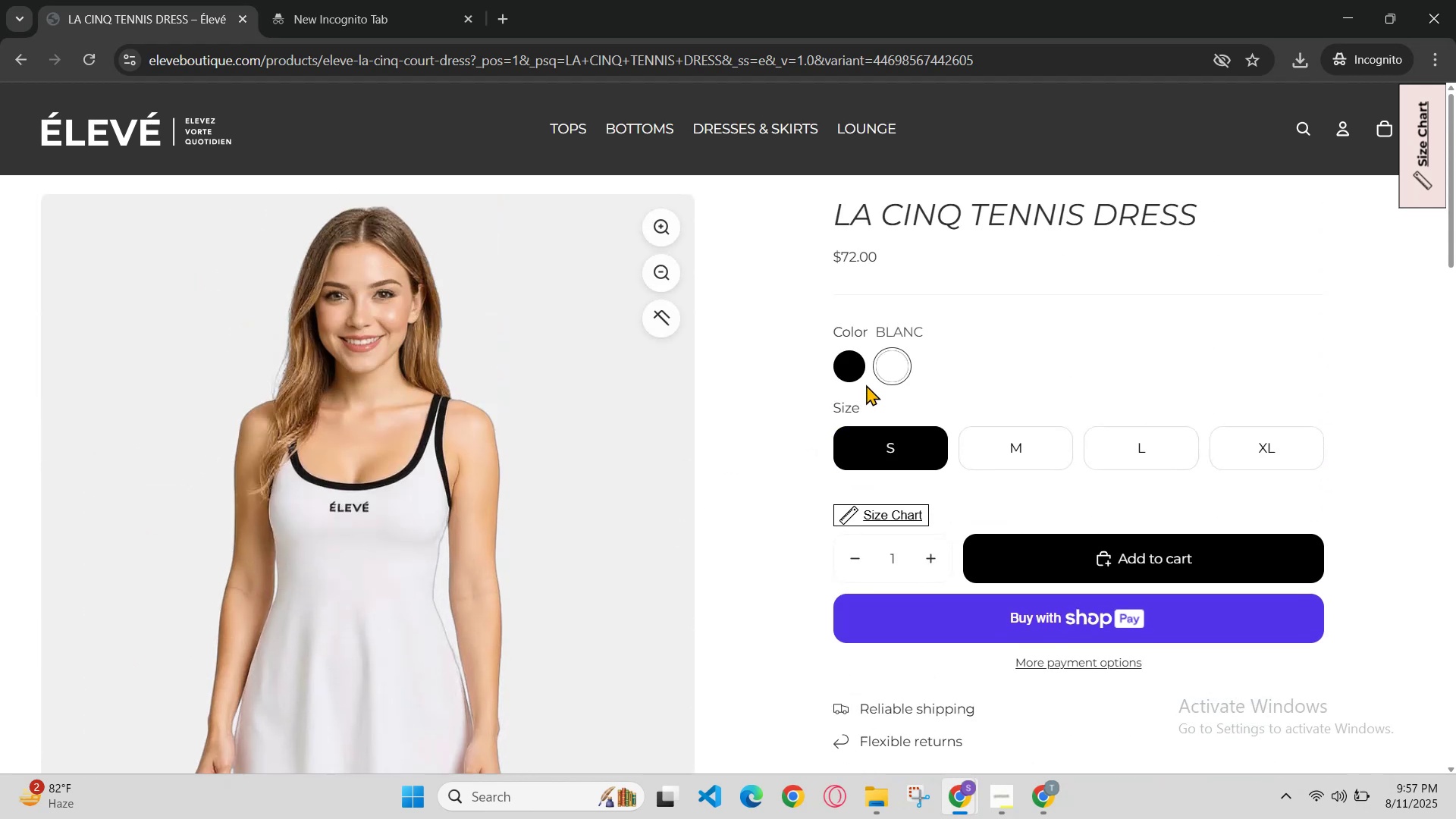 
left_click([886, 375])
 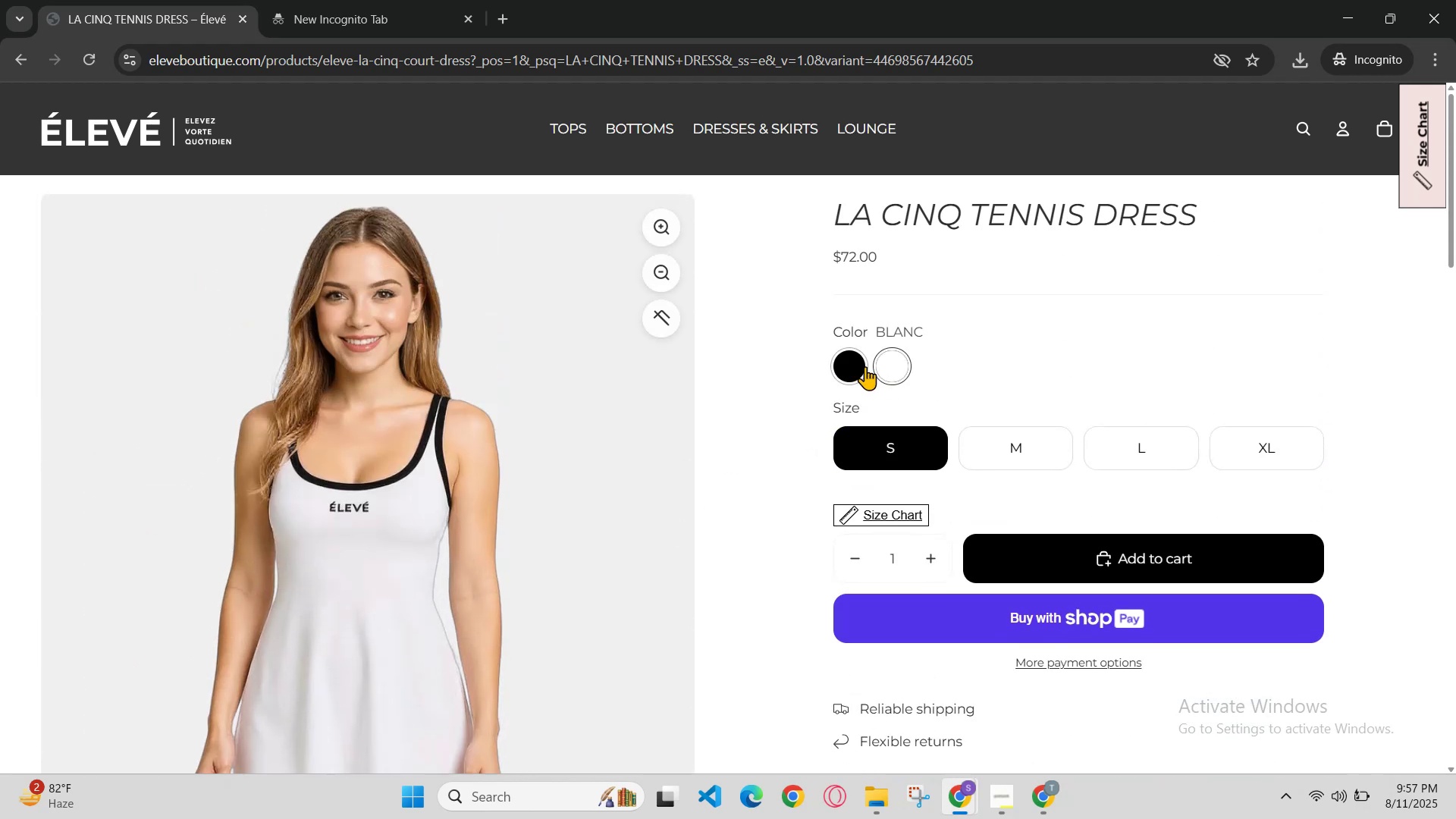 
left_click([889, 369])
 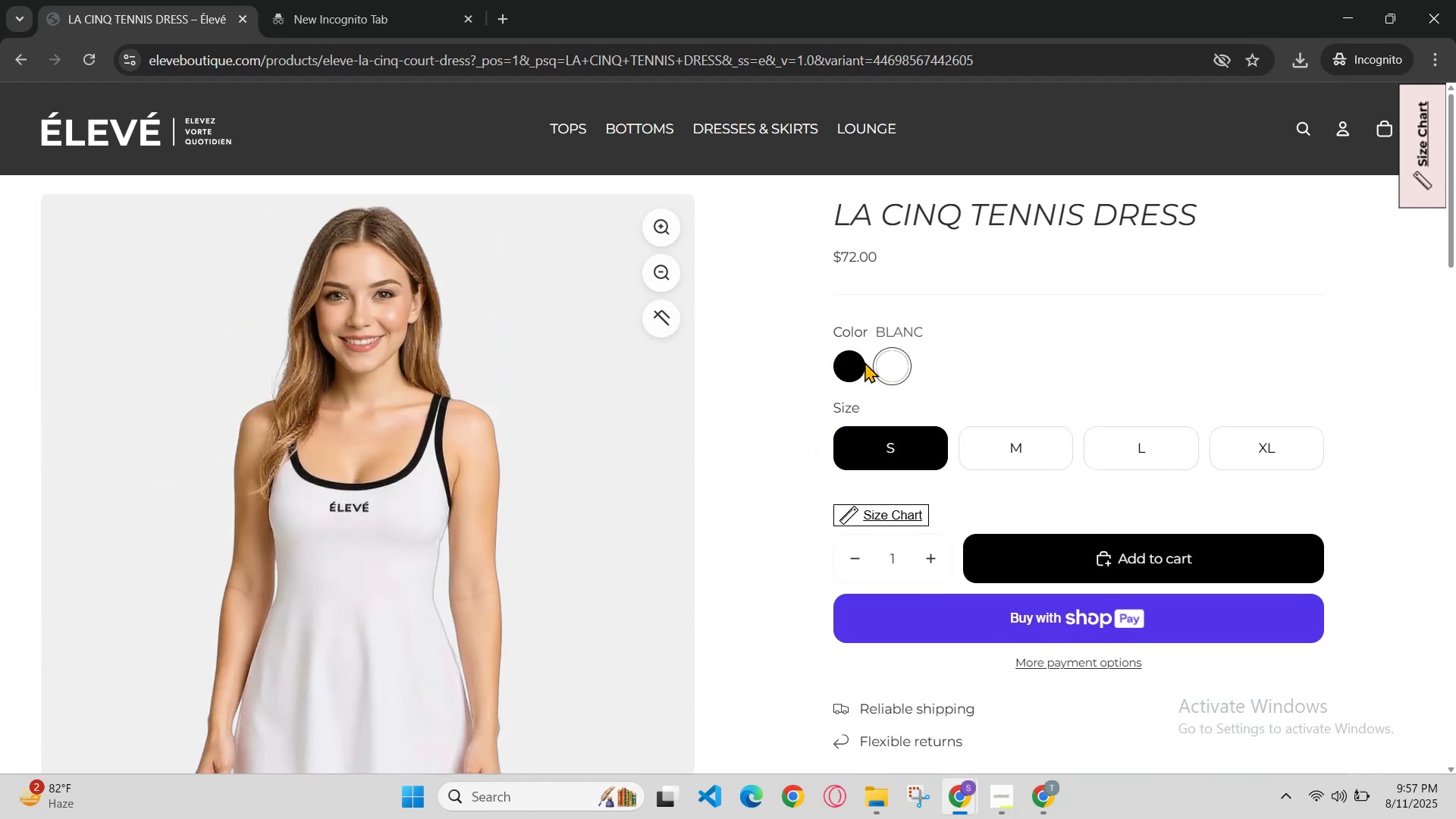 
left_click([859, 362])
 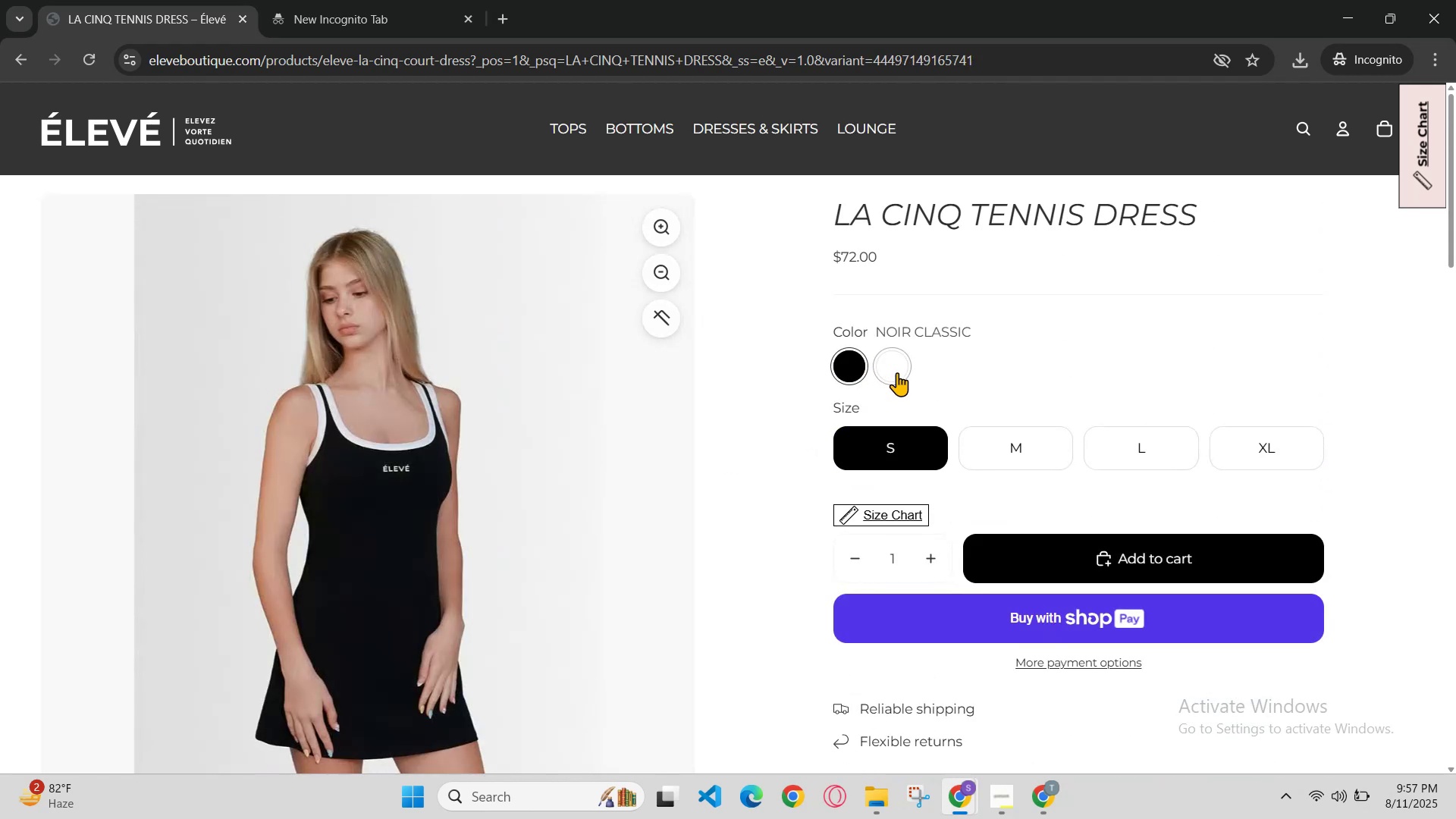 
scroll: coordinate [879, 398], scroll_direction: up, amount: 1.0
 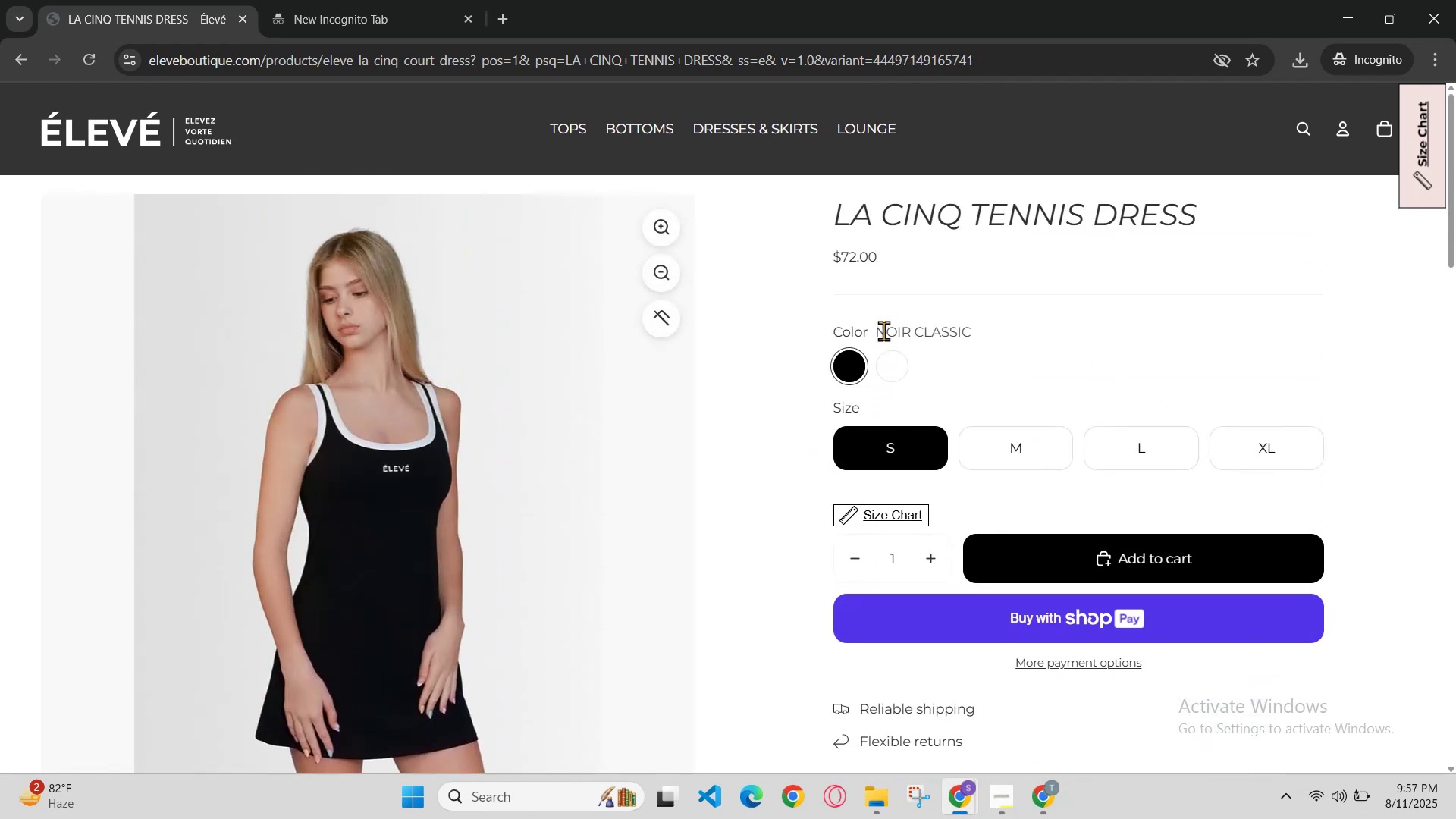 
left_click_drag(start_coordinate=[878, 322], to_coordinate=[1015, 328])
 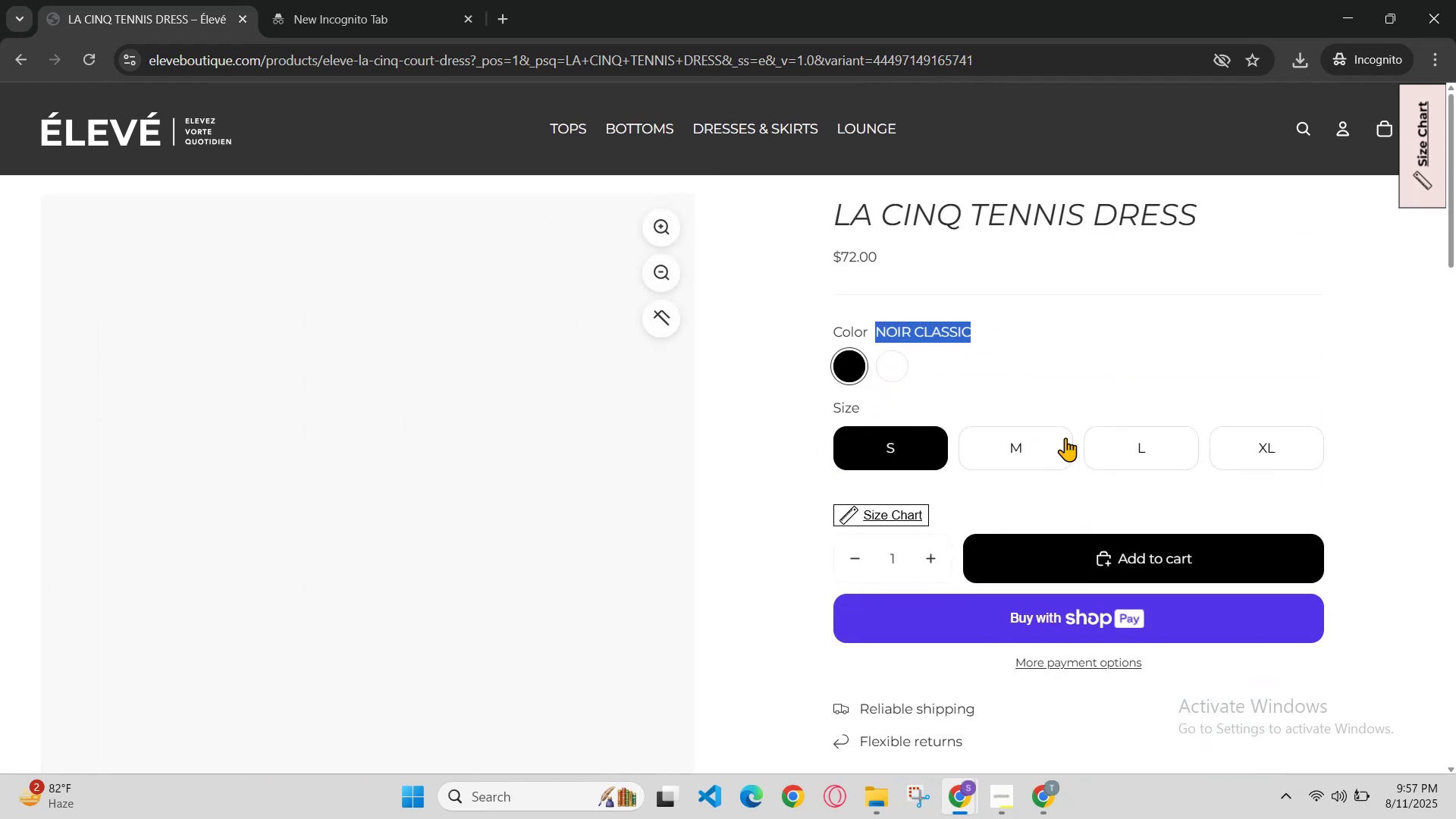 
key(Control+C)
 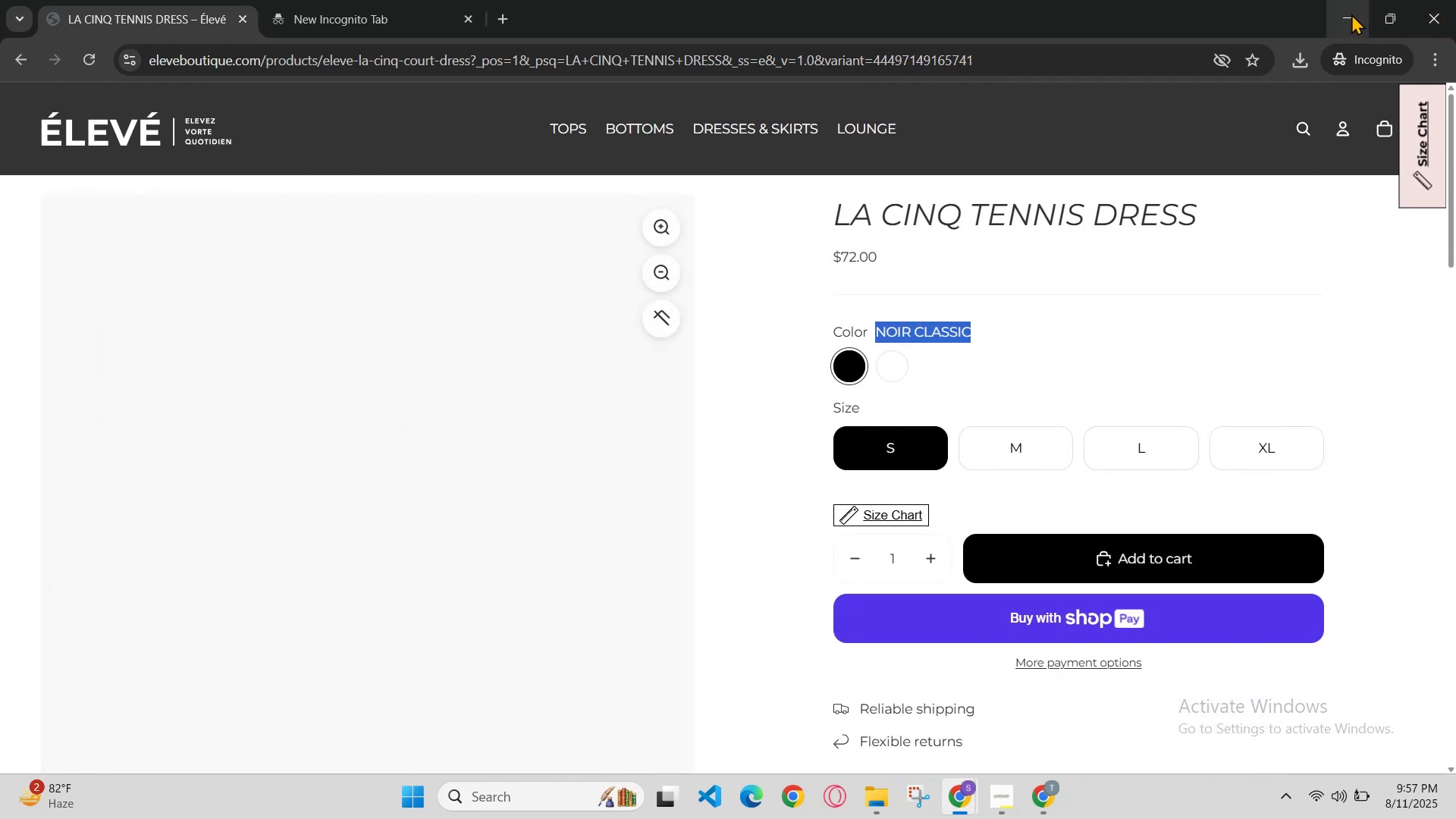 
left_click([1351, 14])
 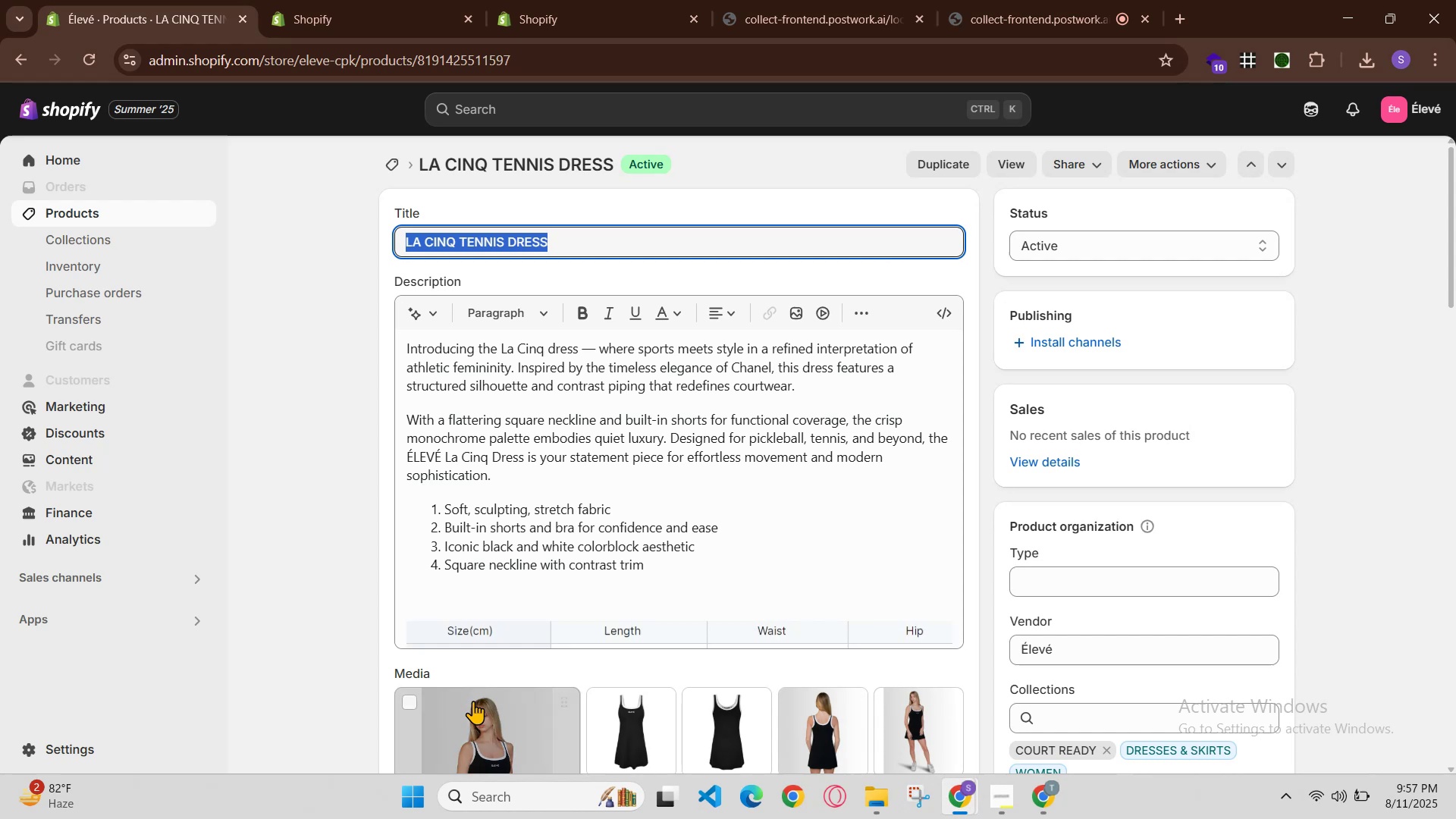 
left_click([659, 734])
 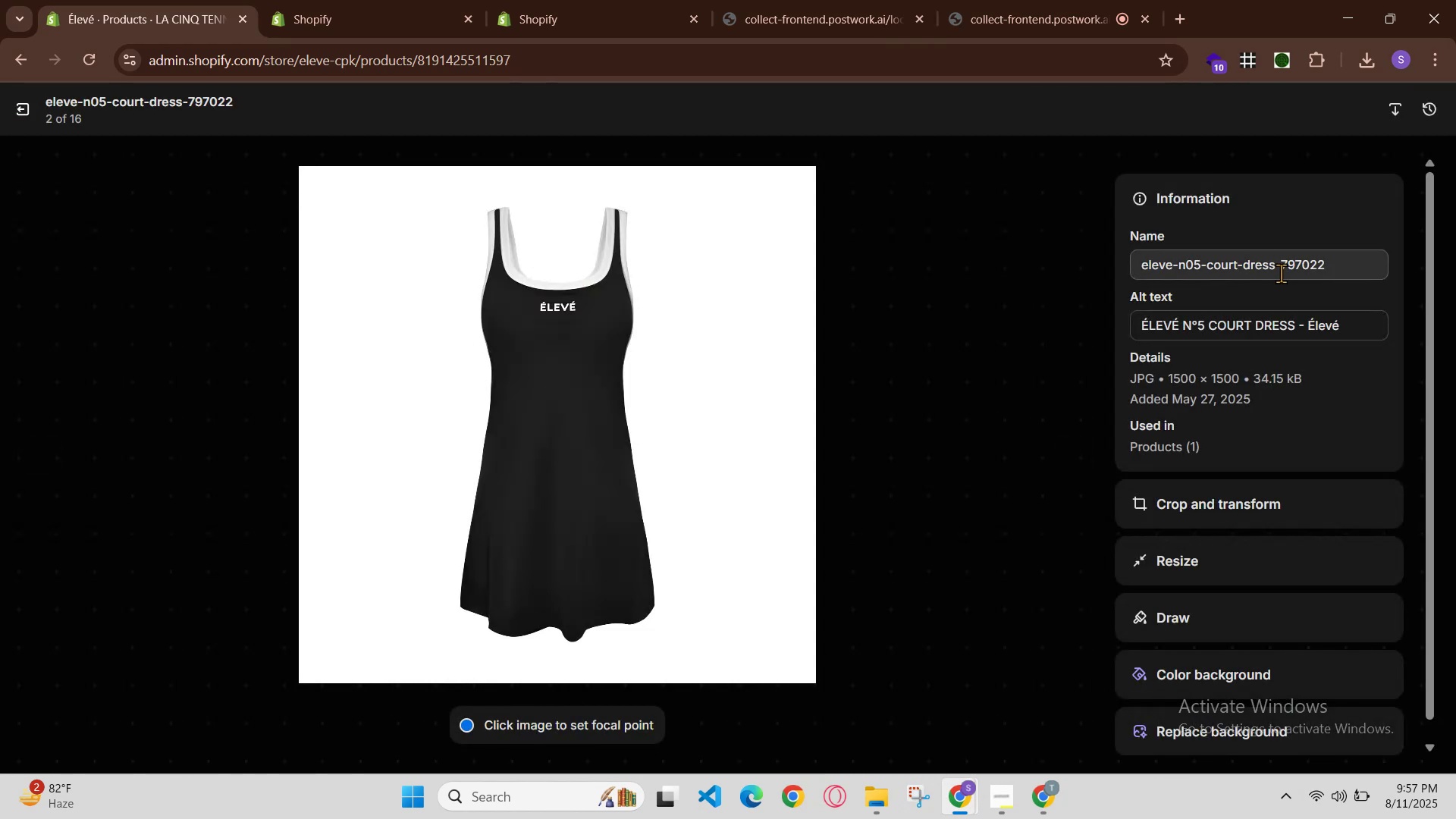 
left_click([1301, 331])
 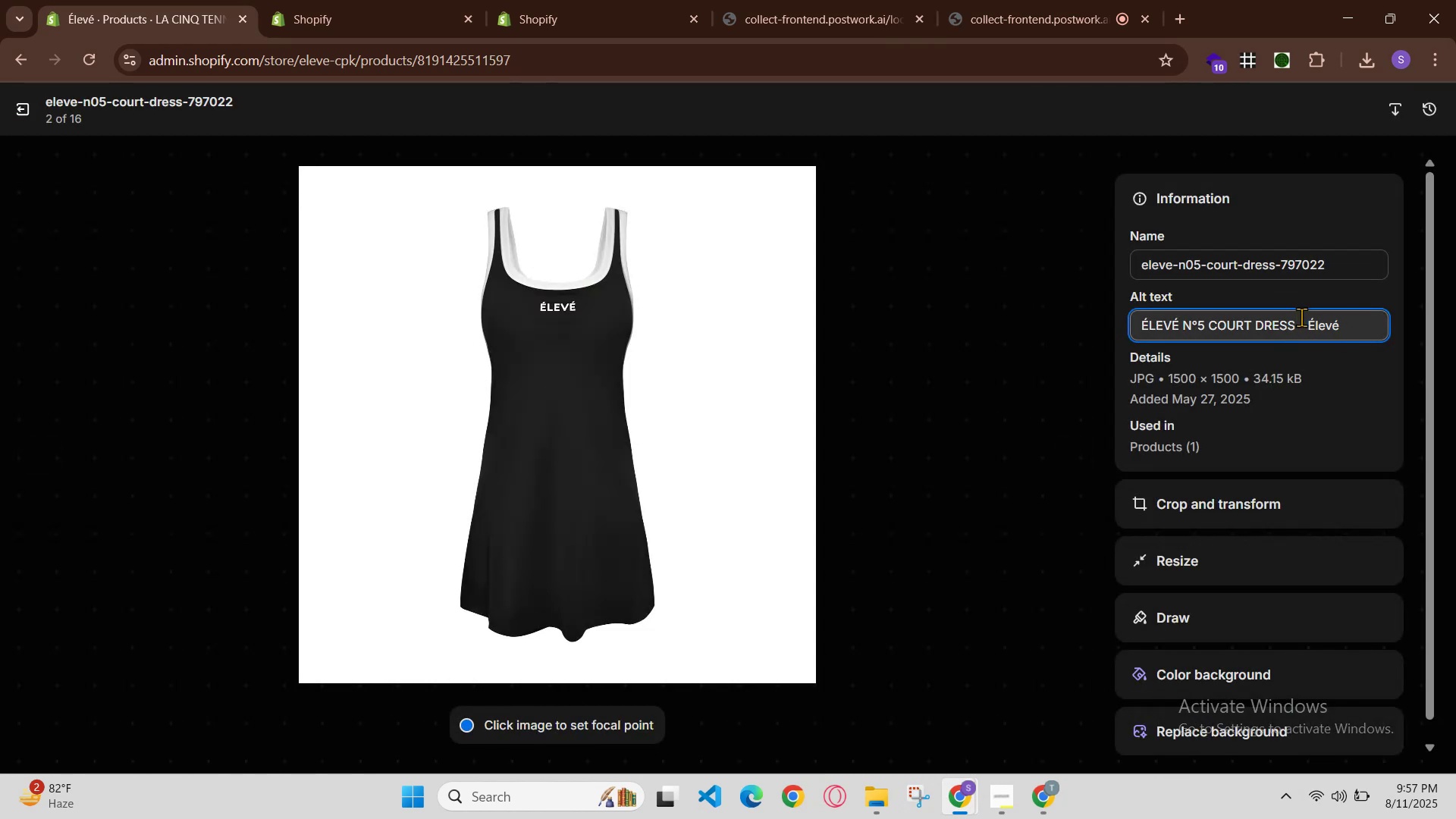 
left_click([1314, 323])
 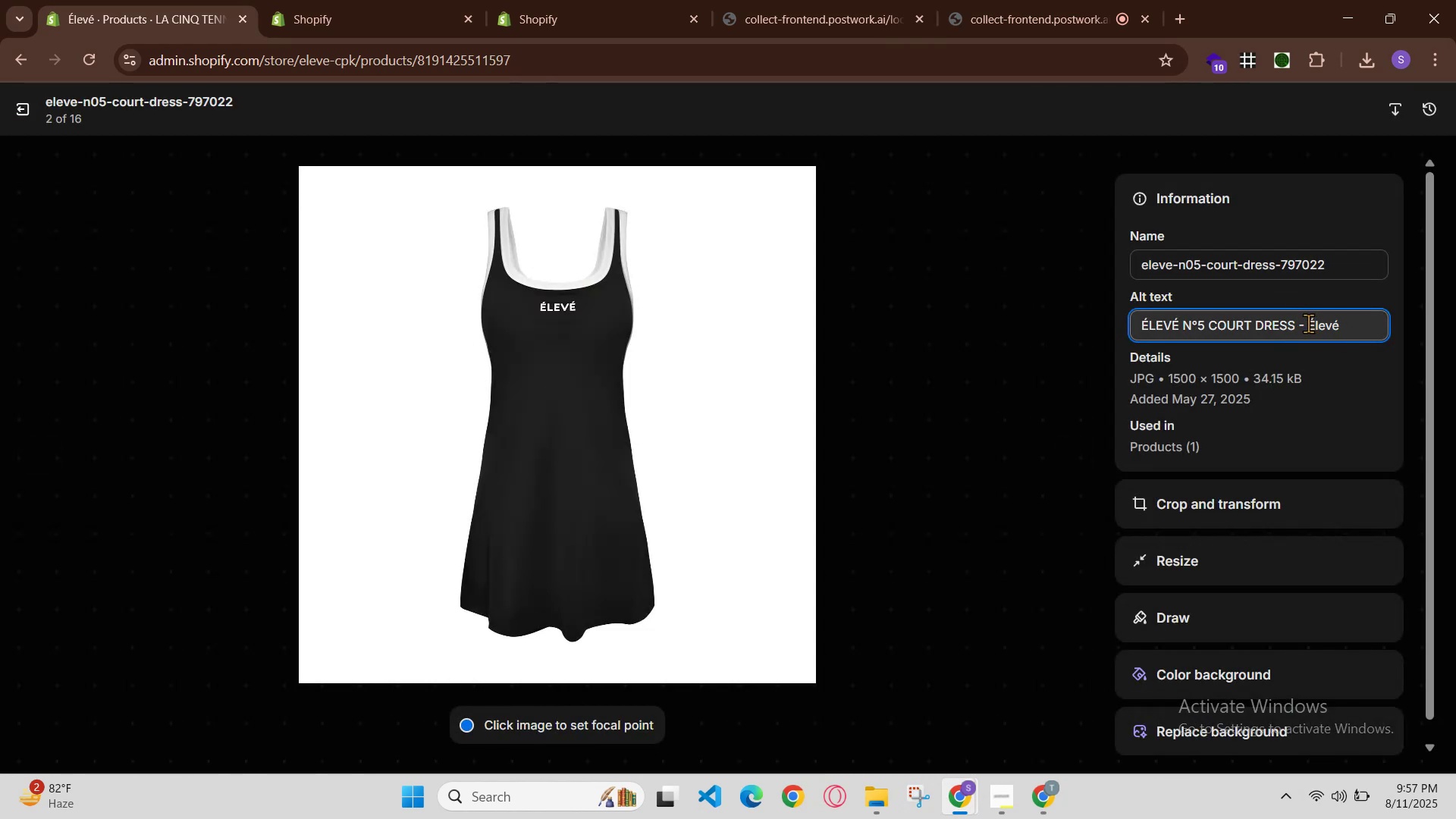 
double_click([1308, 323])
 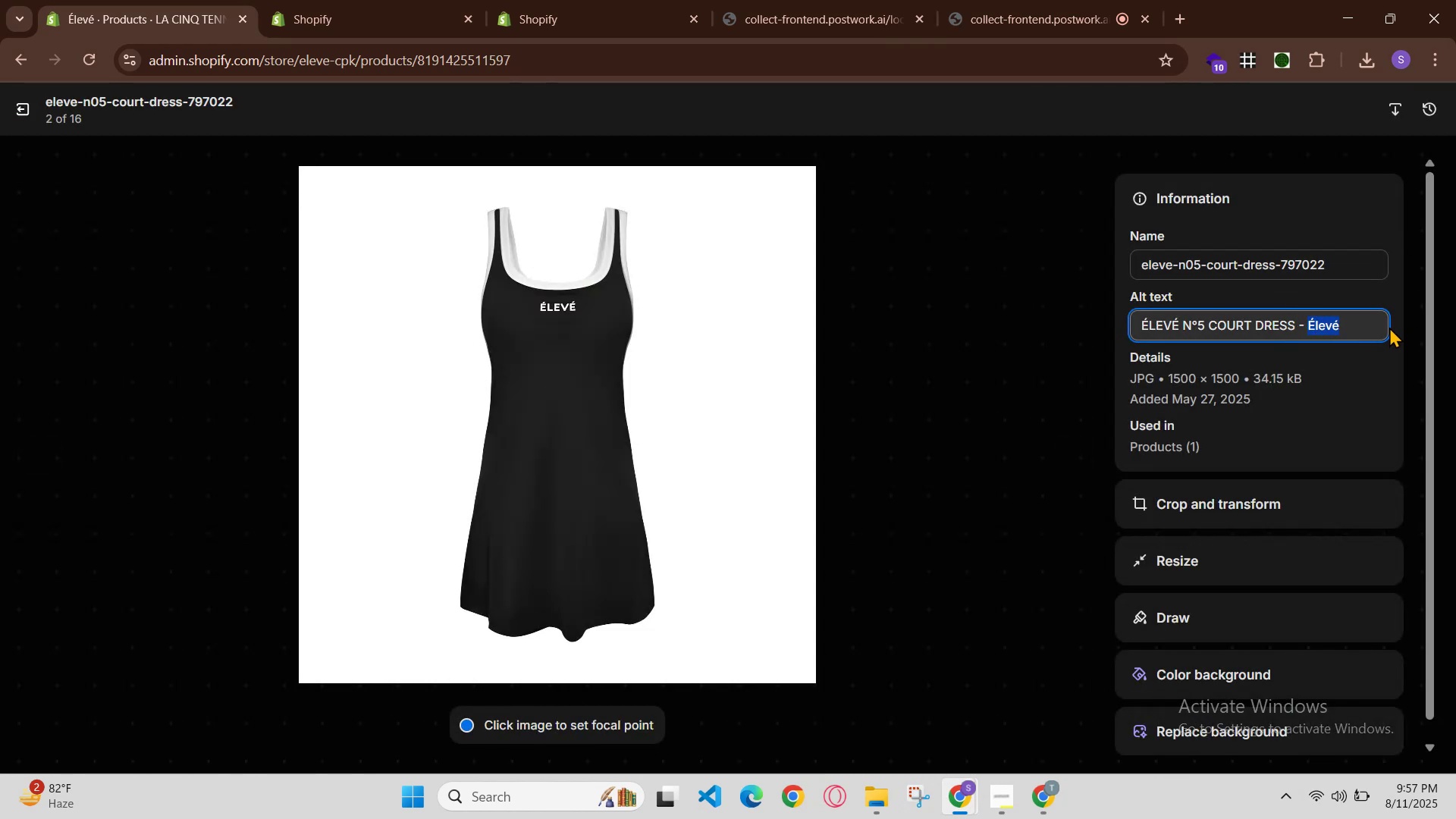 
left_click([1379, 333])
 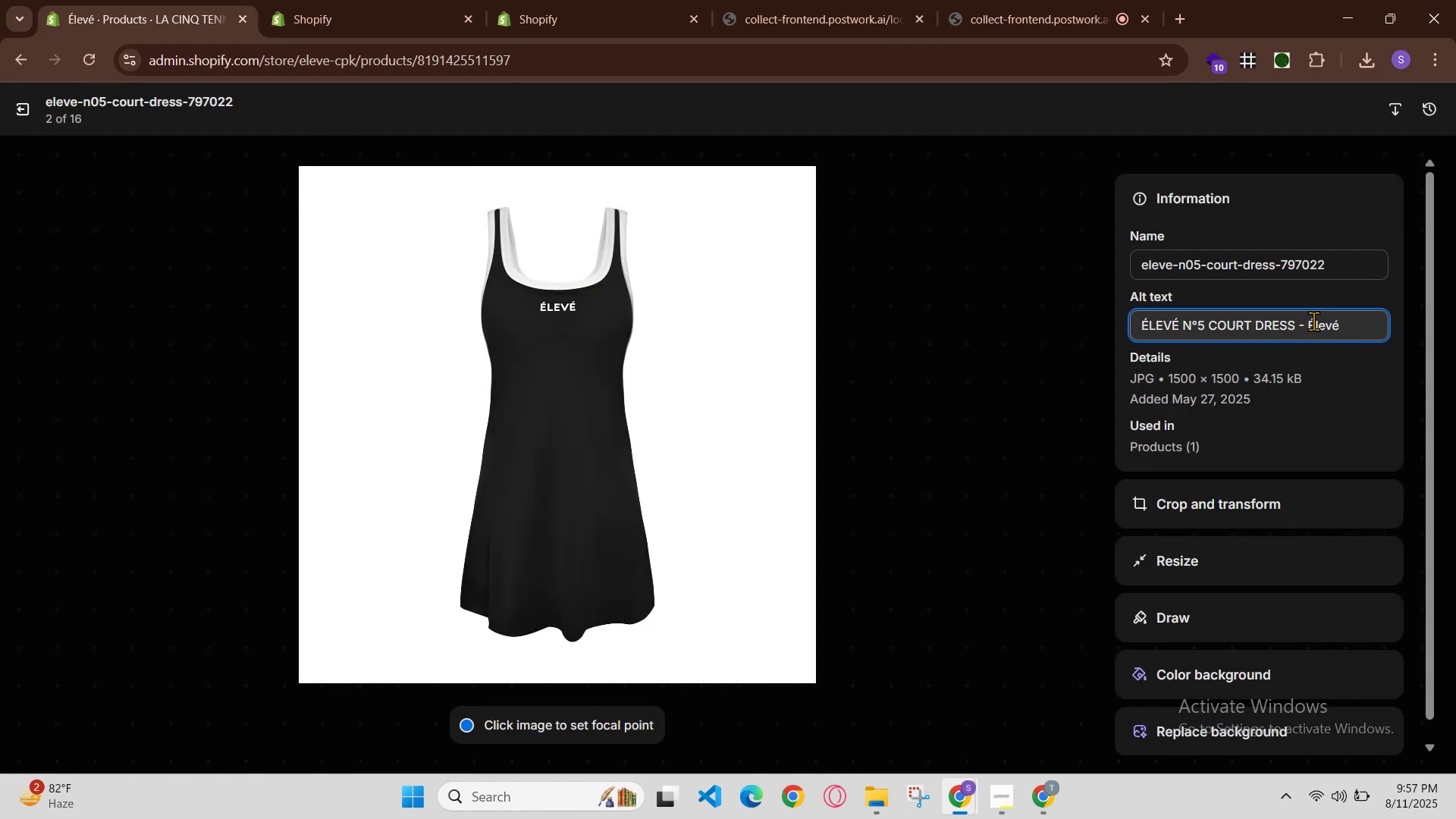 
left_click([1313, 321])
 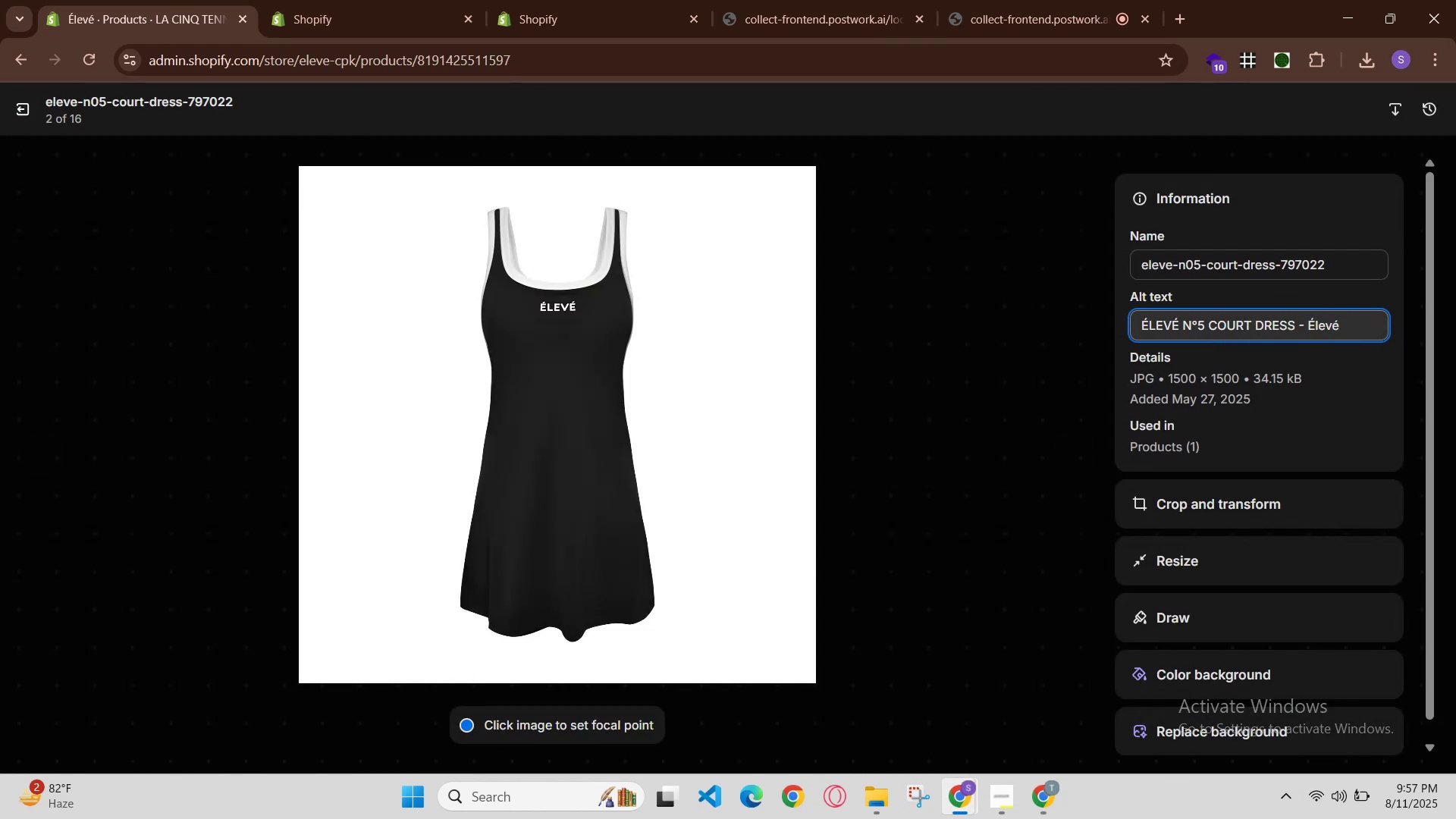 
key(ArrowLeft)
 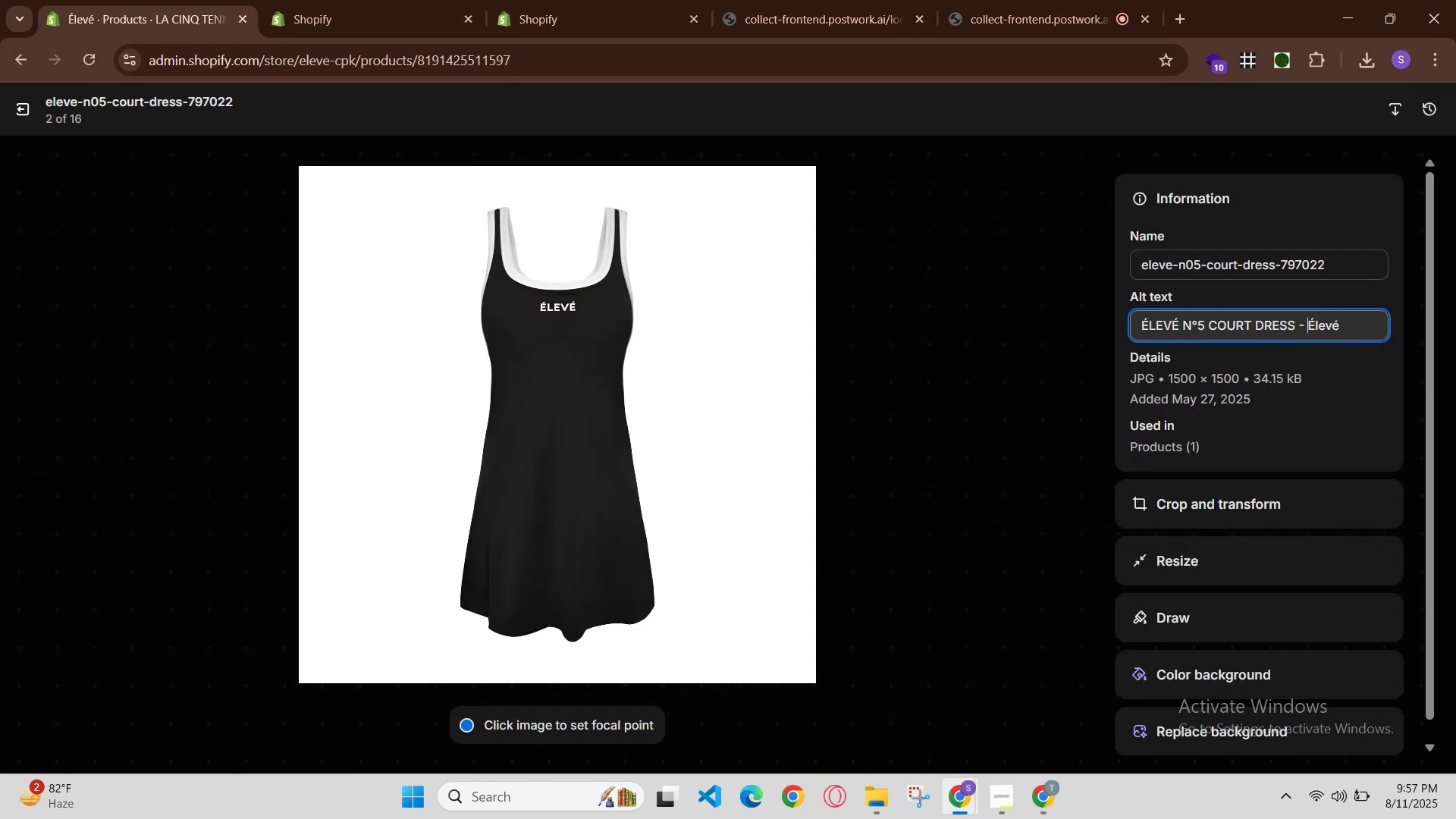 
key(ArrowLeft)
 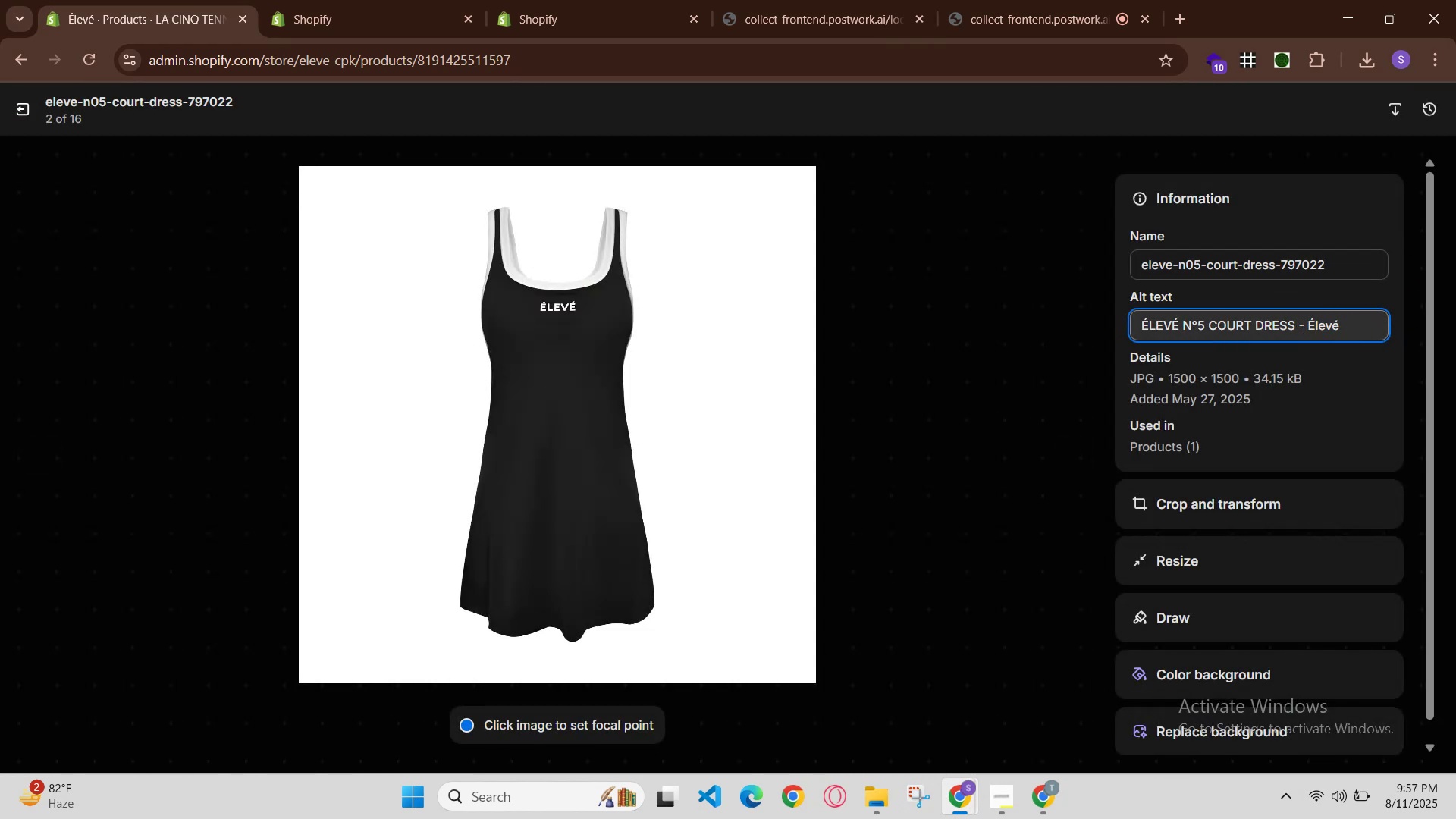 
key(Space)
 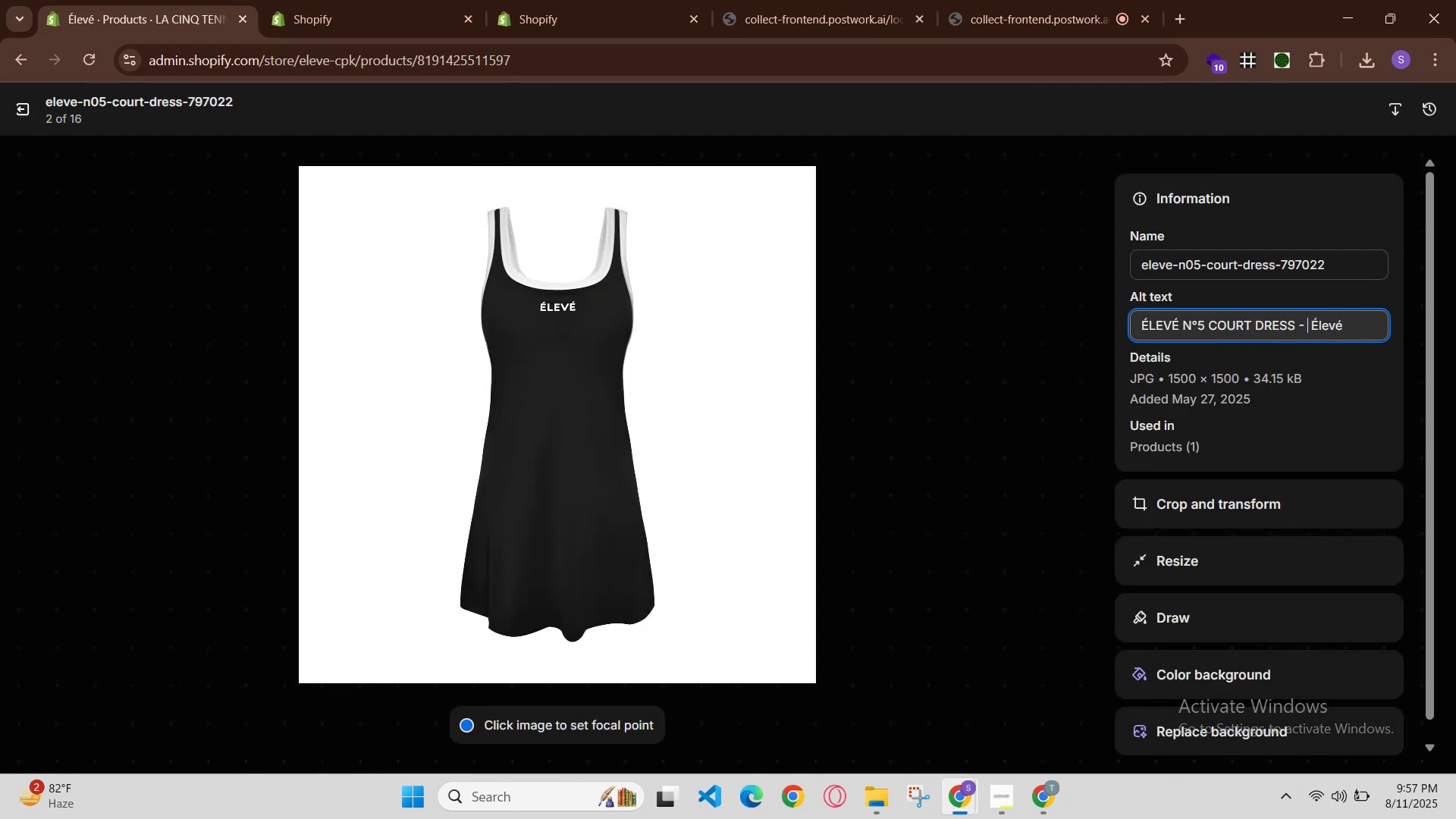 
key(Control+V)
 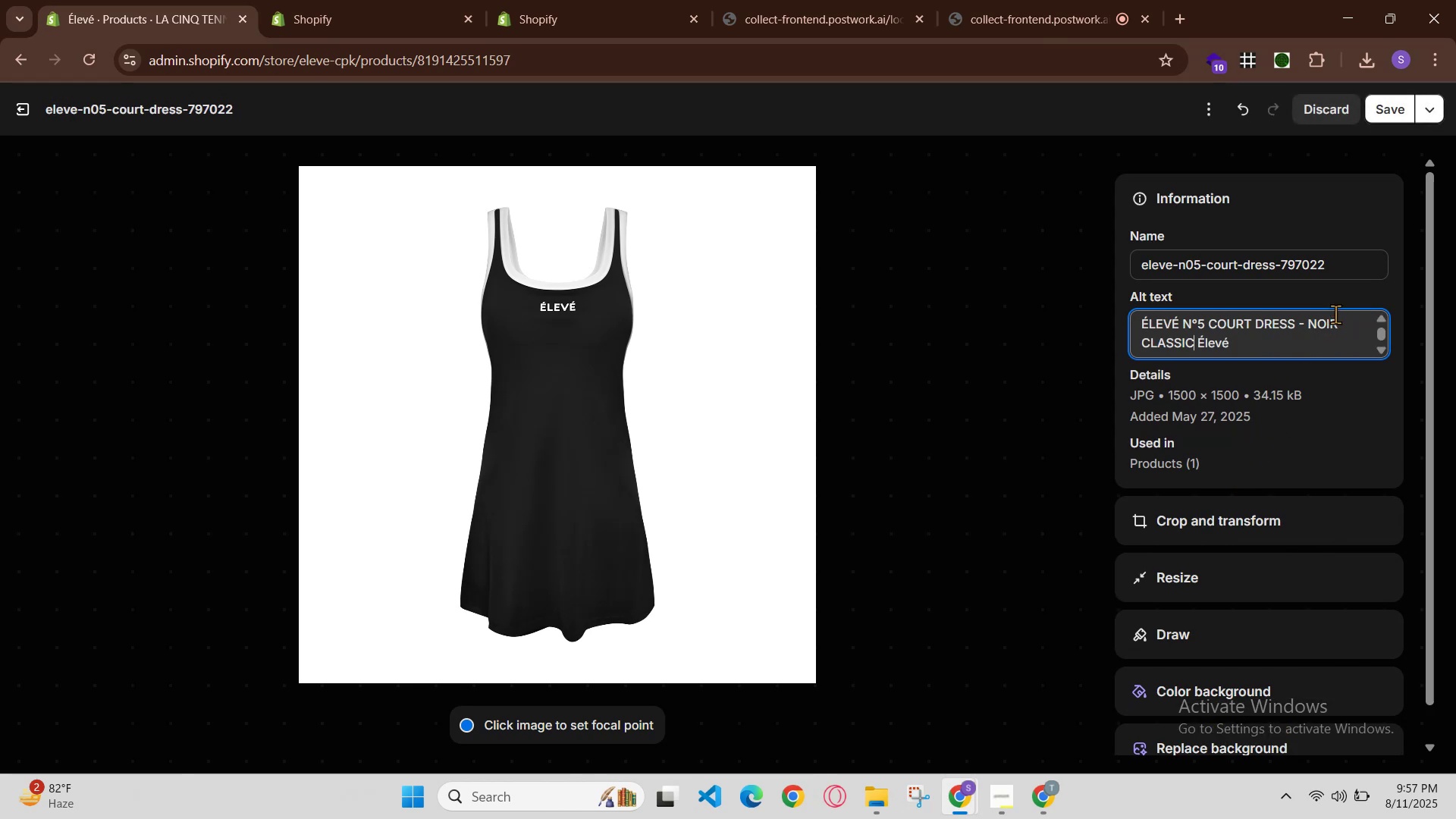 
left_click([1391, 113])
 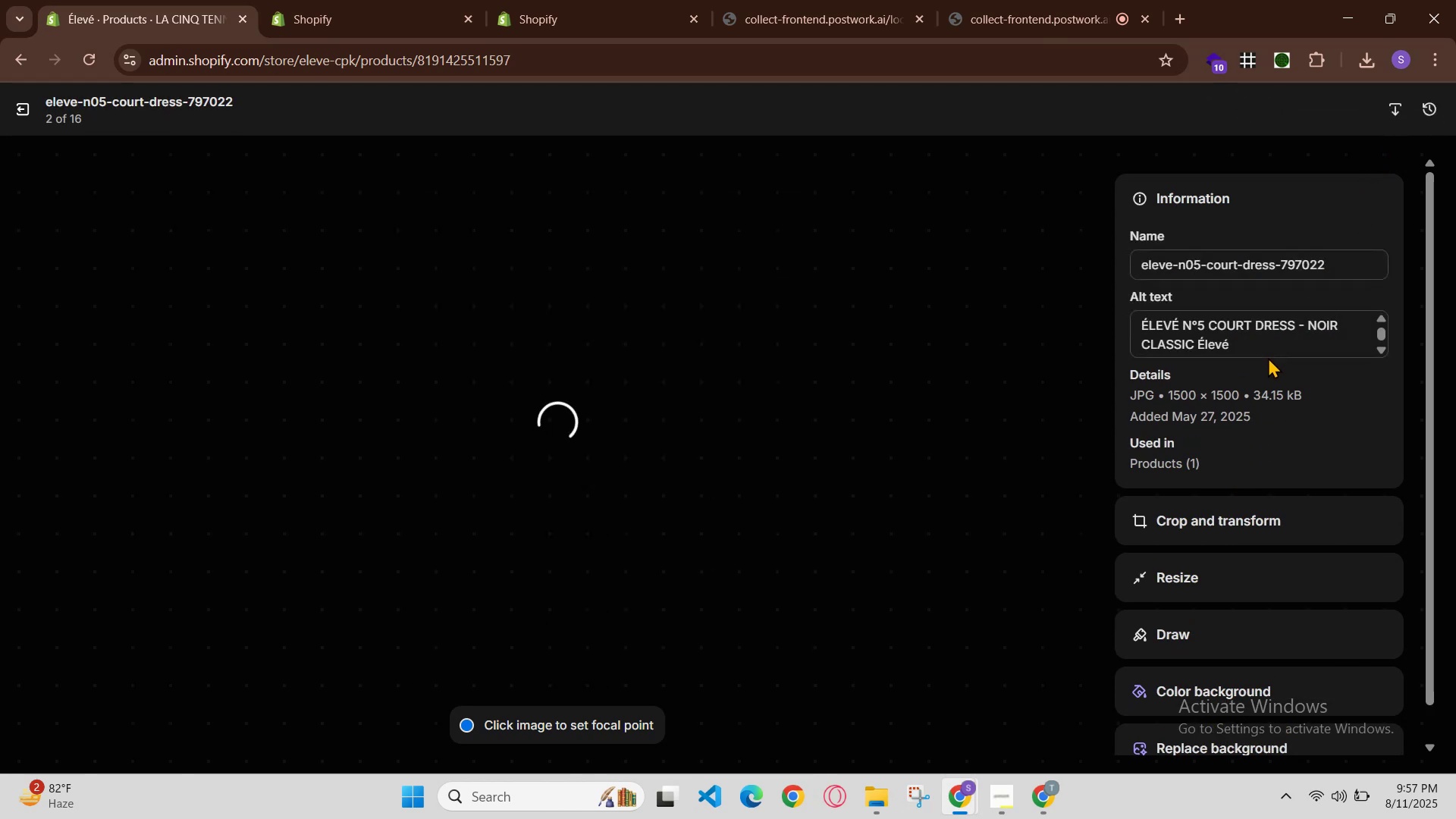 
left_click_drag(start_coordinate=[1254, 347], to_coordinate=[1130, 320])
 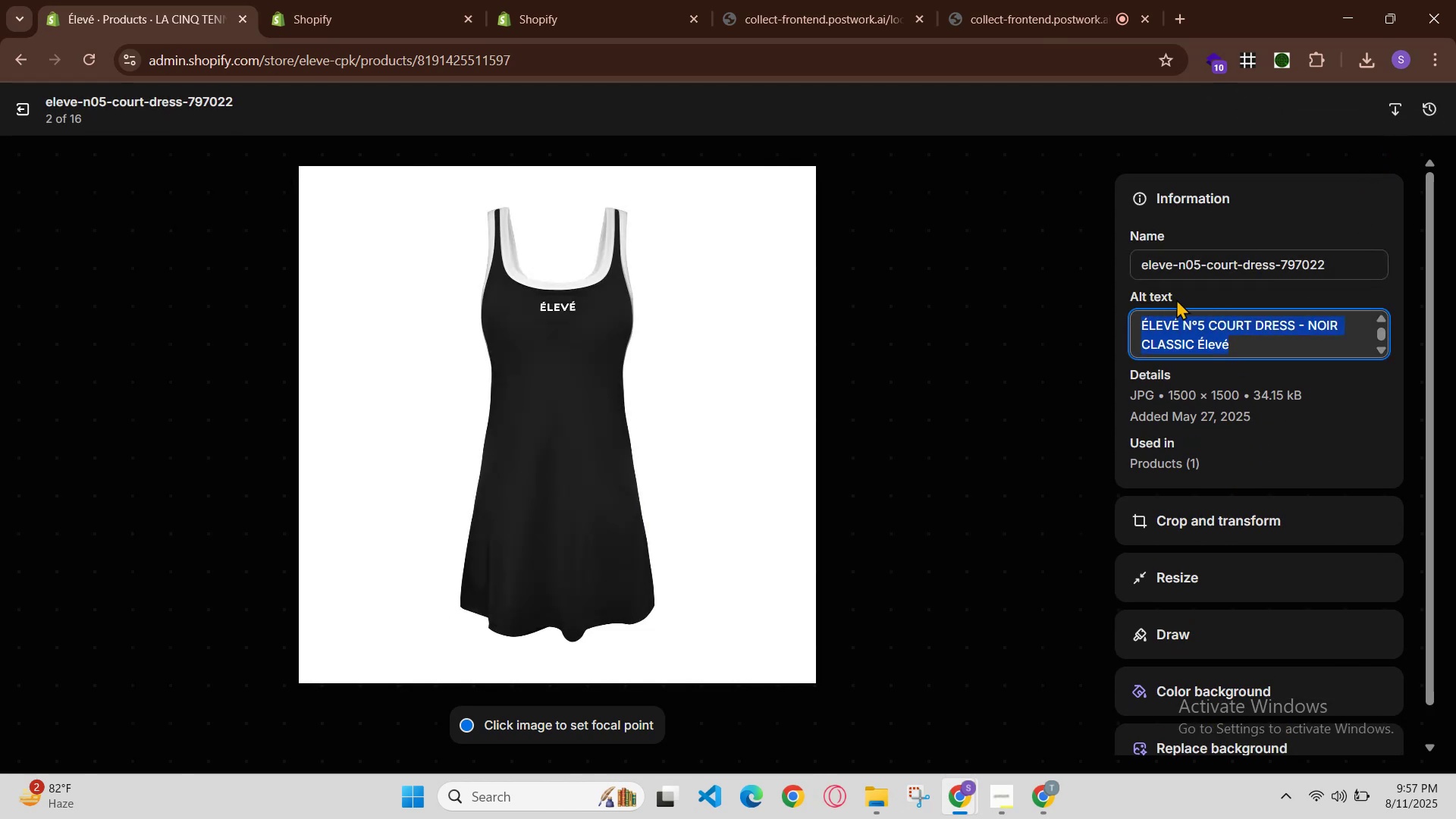 
key(Control+C)
 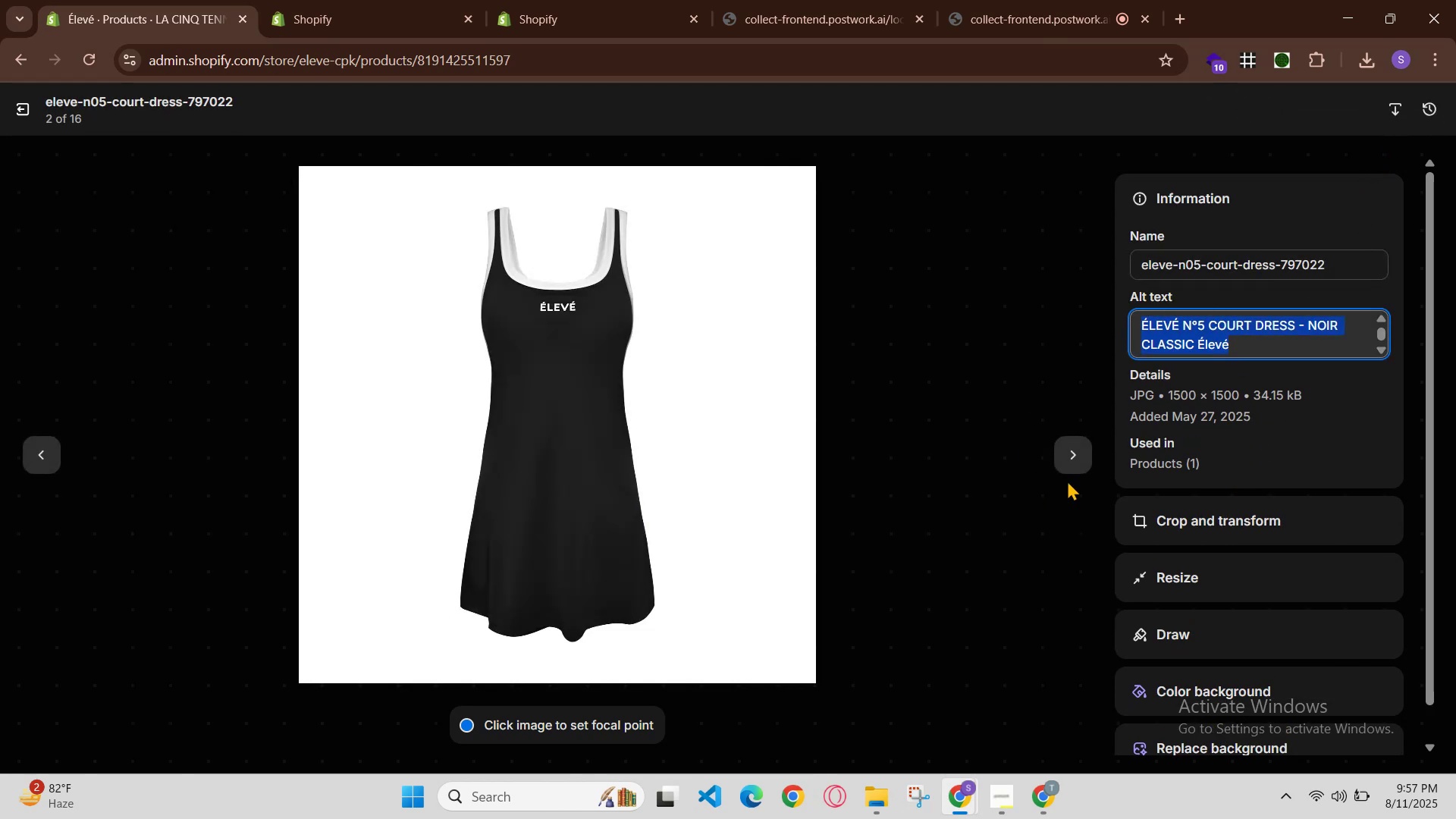 
left_click([1072, 470])
 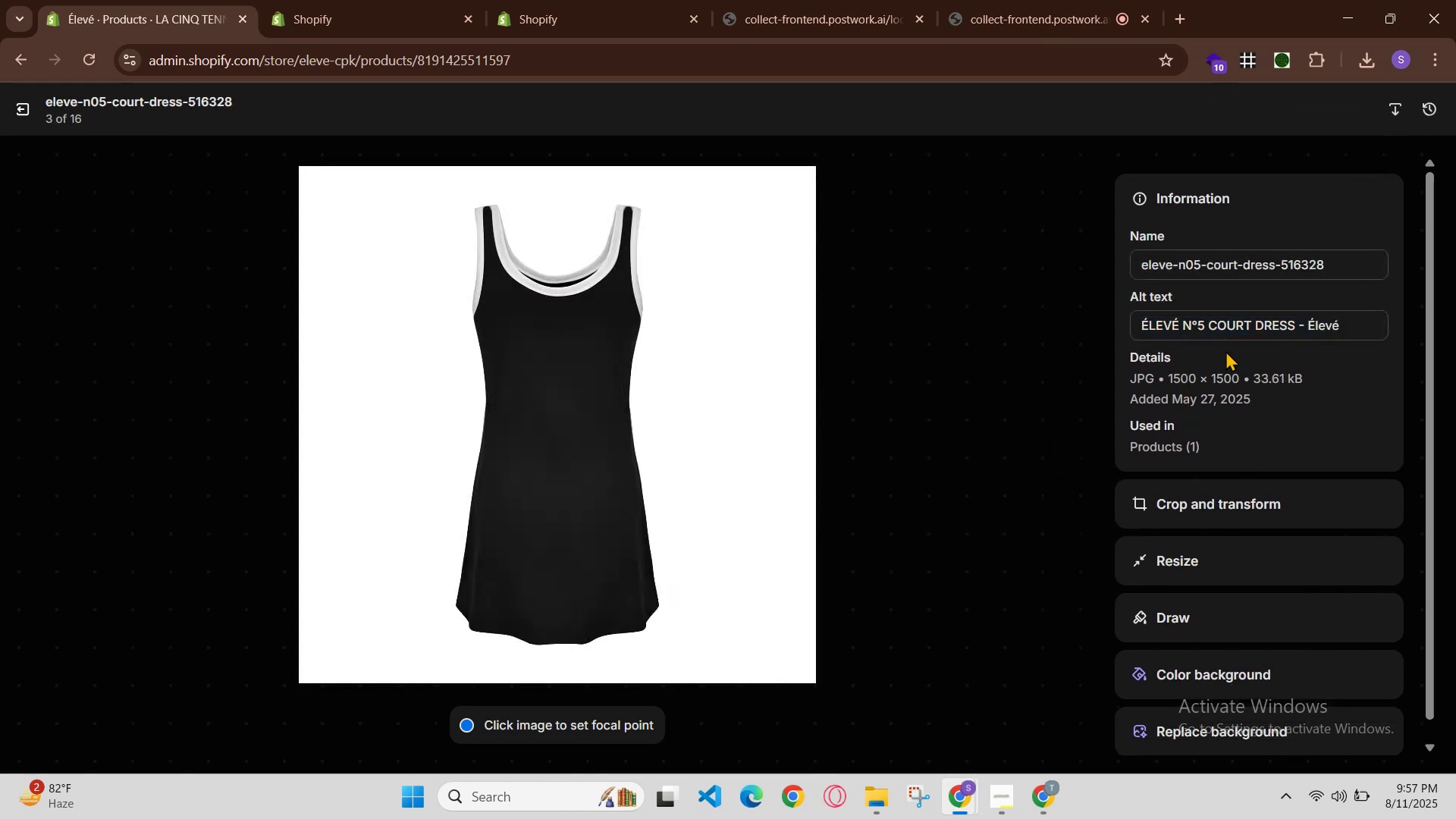 
double_click([1282, 316])
 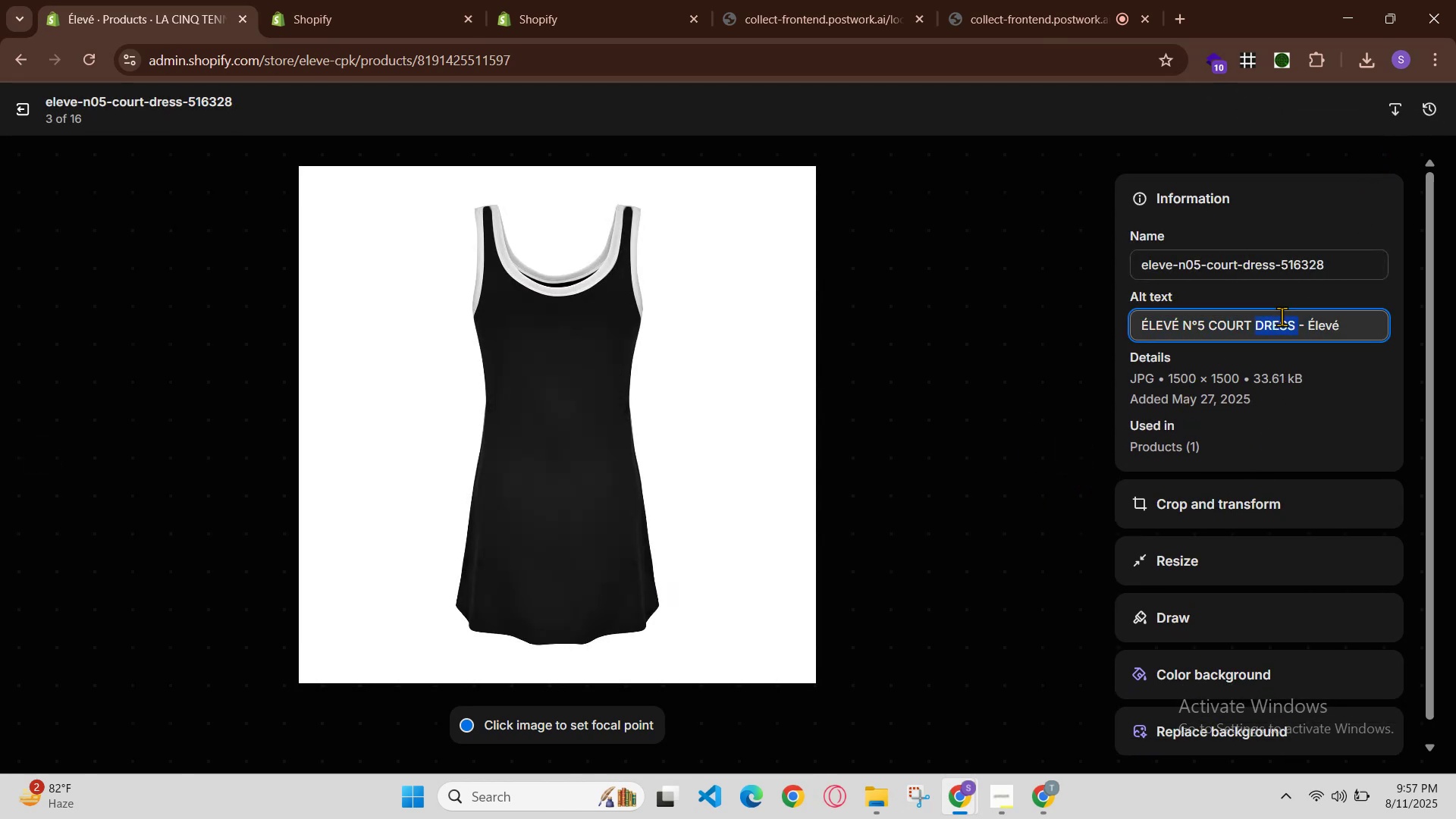 
triple_click([1282, 316])
 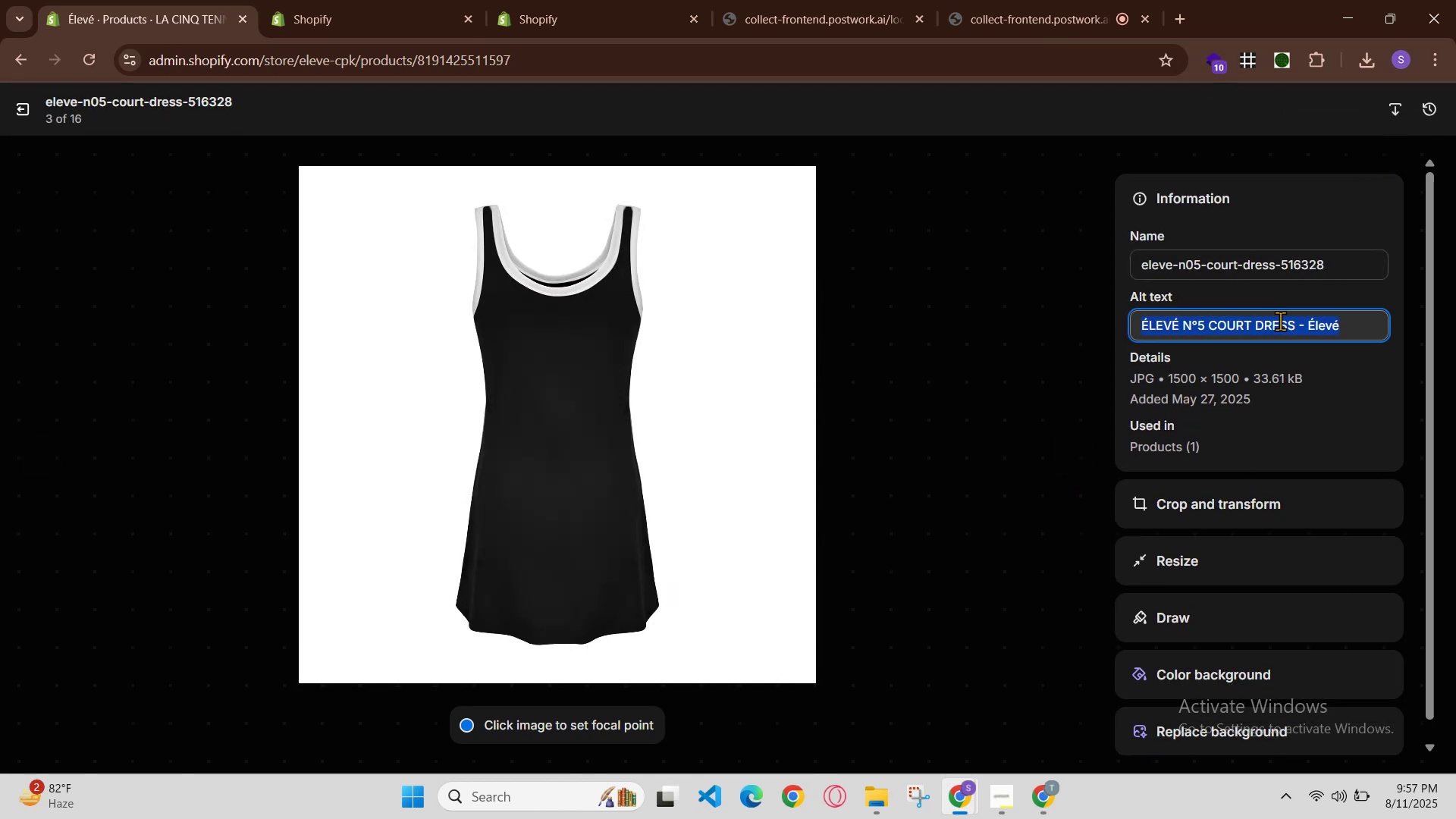 
key(Control+V)
 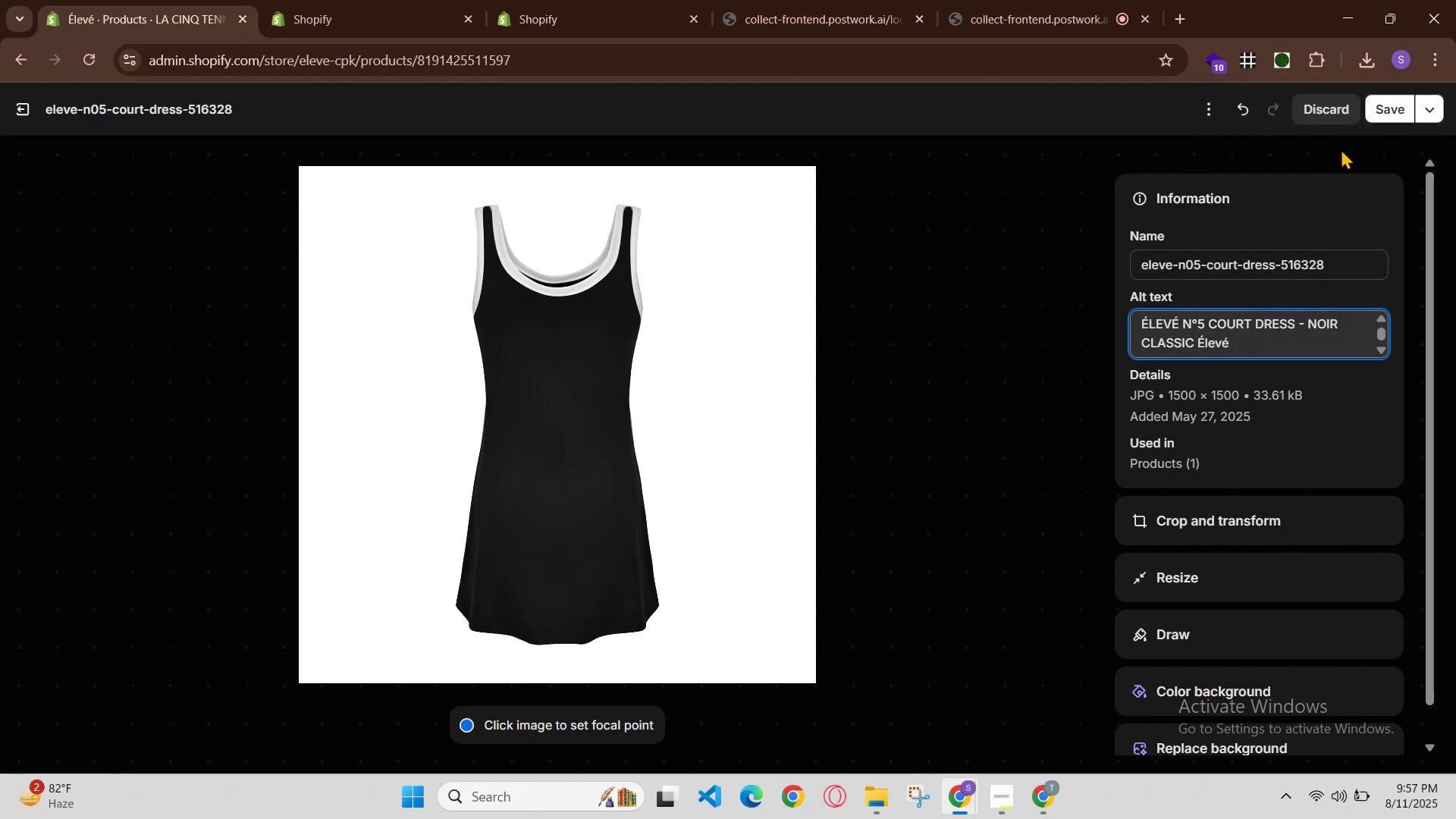 
left_click([1380, 111])
 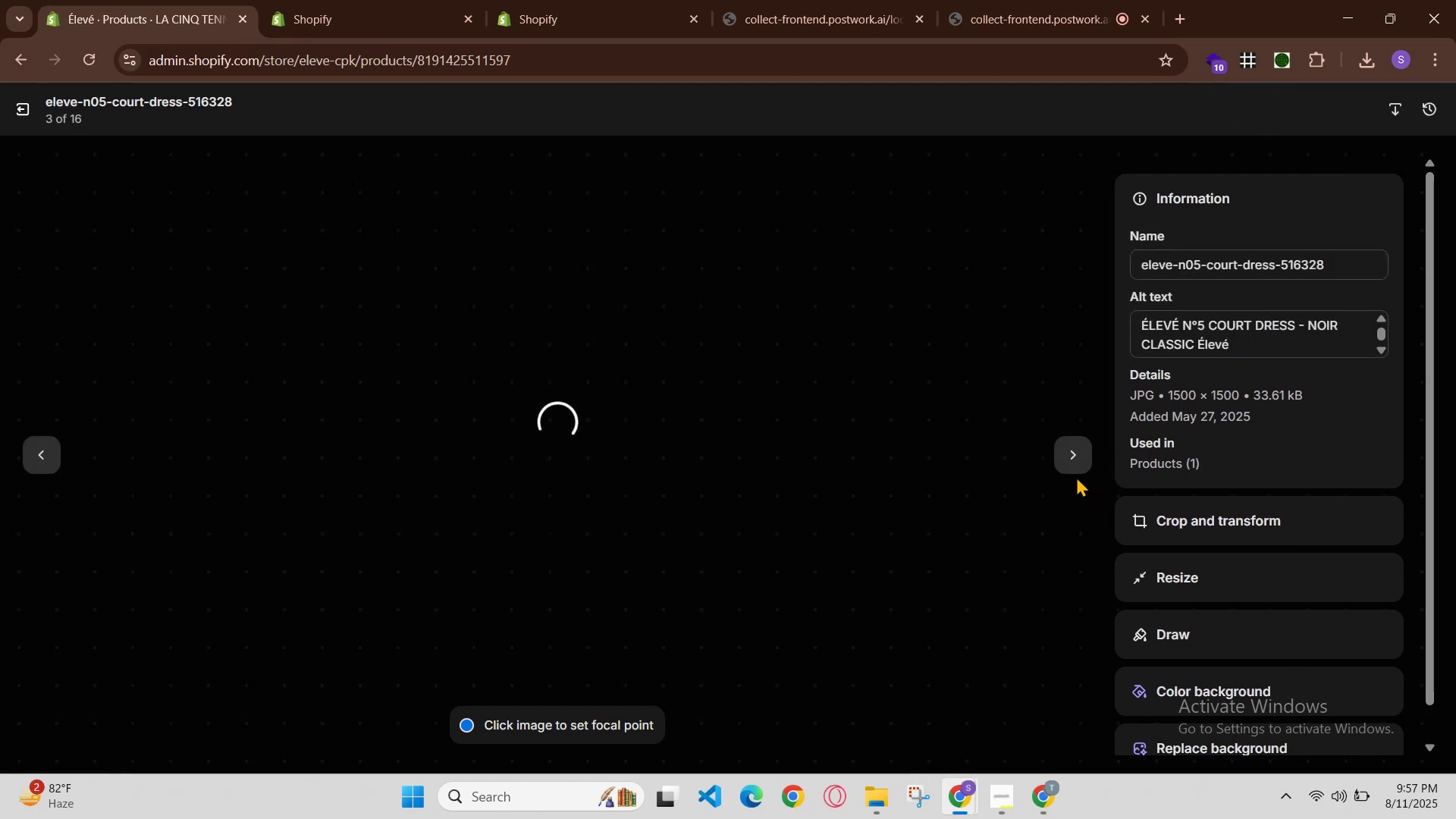 
left_click([1074, 456])
 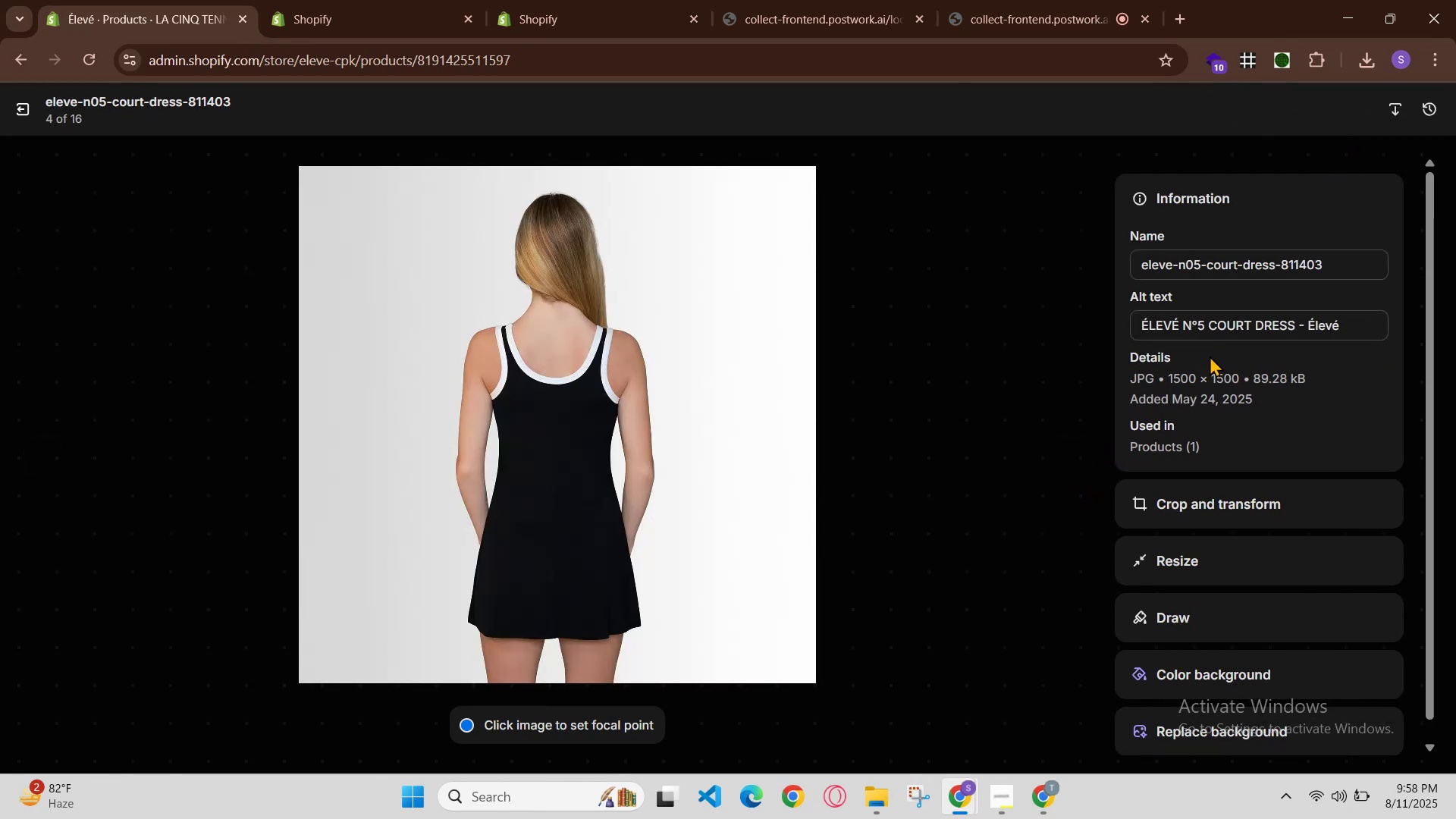 
double_click([1230, 326])
 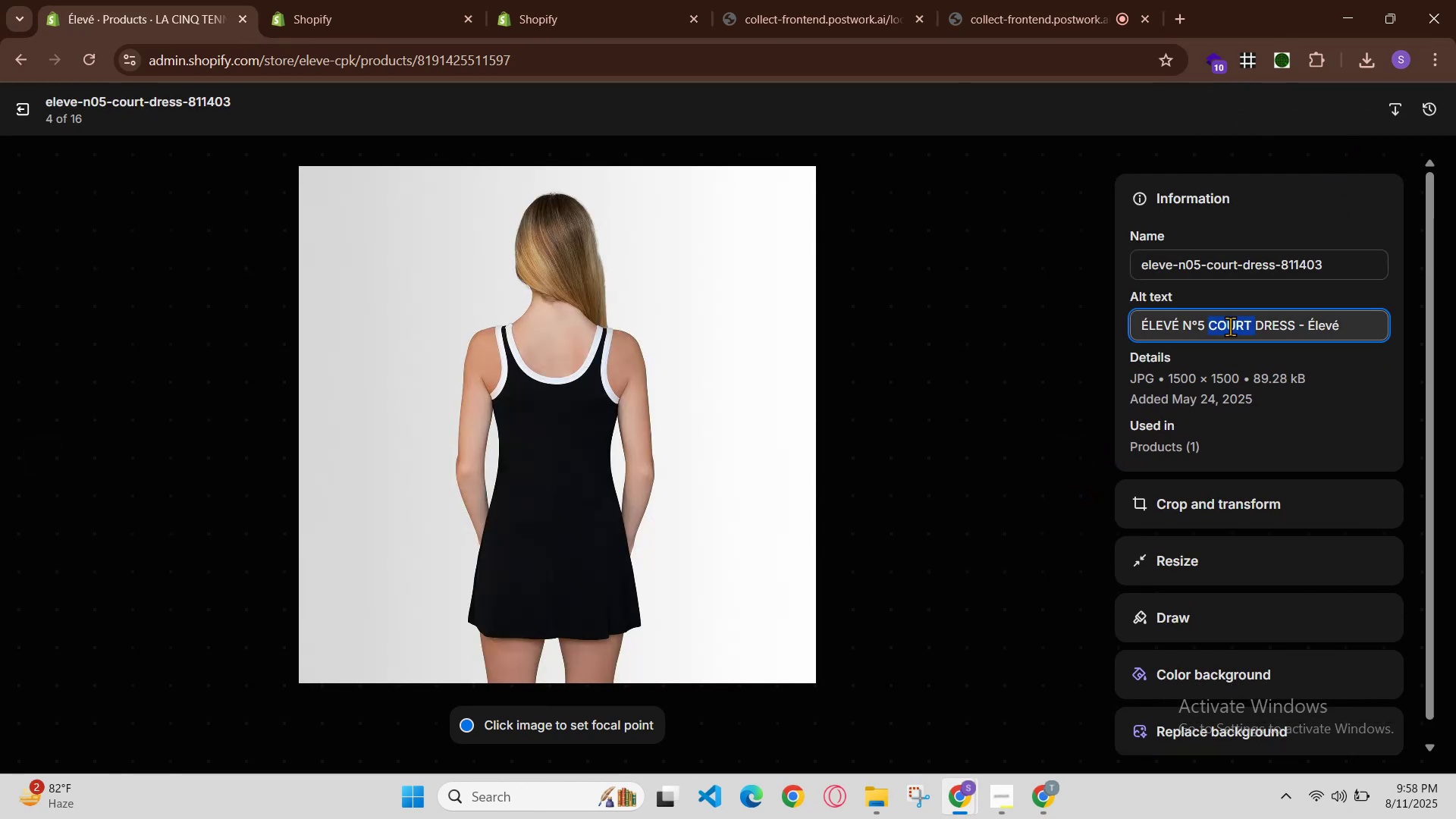 
triple_click([1230, 326])
 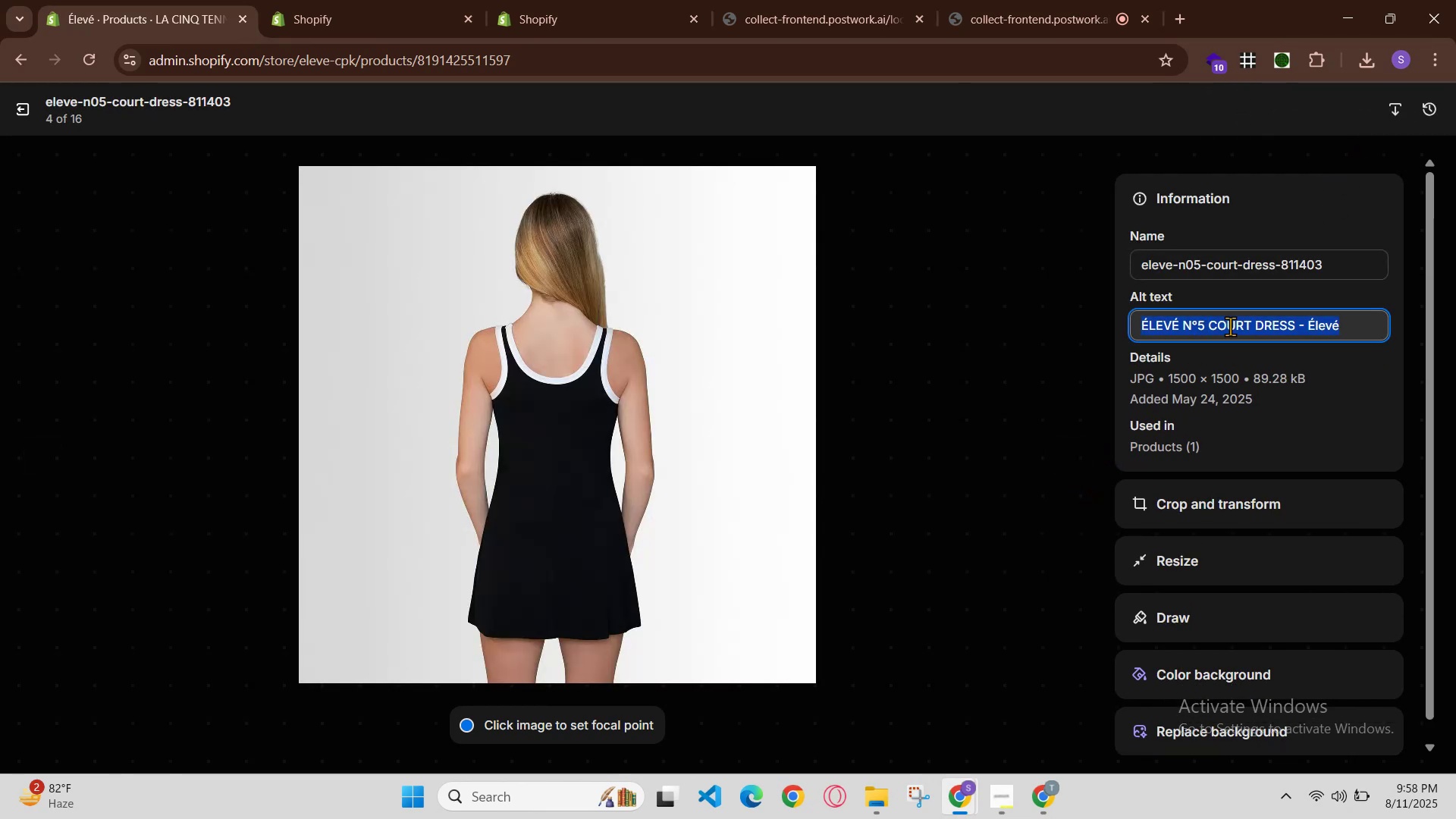 
key(Control+V)
 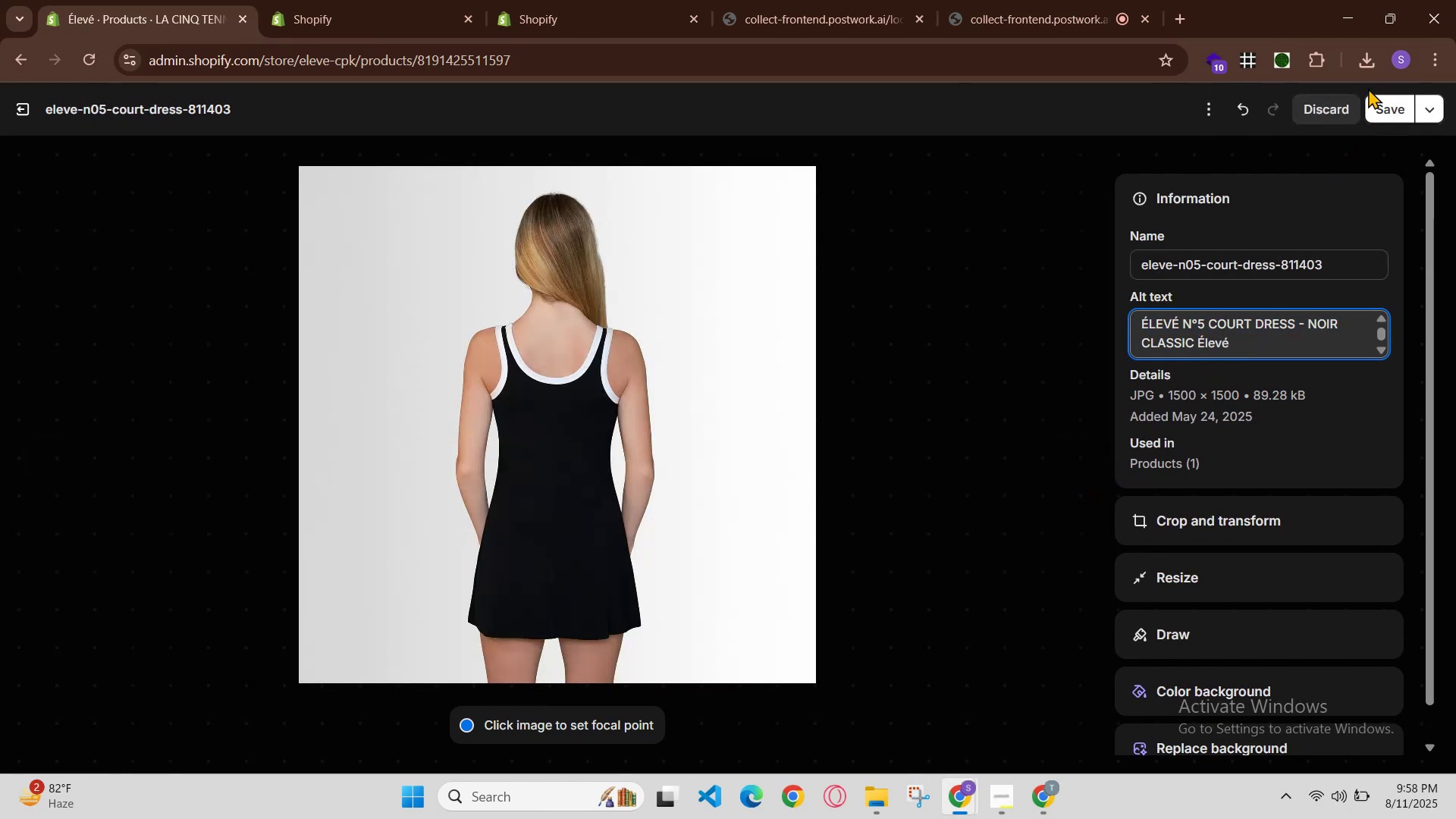 
left_click([1386, 115])
 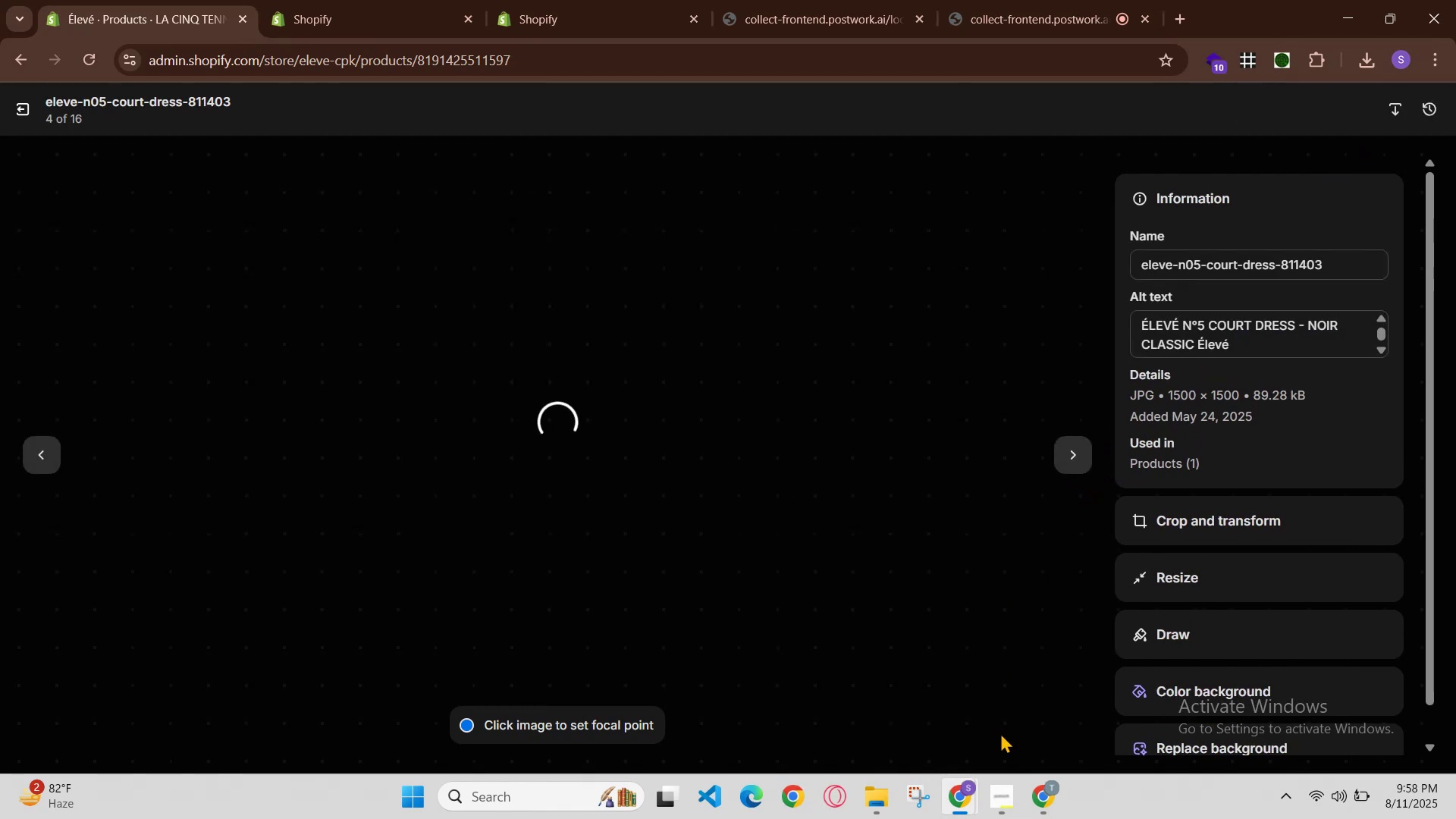 
left_click([963, 793])
 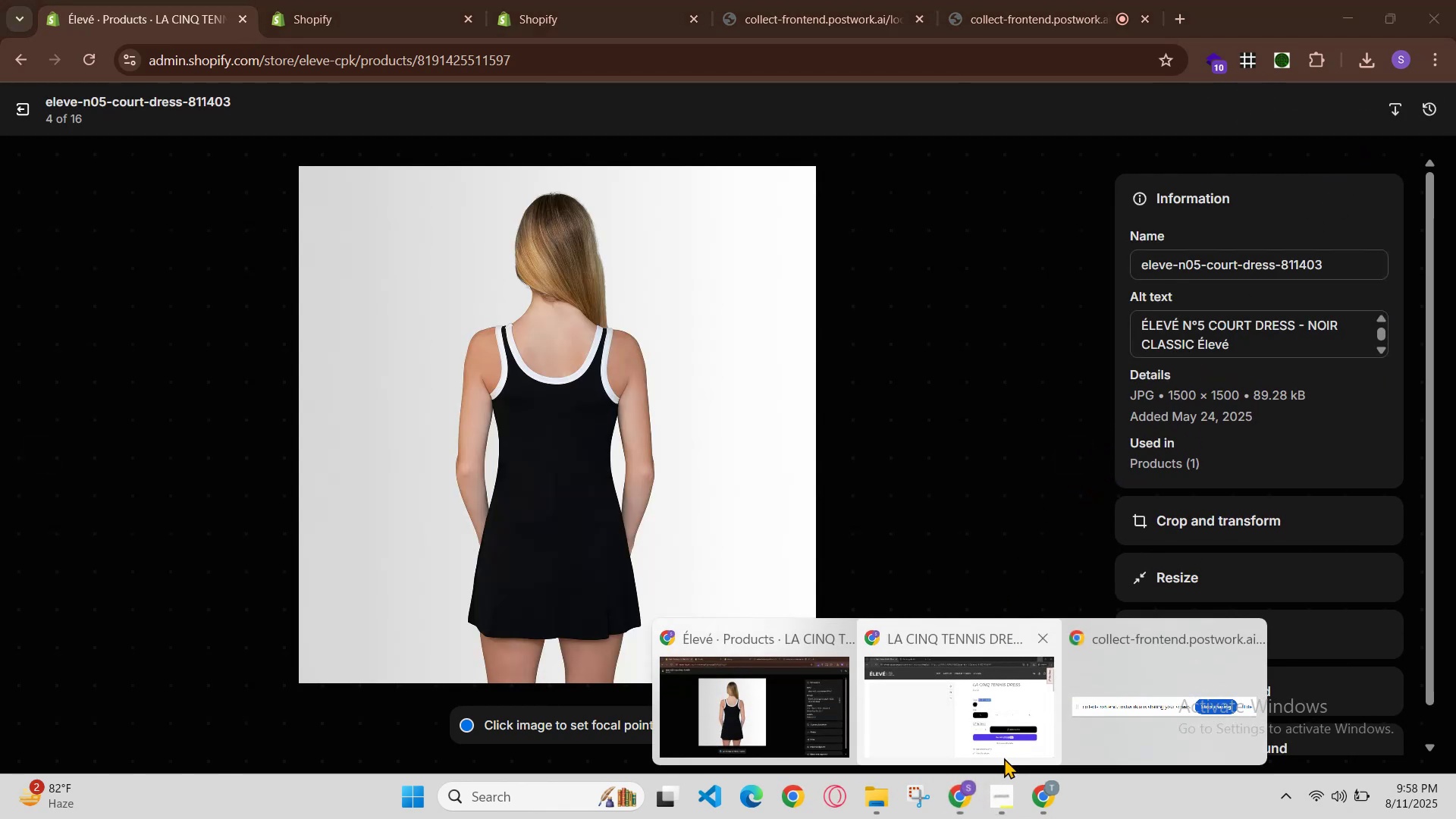 
left_click([1005, 745])
 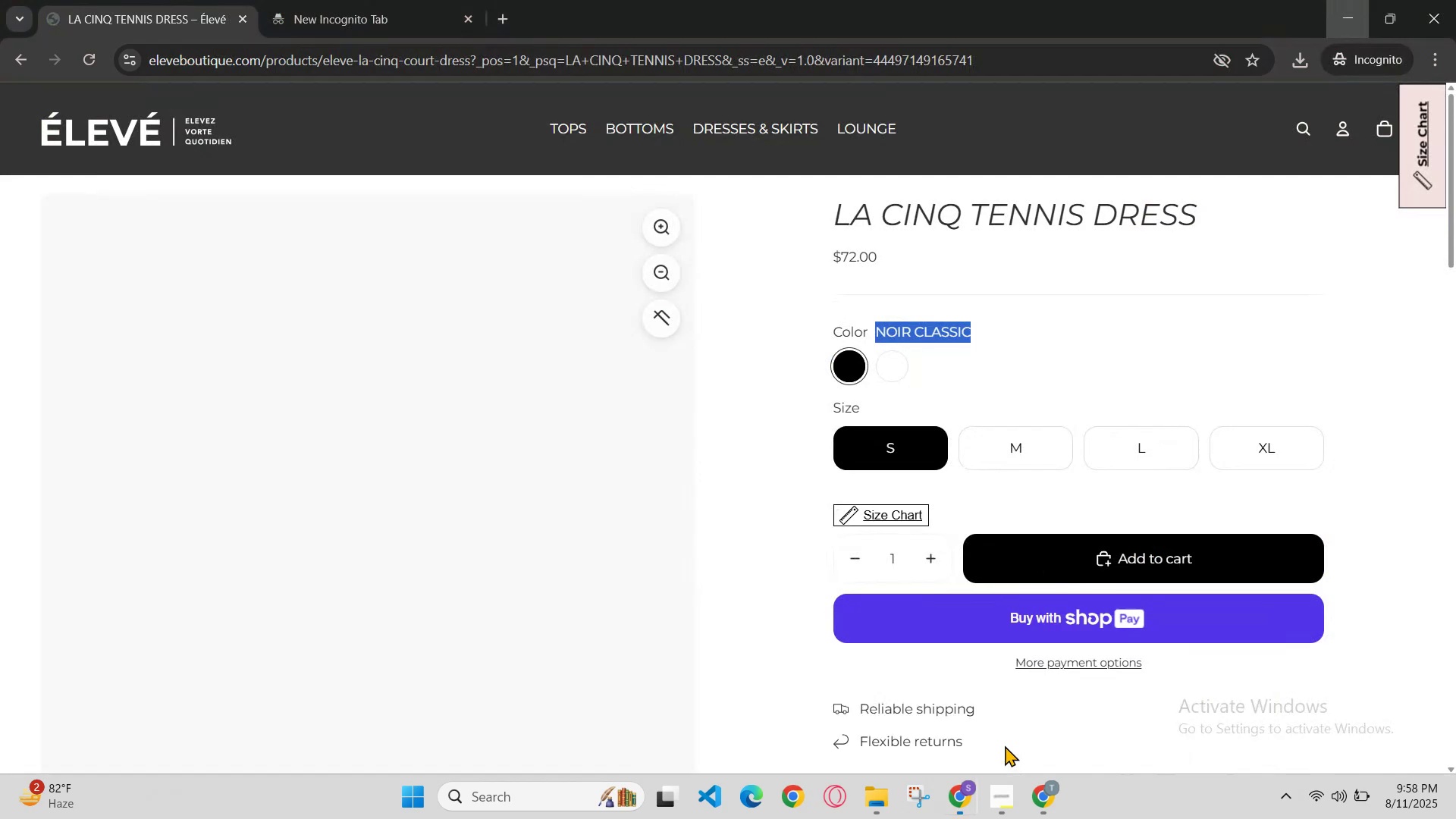 
key(Control+R)
 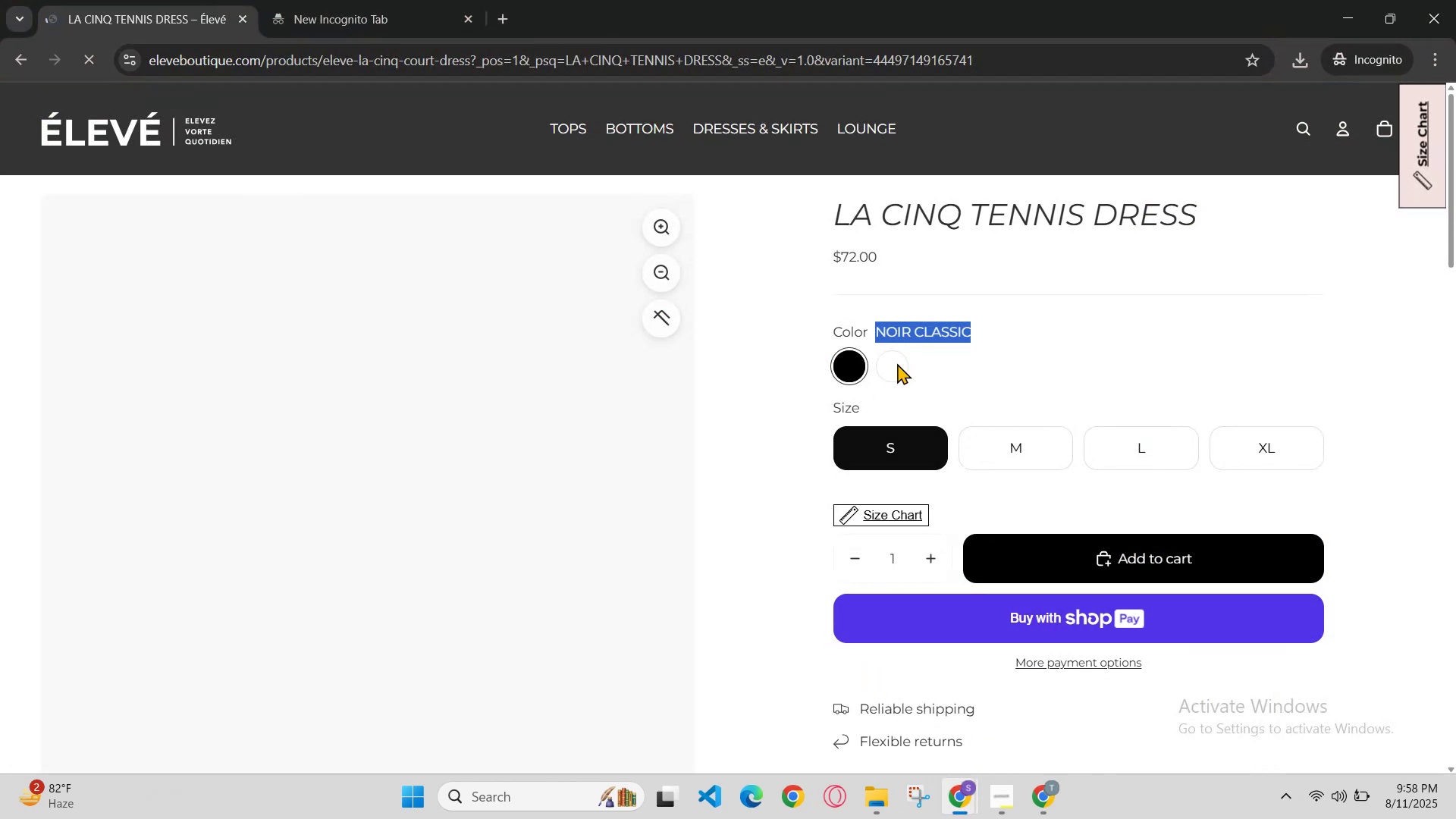 
left_click([897, 363])
 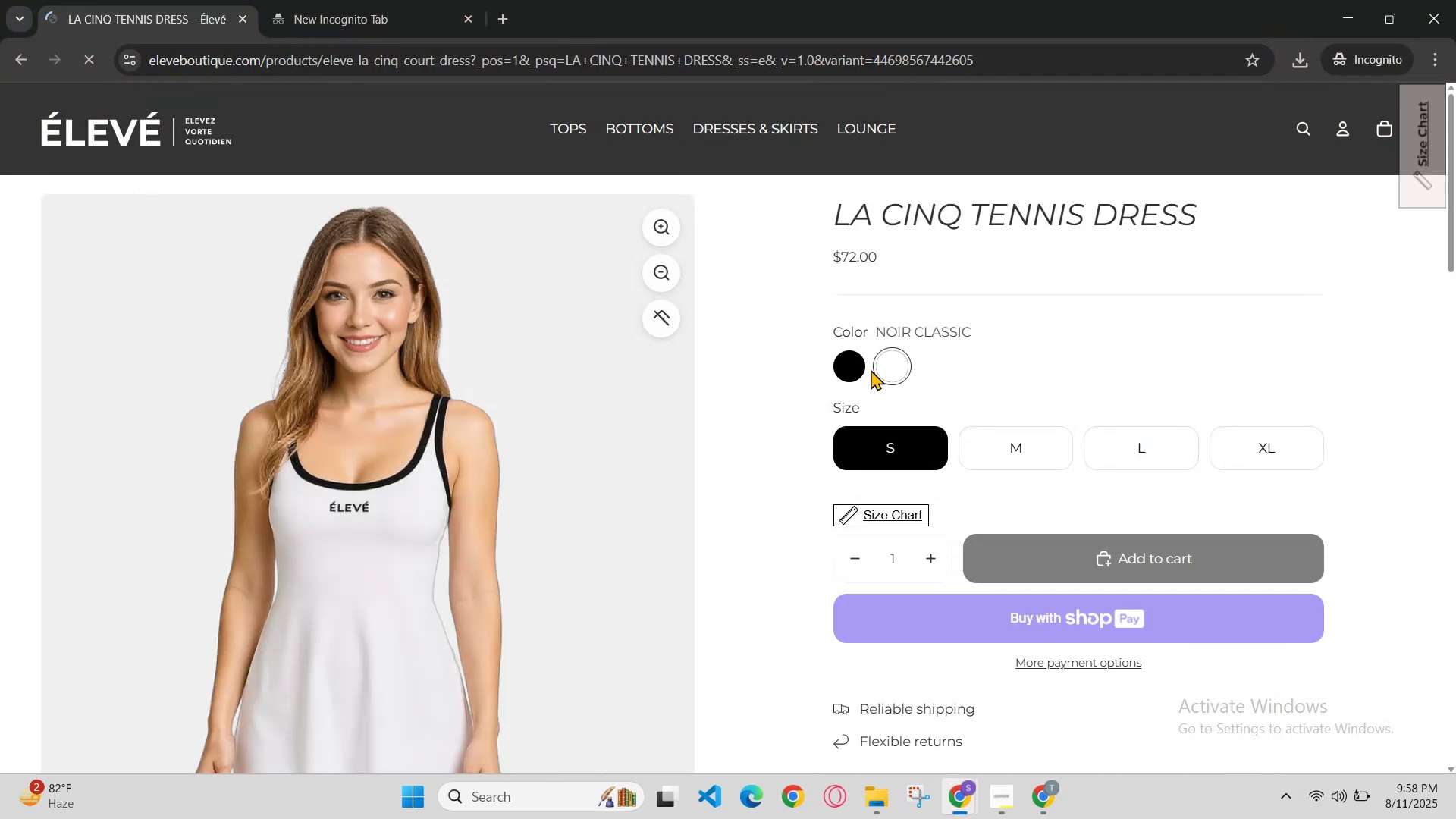 
left_click([861, 369])
 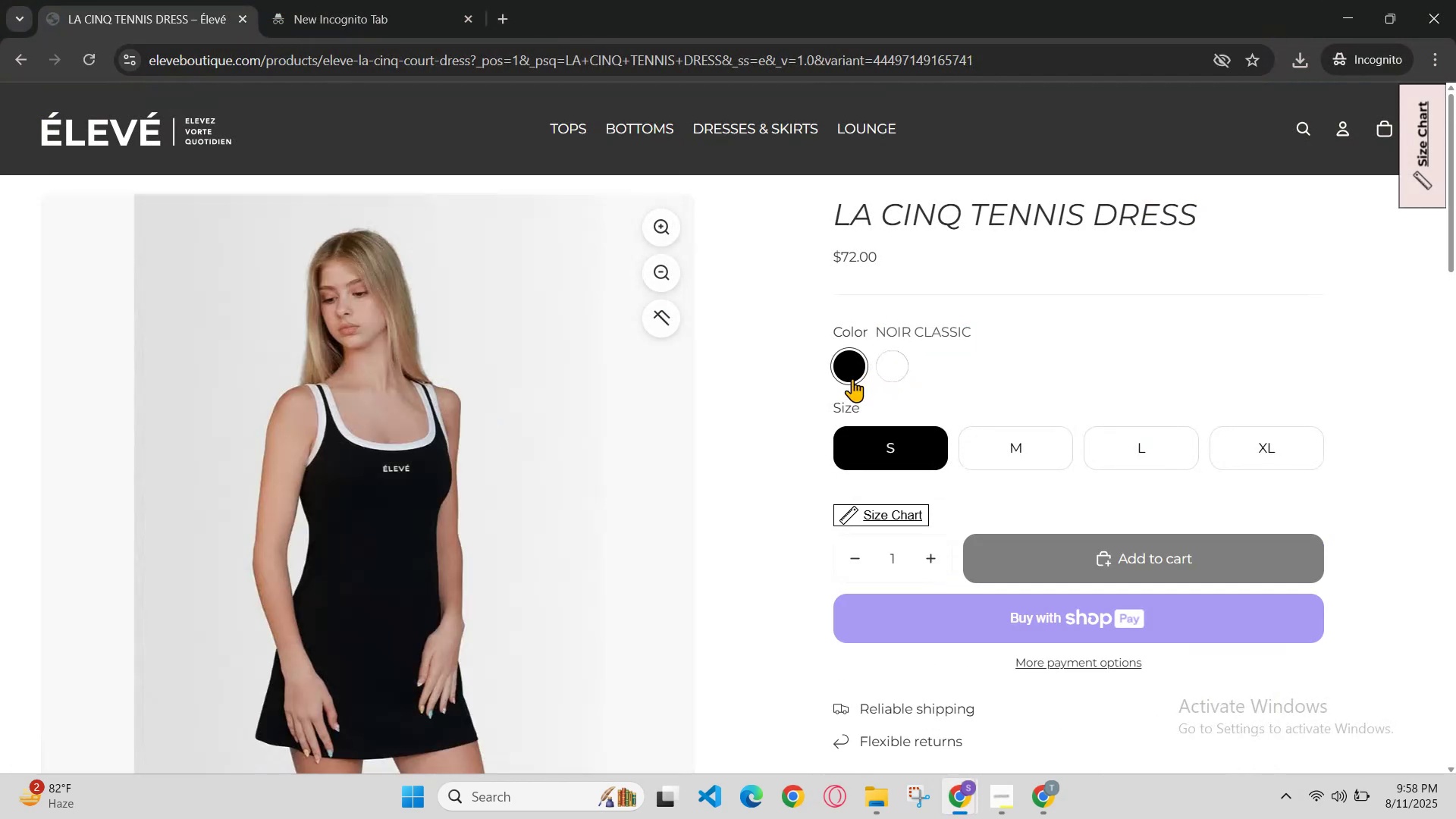 
scroll: coordinate [833, 411], scroll_direction: none, amount: 0.0
 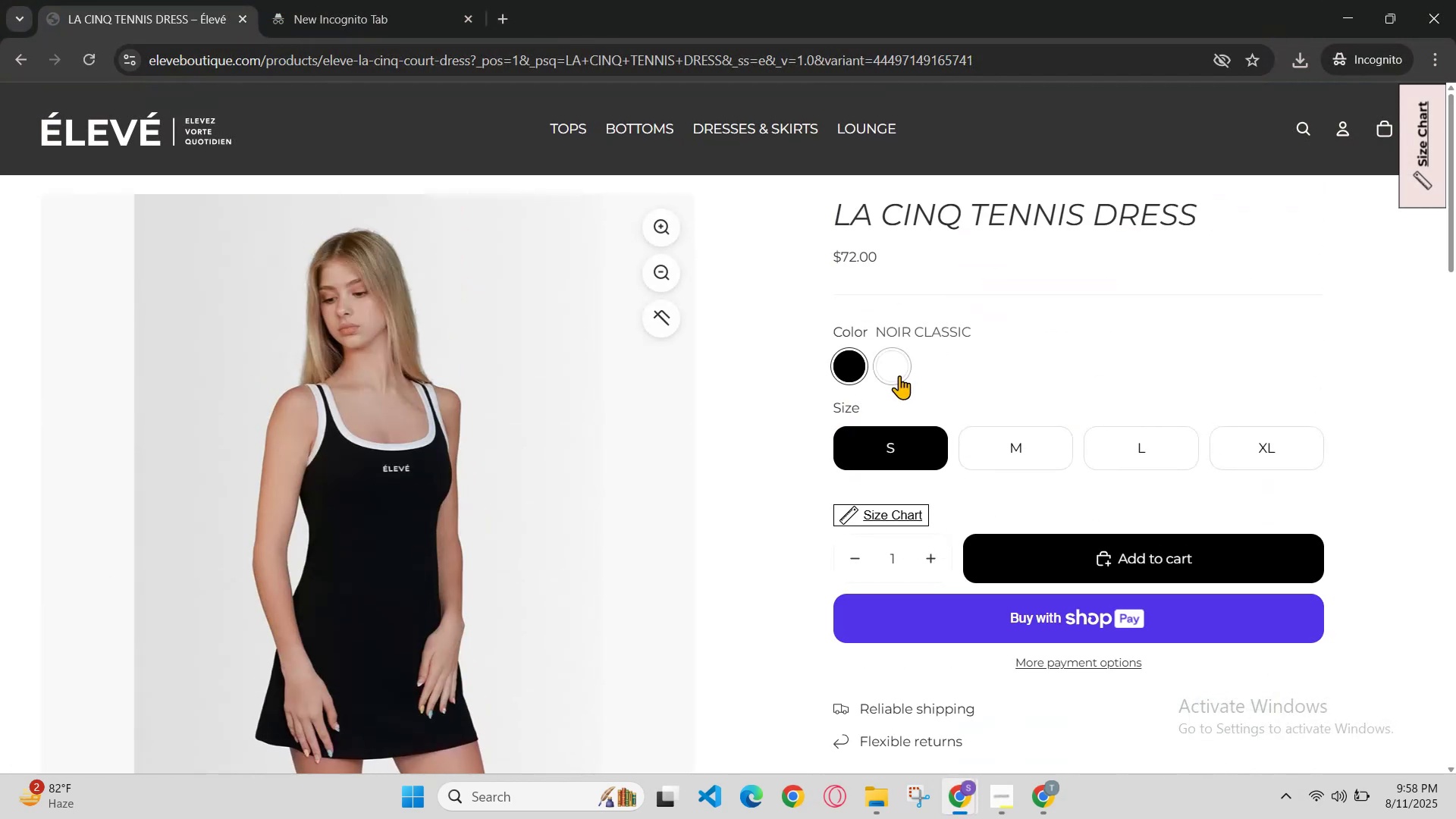 
left_click([899, 375])
 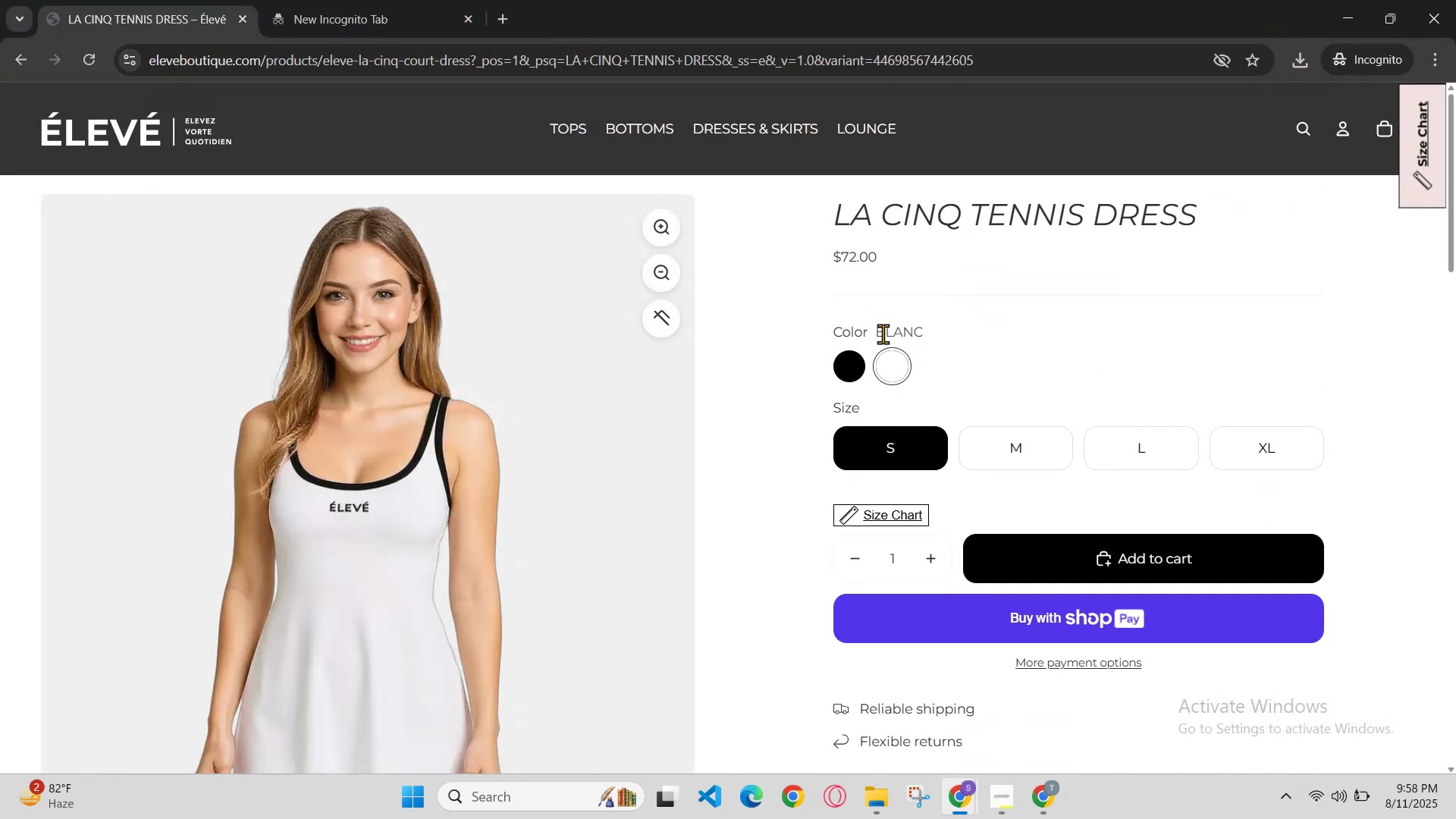 
left_click([877, 331])
 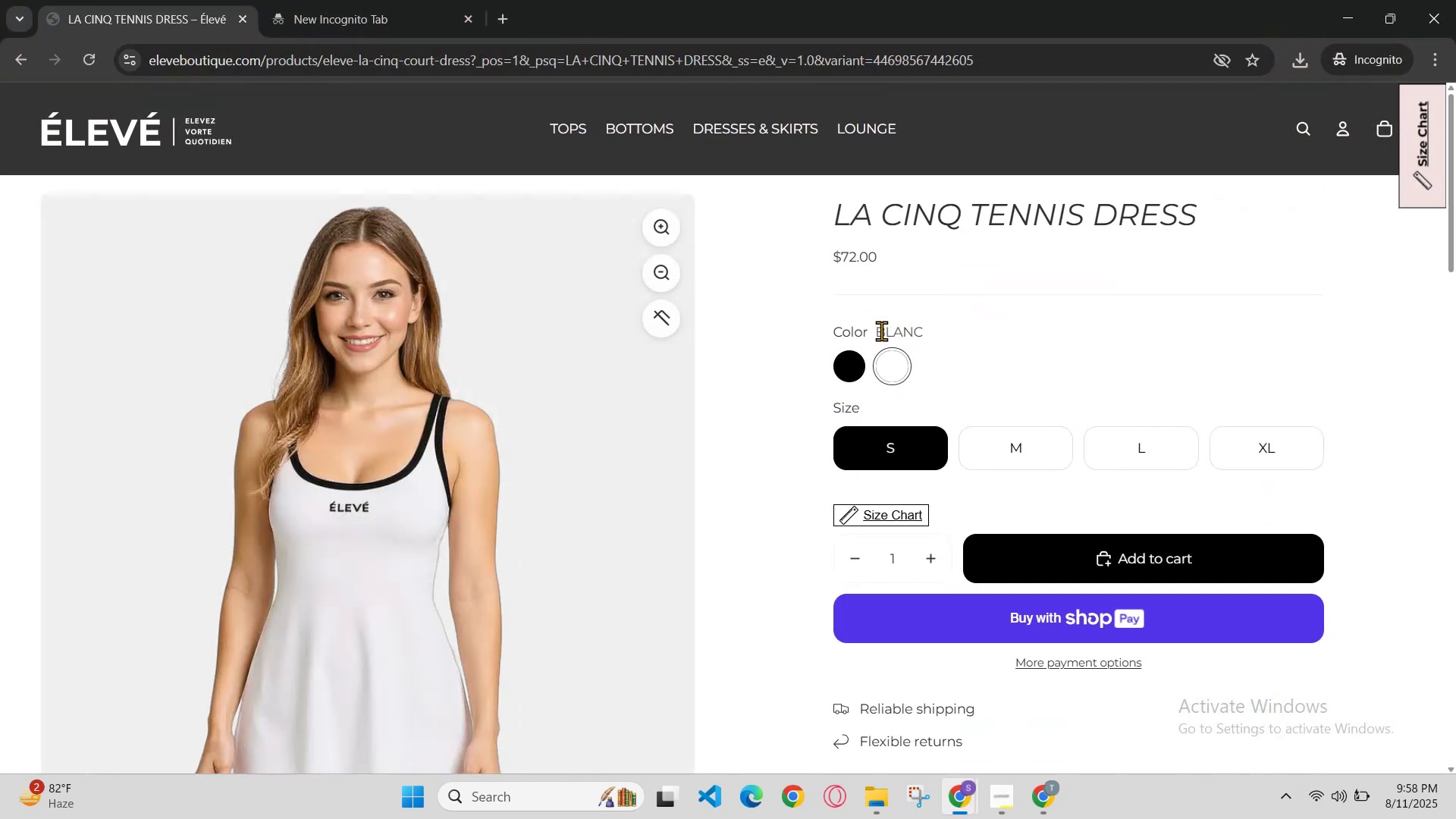 
left_click_drag(start_coordinate=[896, 334], to_coordinate=[936, 334])
 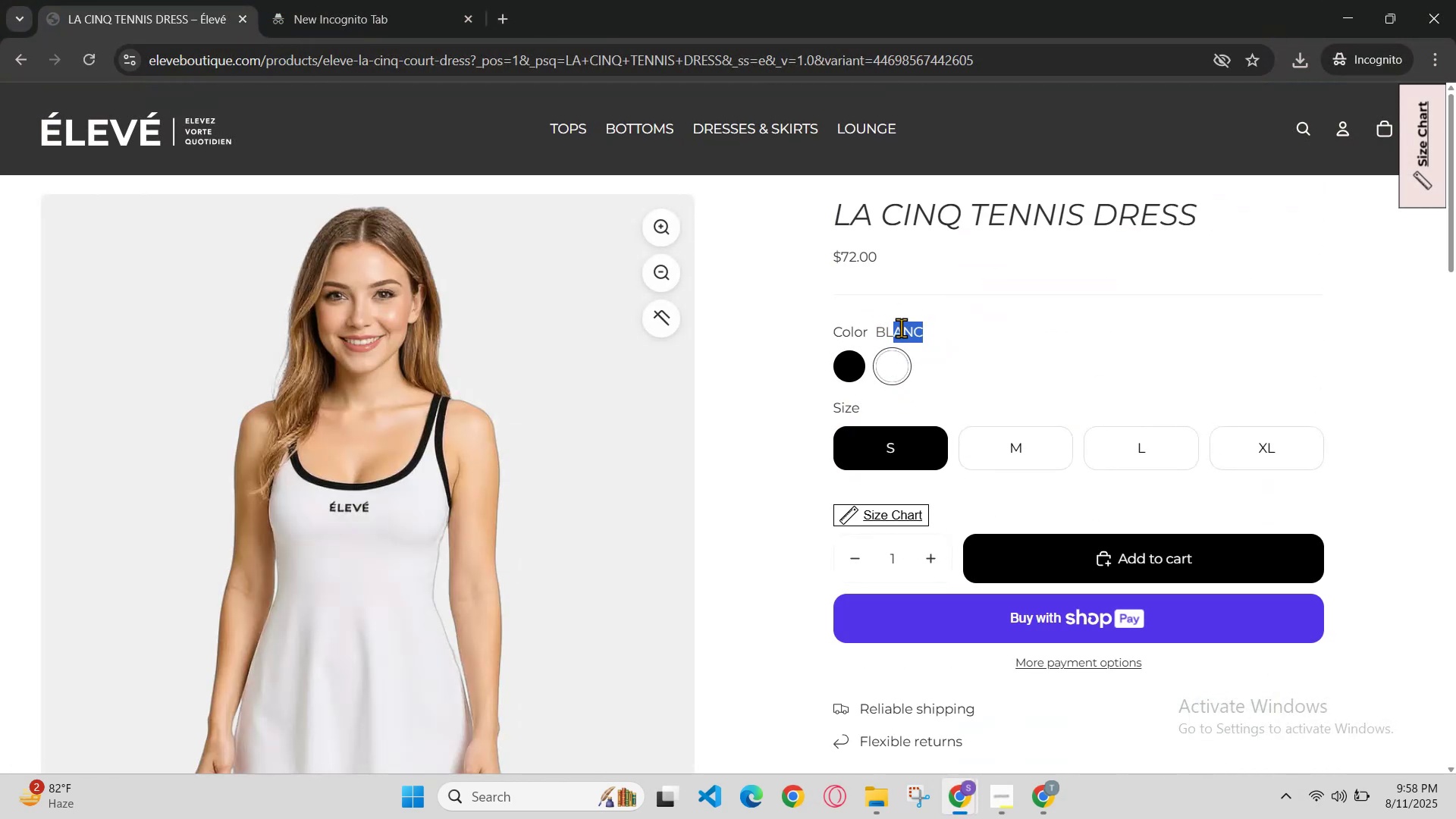 
left_click([896, 328])
 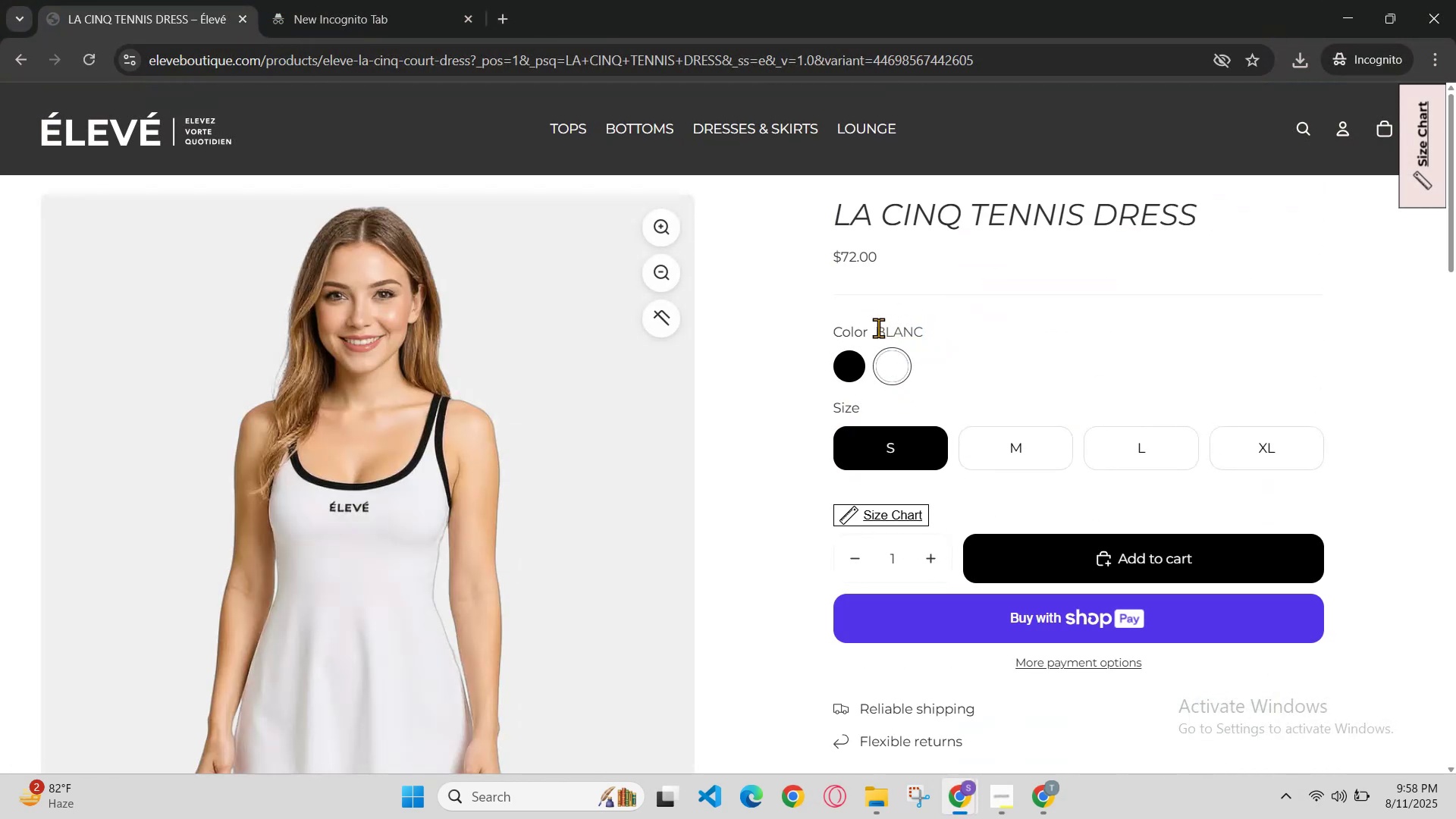 
left_click_drag(start_coordinate=[877, 328], to_coordinate=[934, 335])
 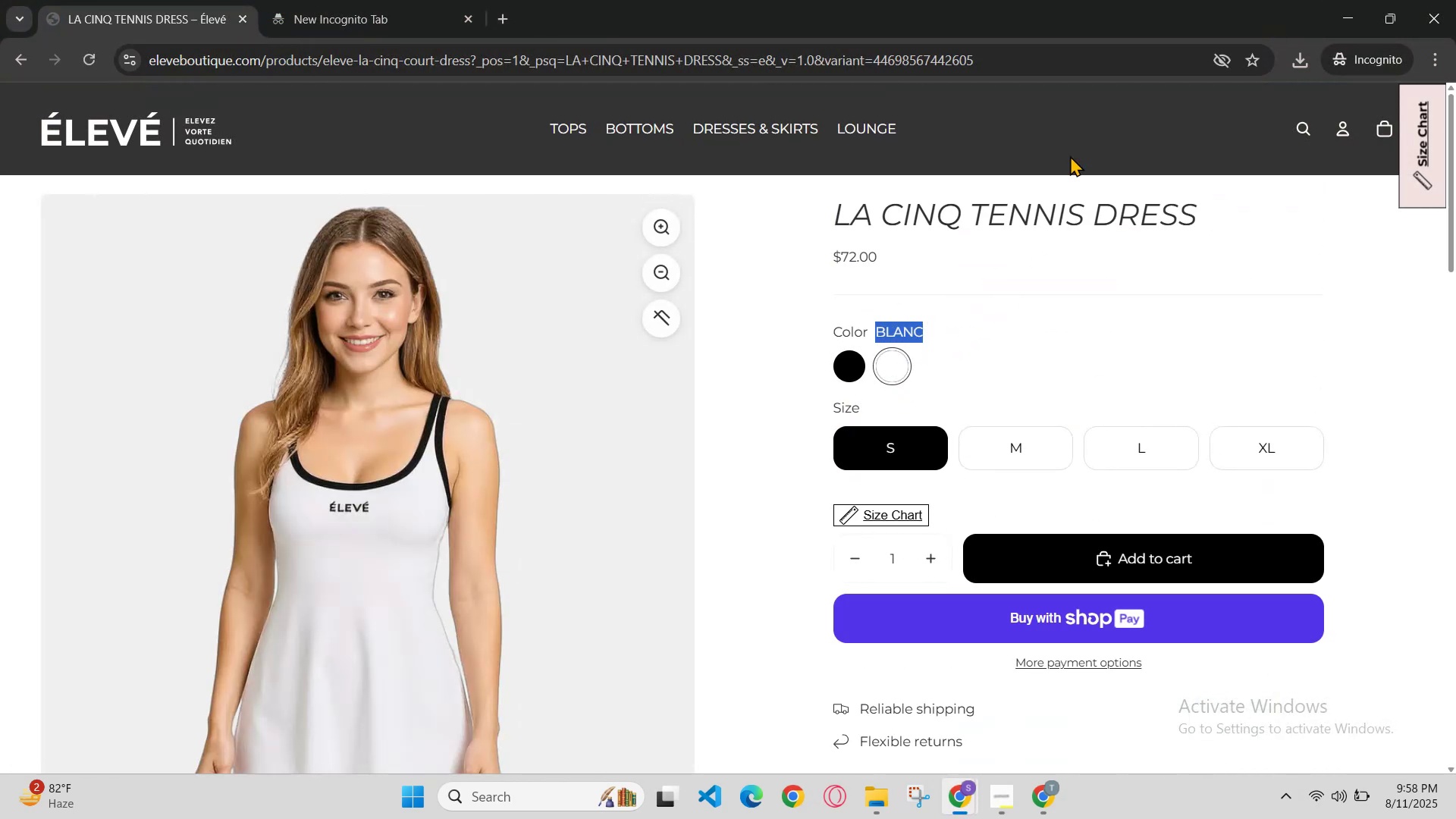 
key(Control+C)
 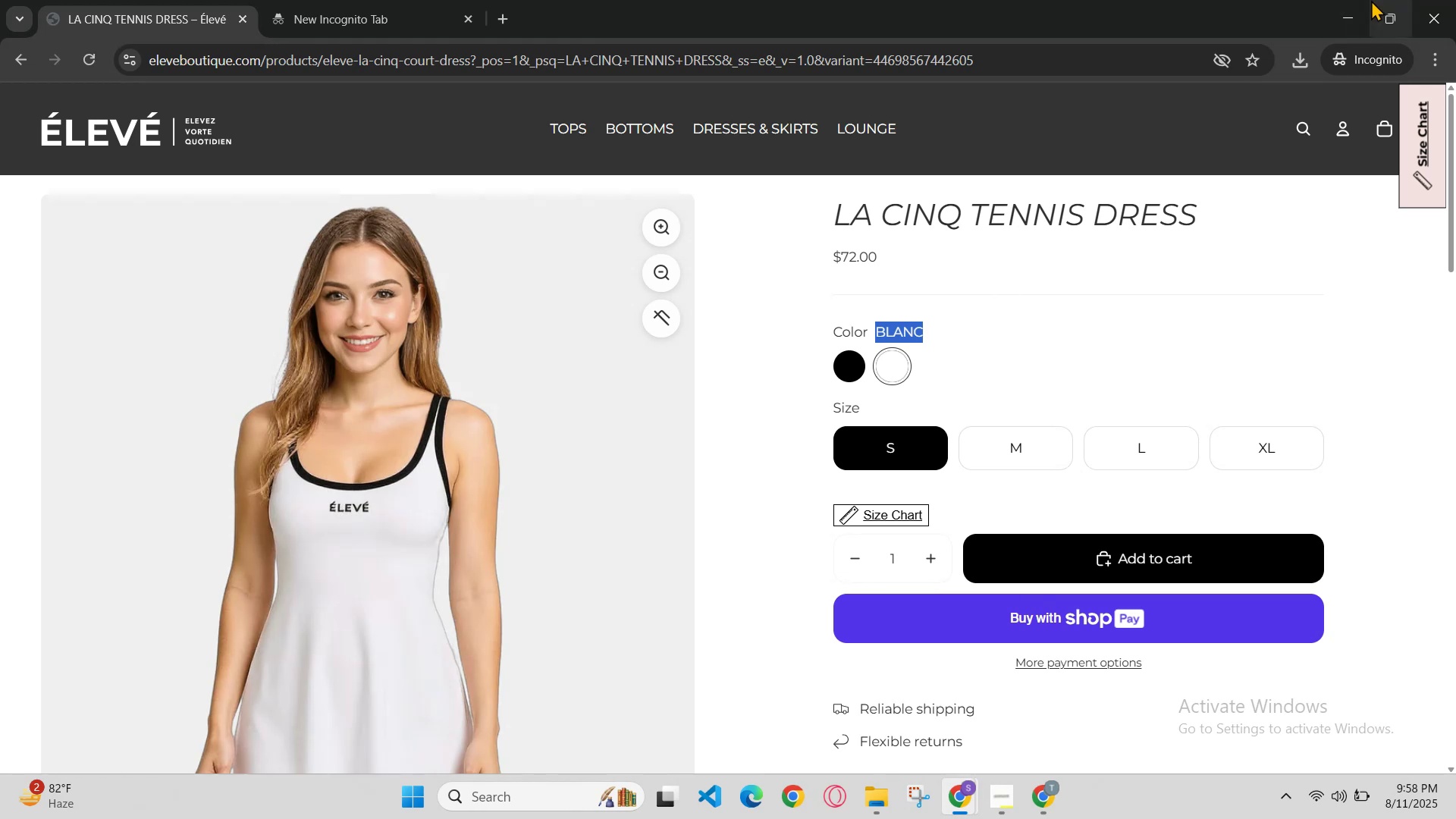 
left_click([1358, 20])
 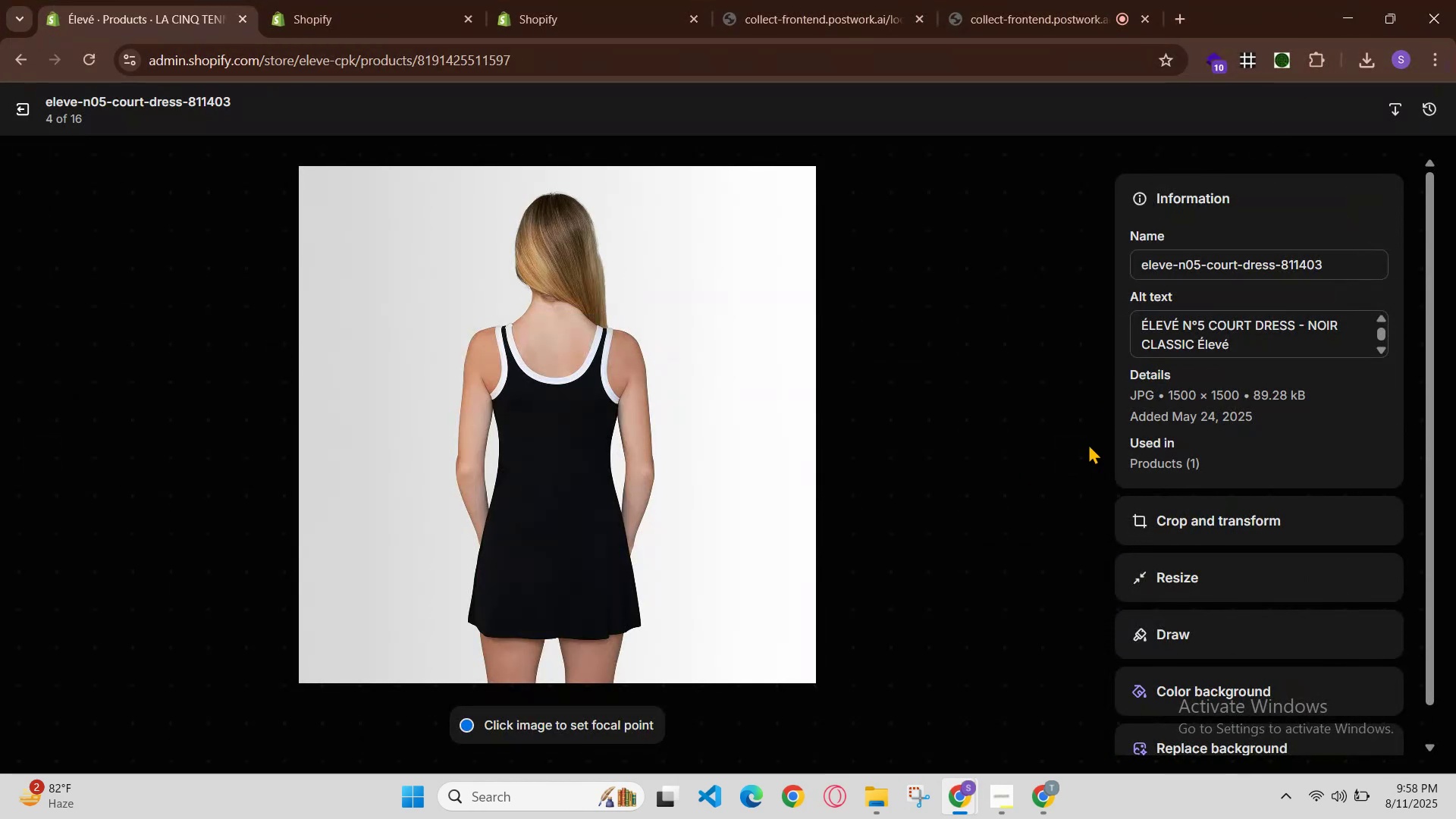 
left_click([1078, 440])
 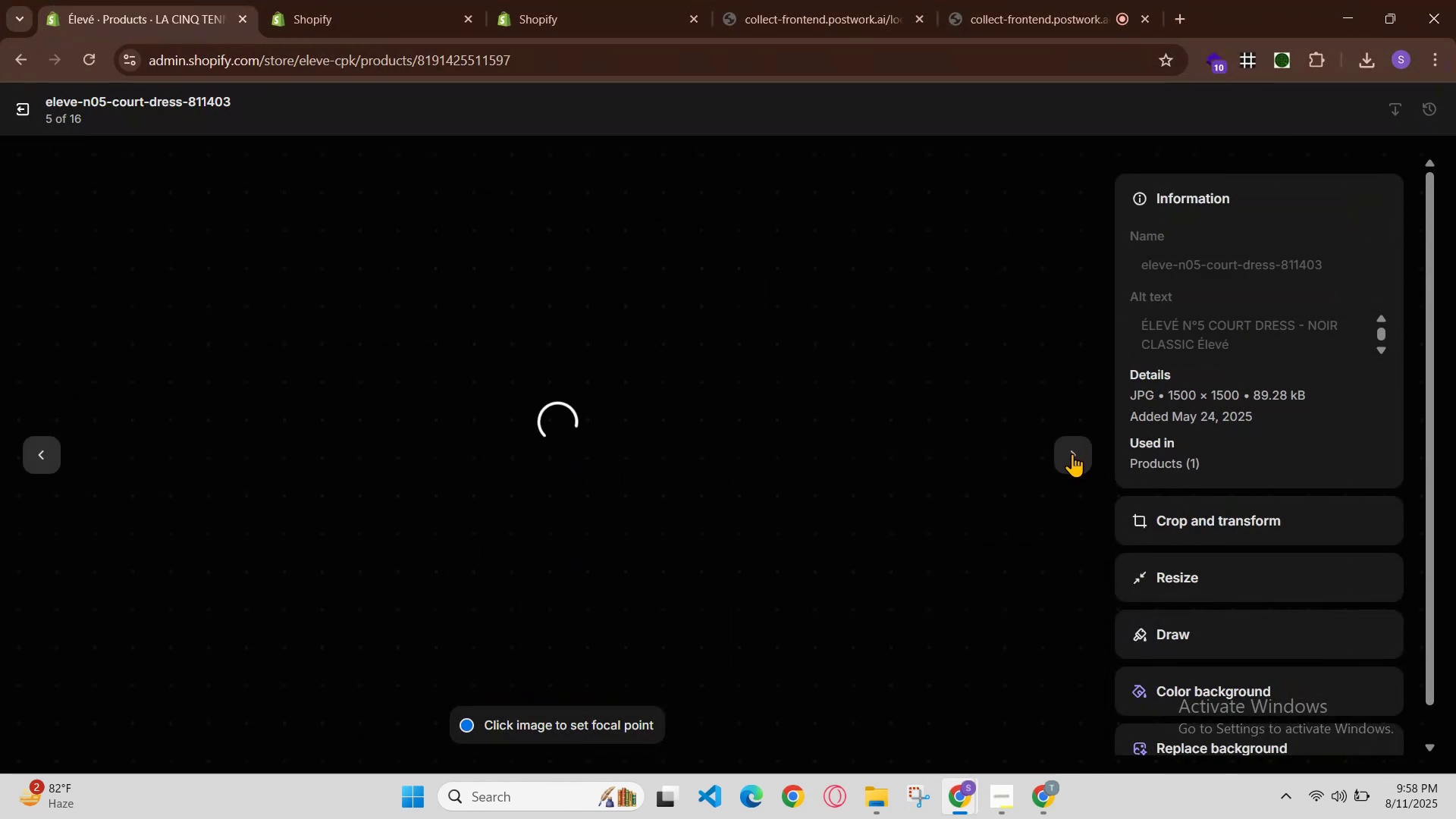 
left_click([1072, 453])
 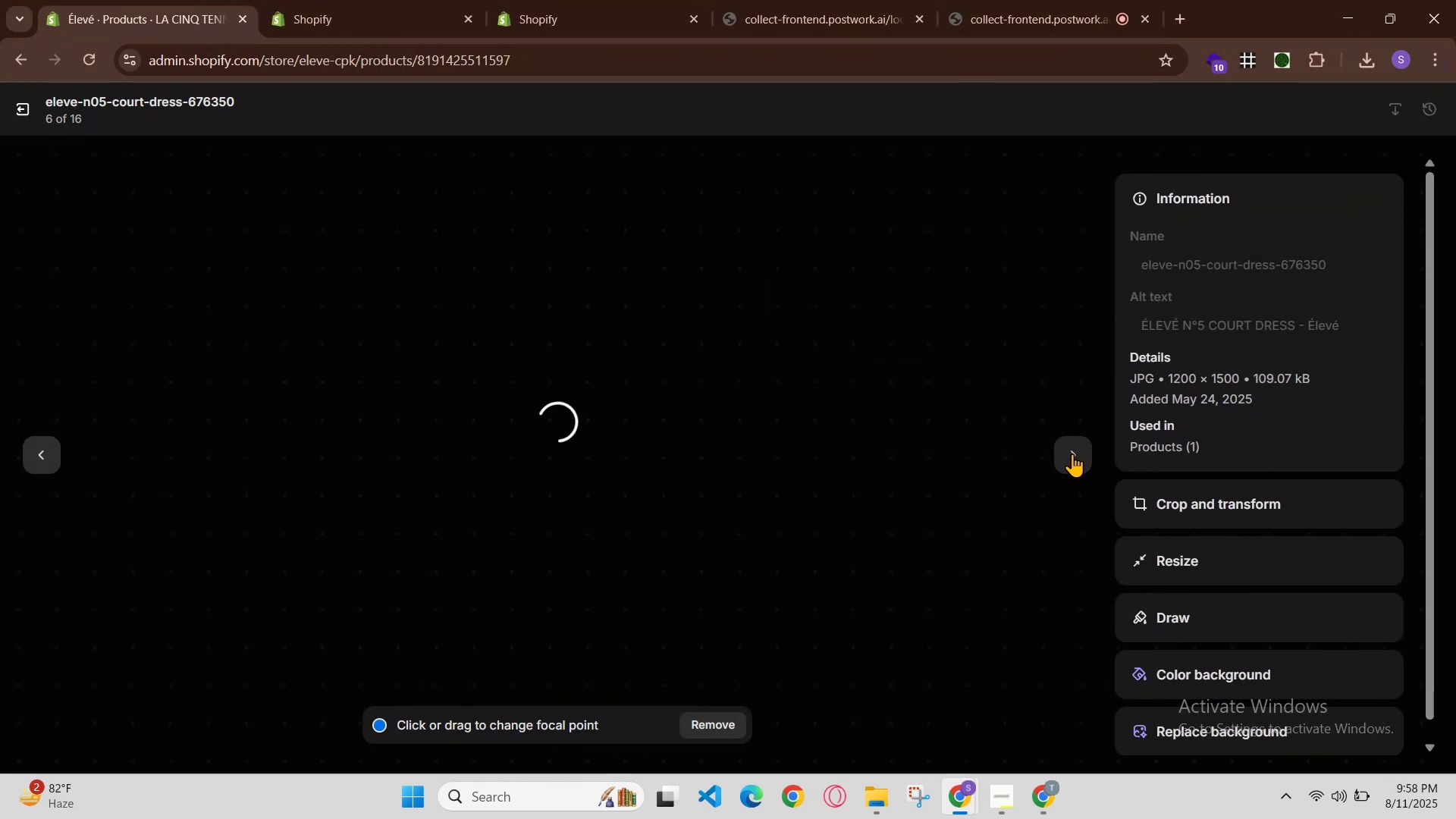 
left_click([1072, 453])
 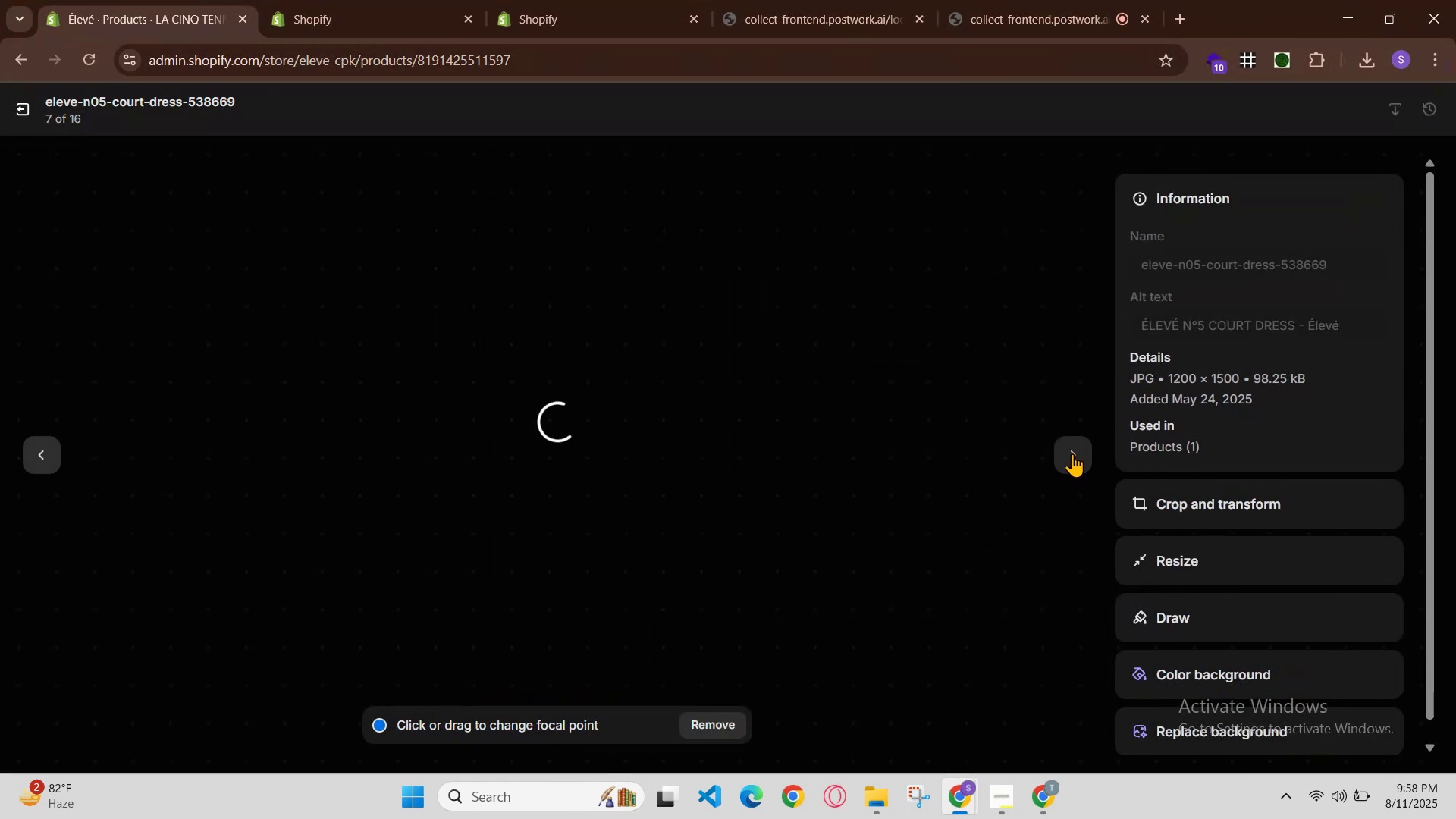 
left_click([1072, 453])
 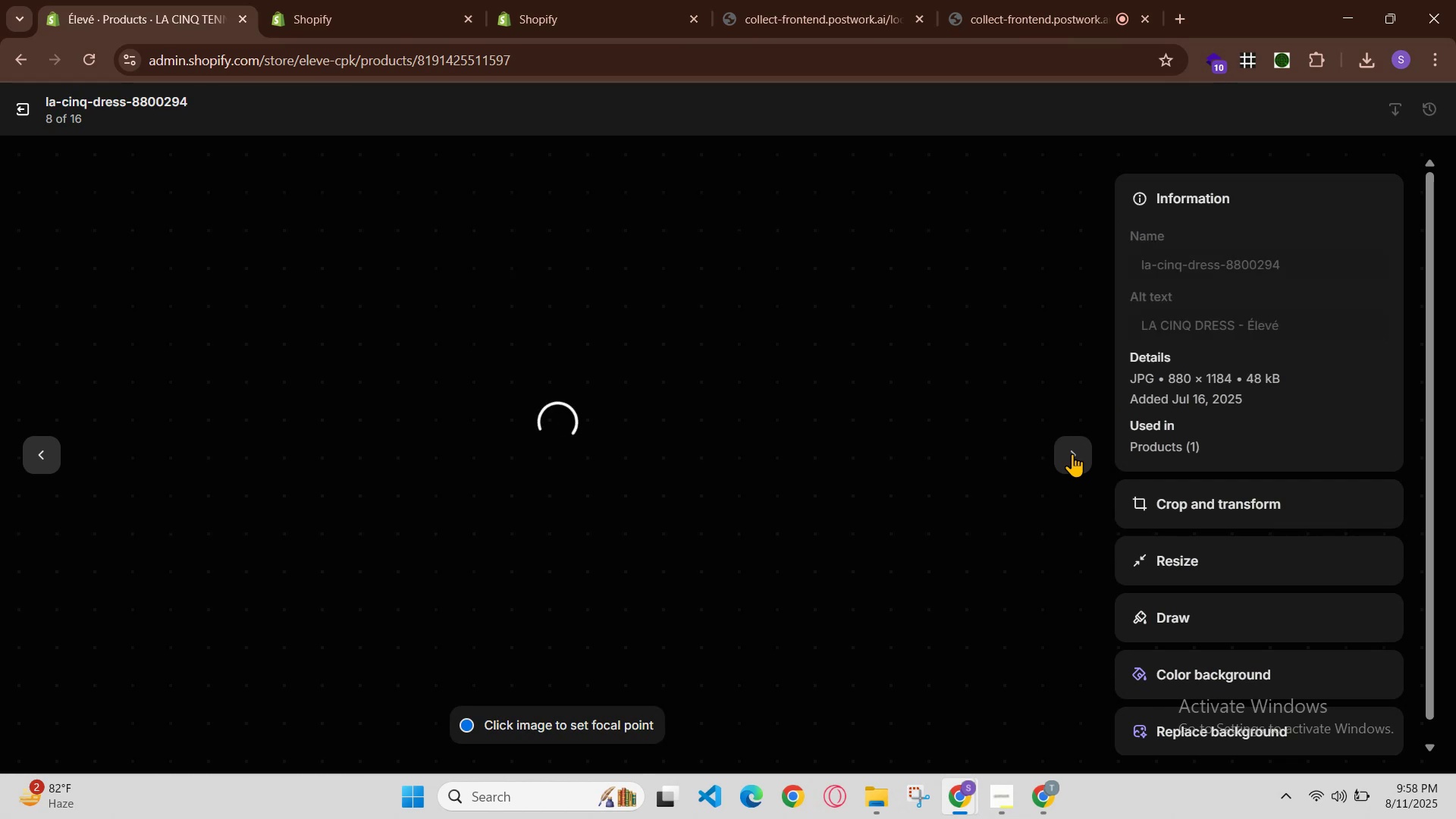 
left_click([1072, 453])
 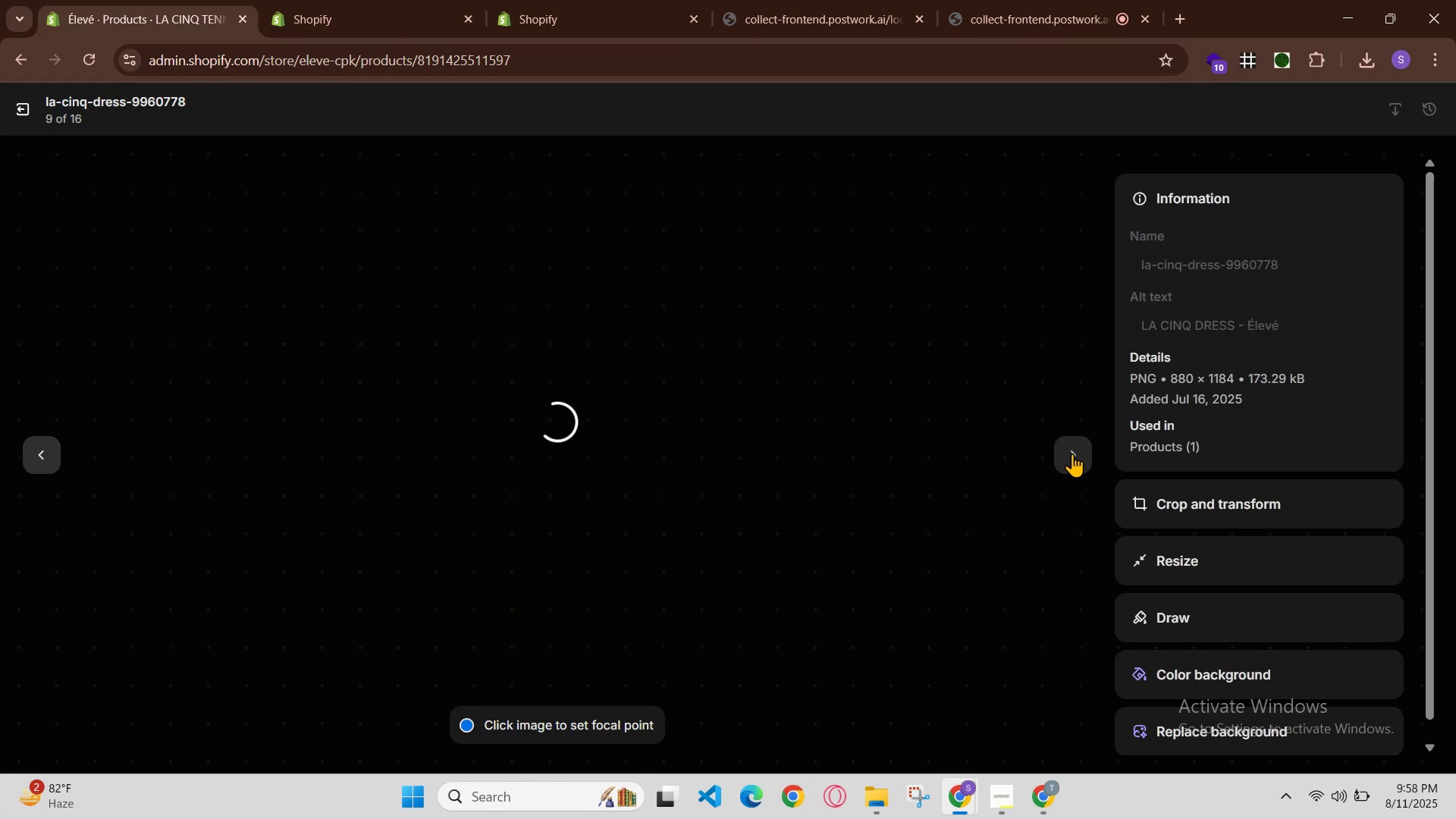 
left_click([1072, 453])
 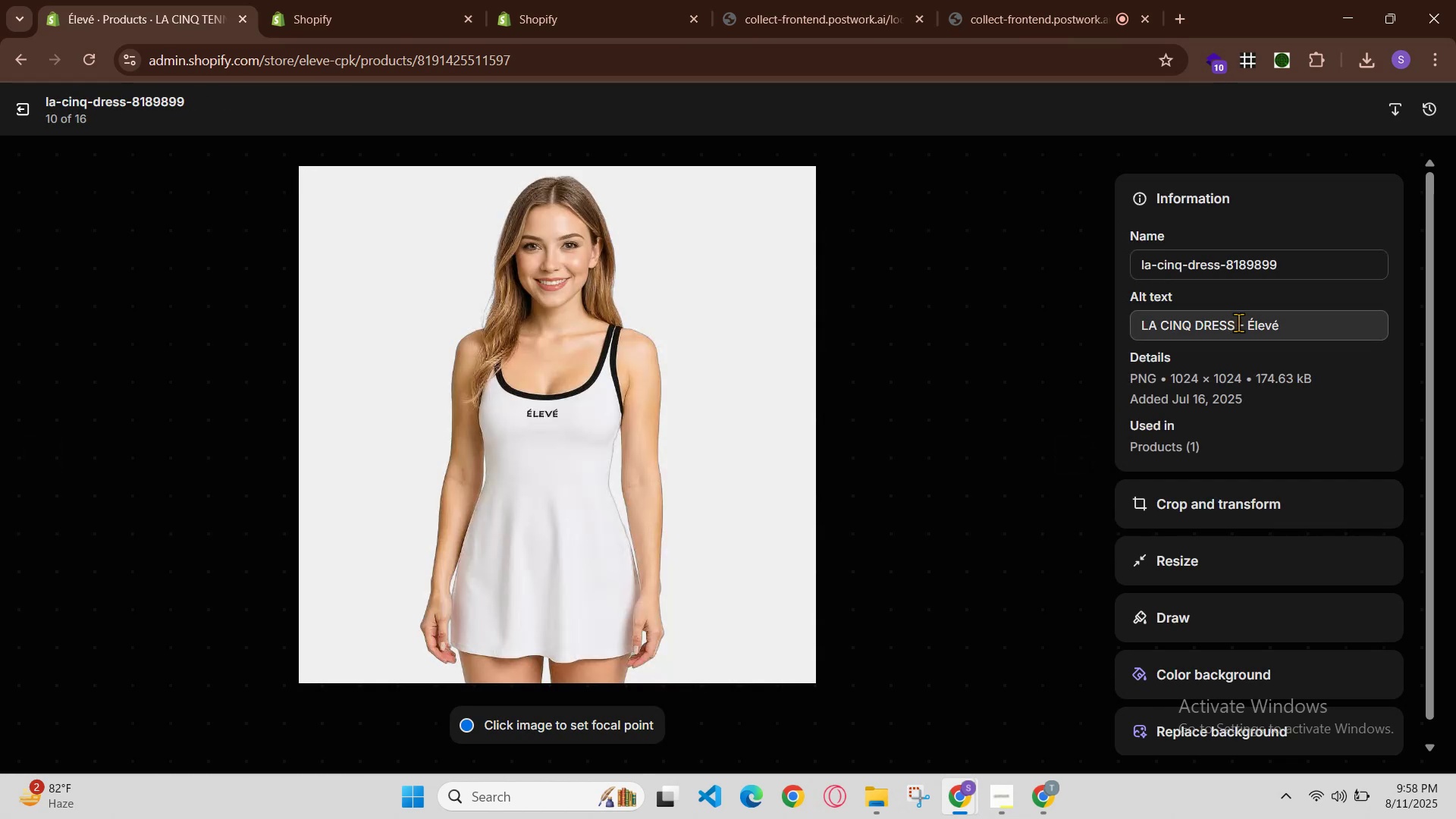 
left_click([959, 799])
 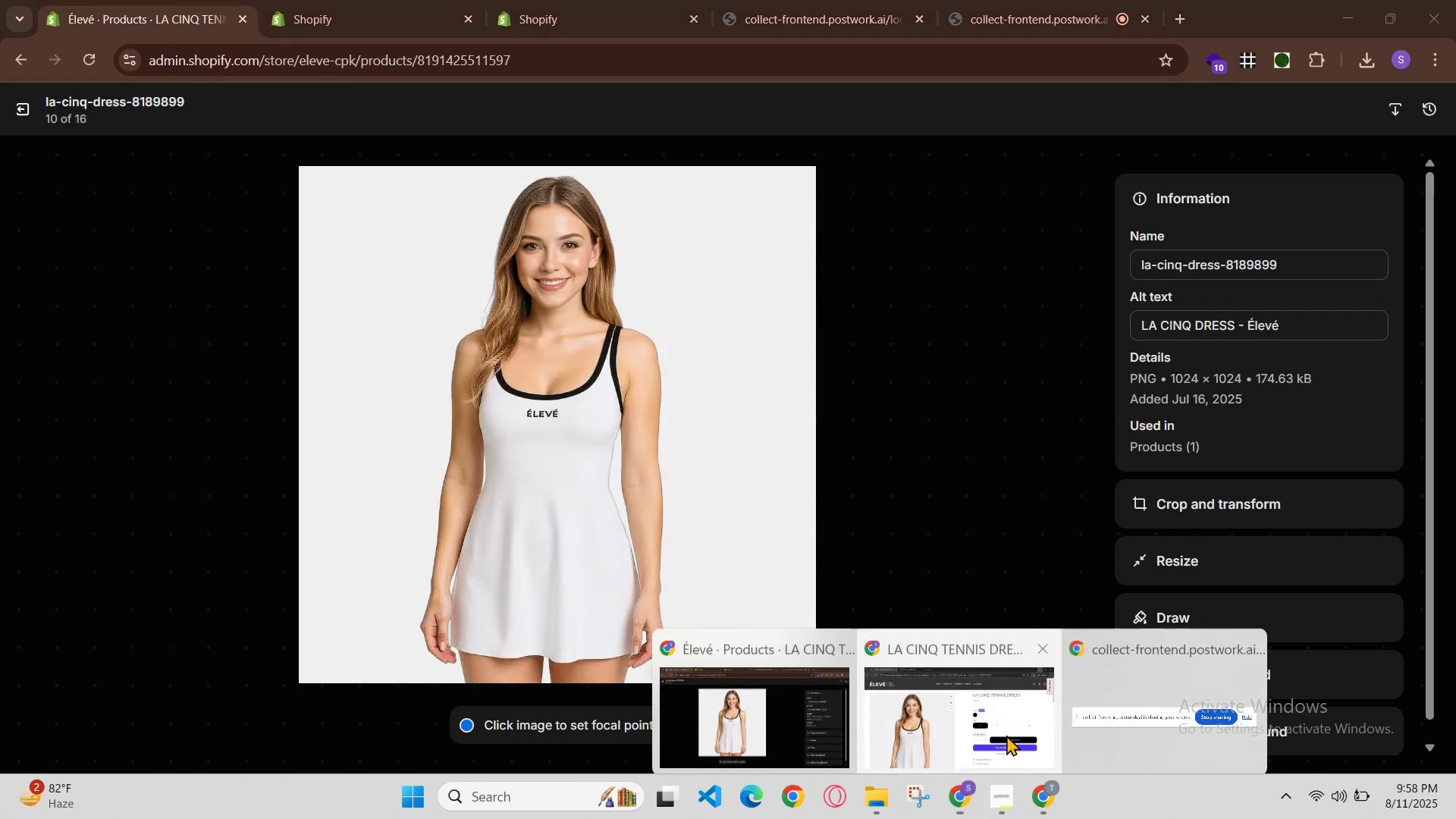 
left_click([1006, 735])
 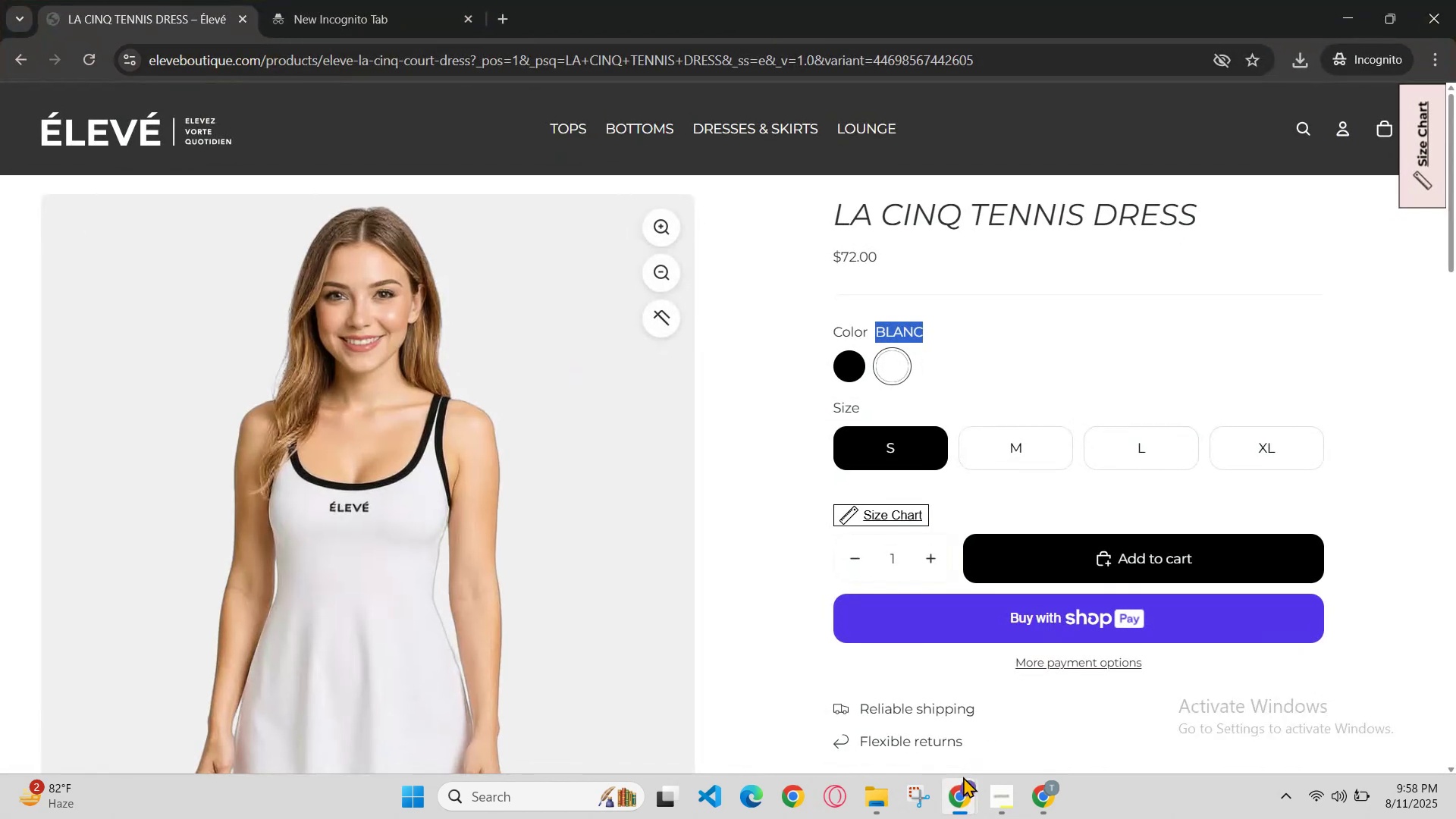 
left_click([959, 789])
 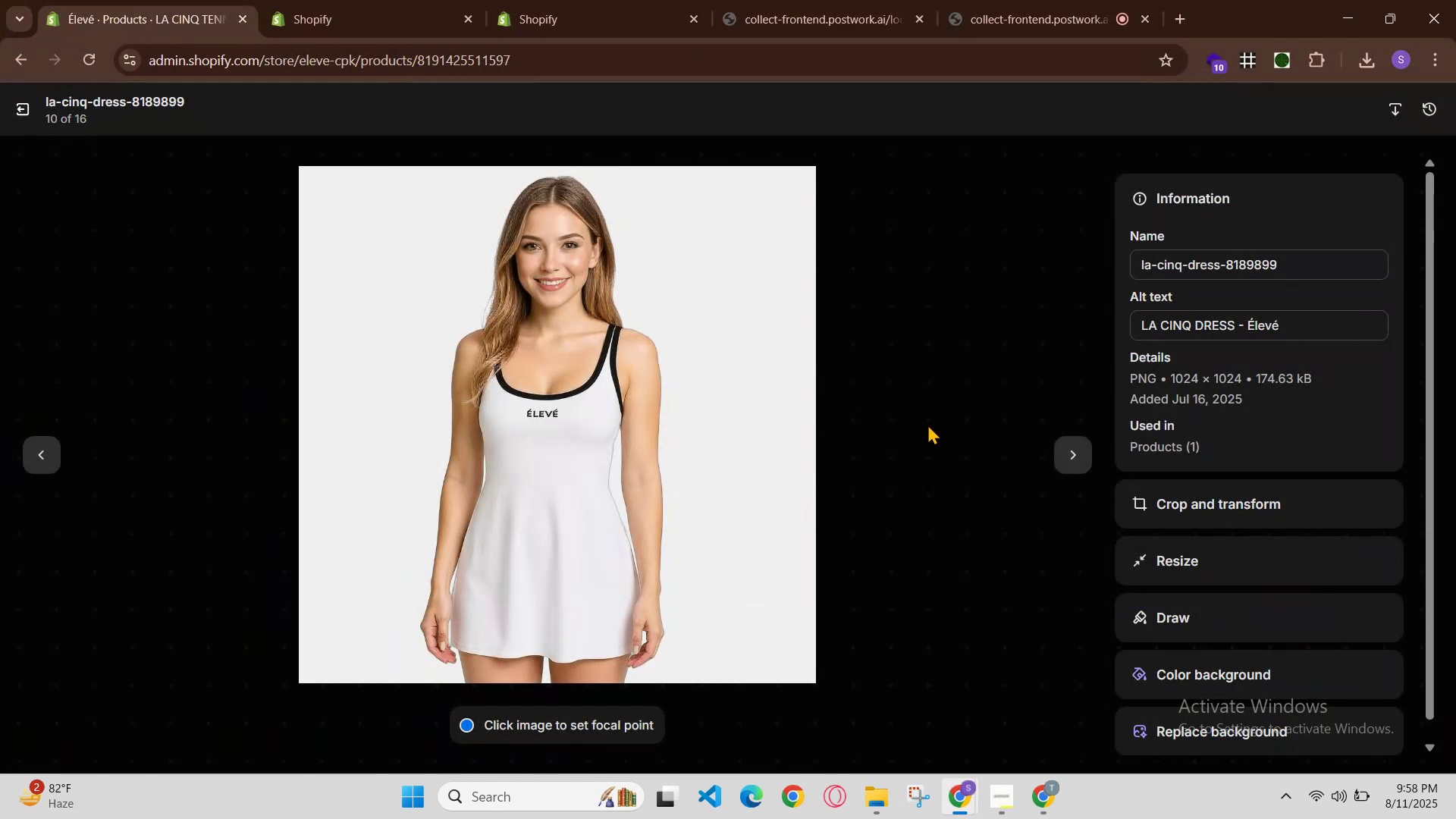 
left_click([1058, 448])
 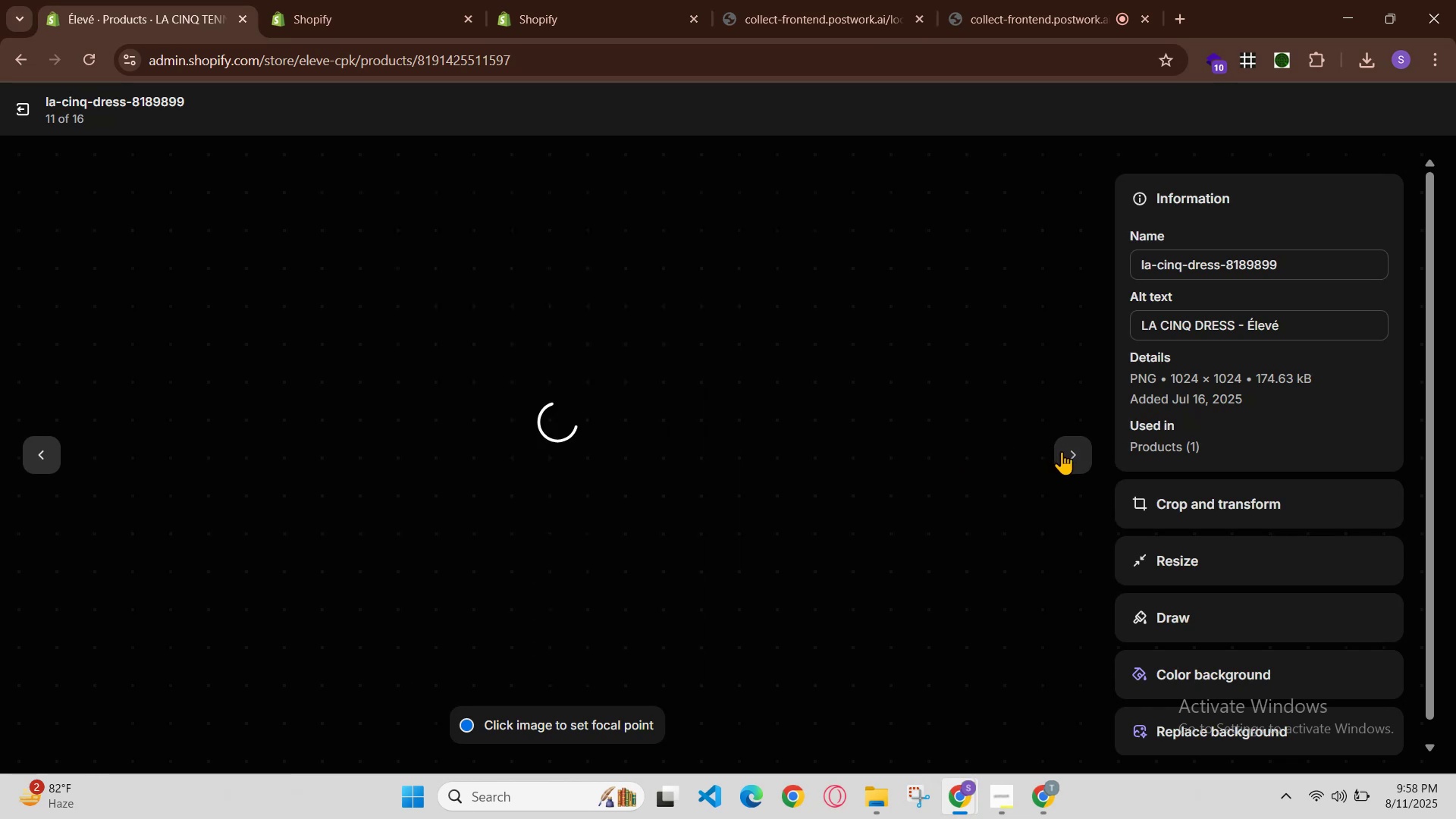 
left_click([1062, 451])
 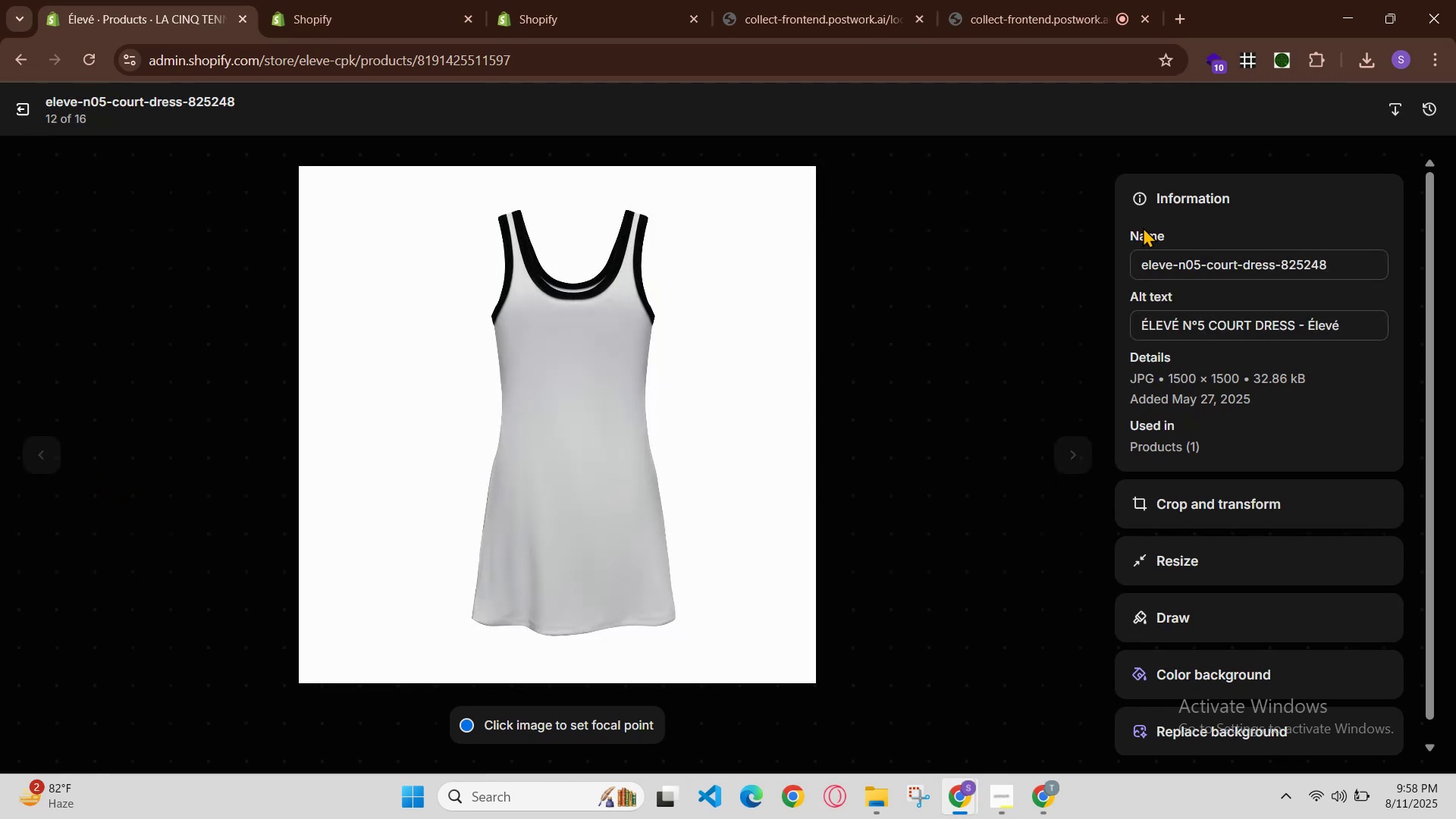 
left_click([1304, 321])
 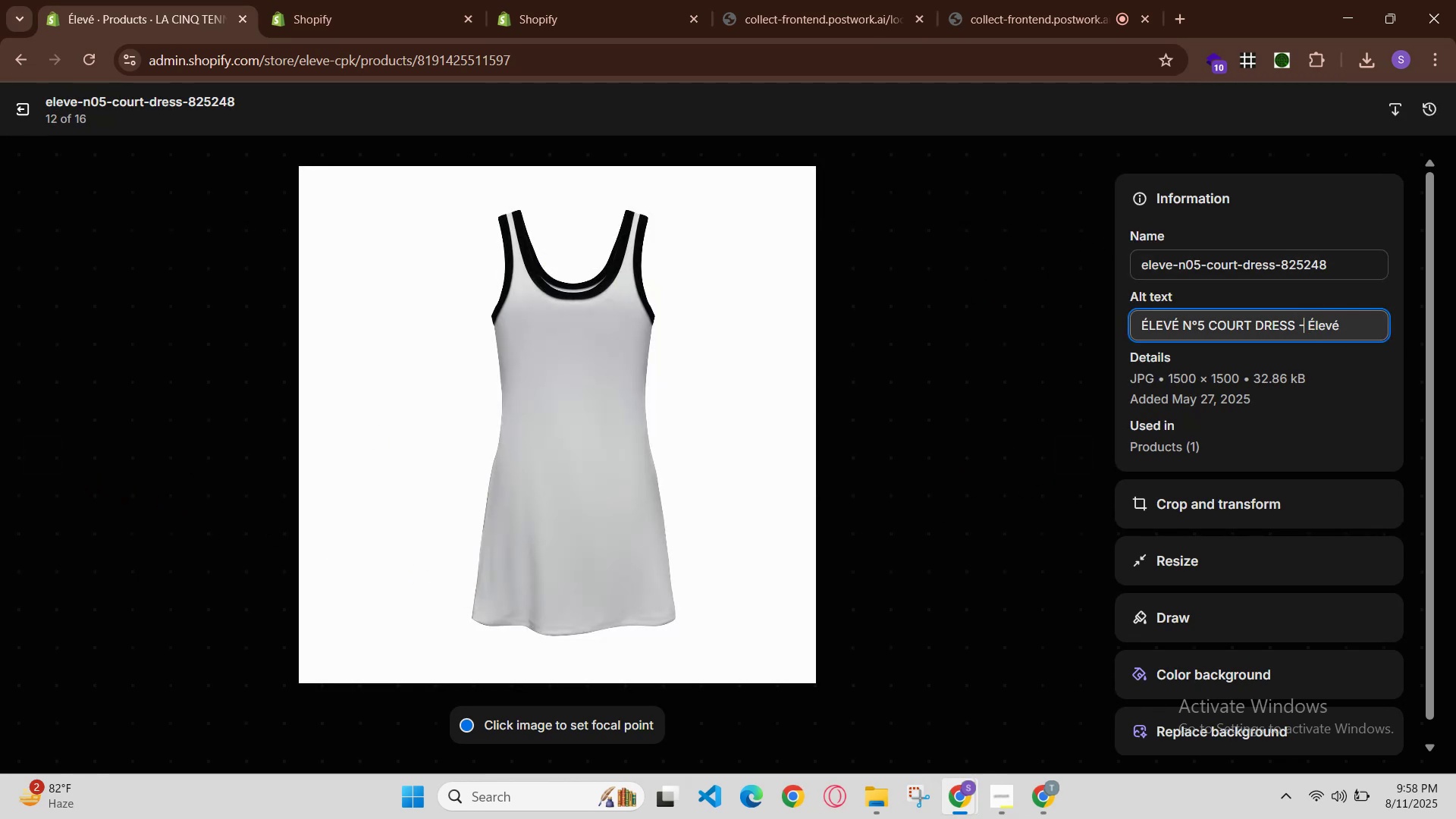 
key(Space)
 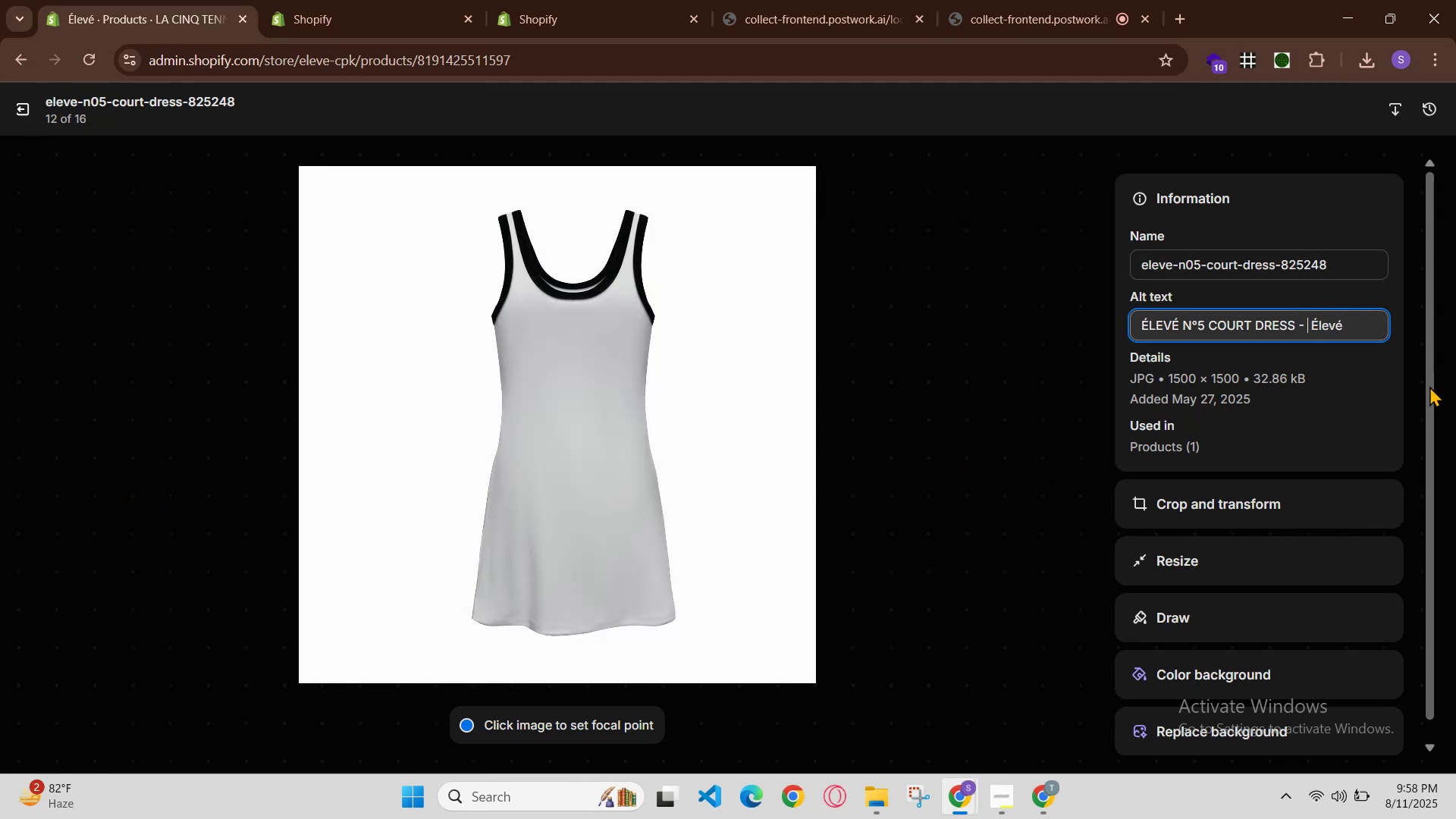 
key(Control+V)
 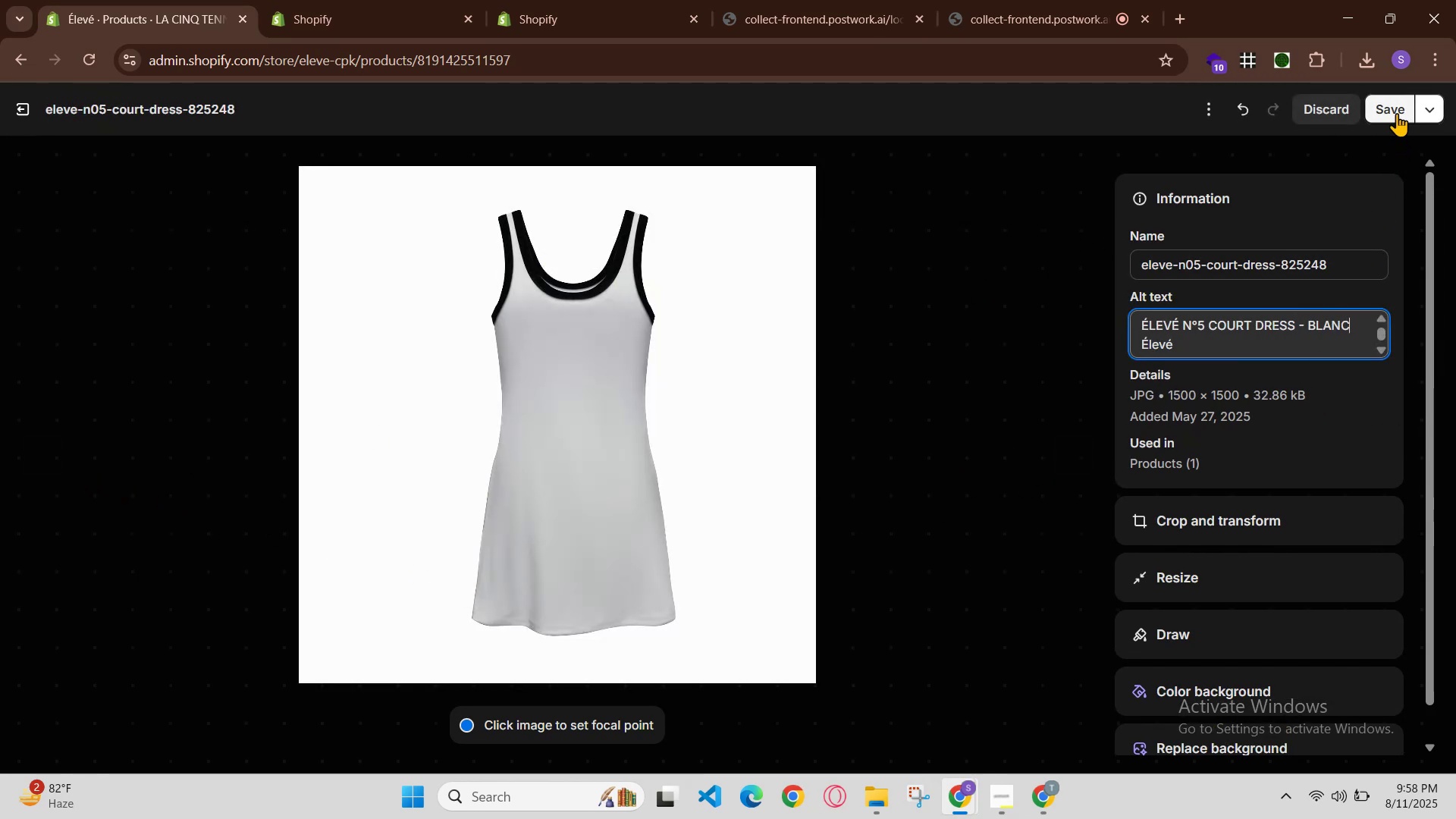 
left_click([1397, 113])
 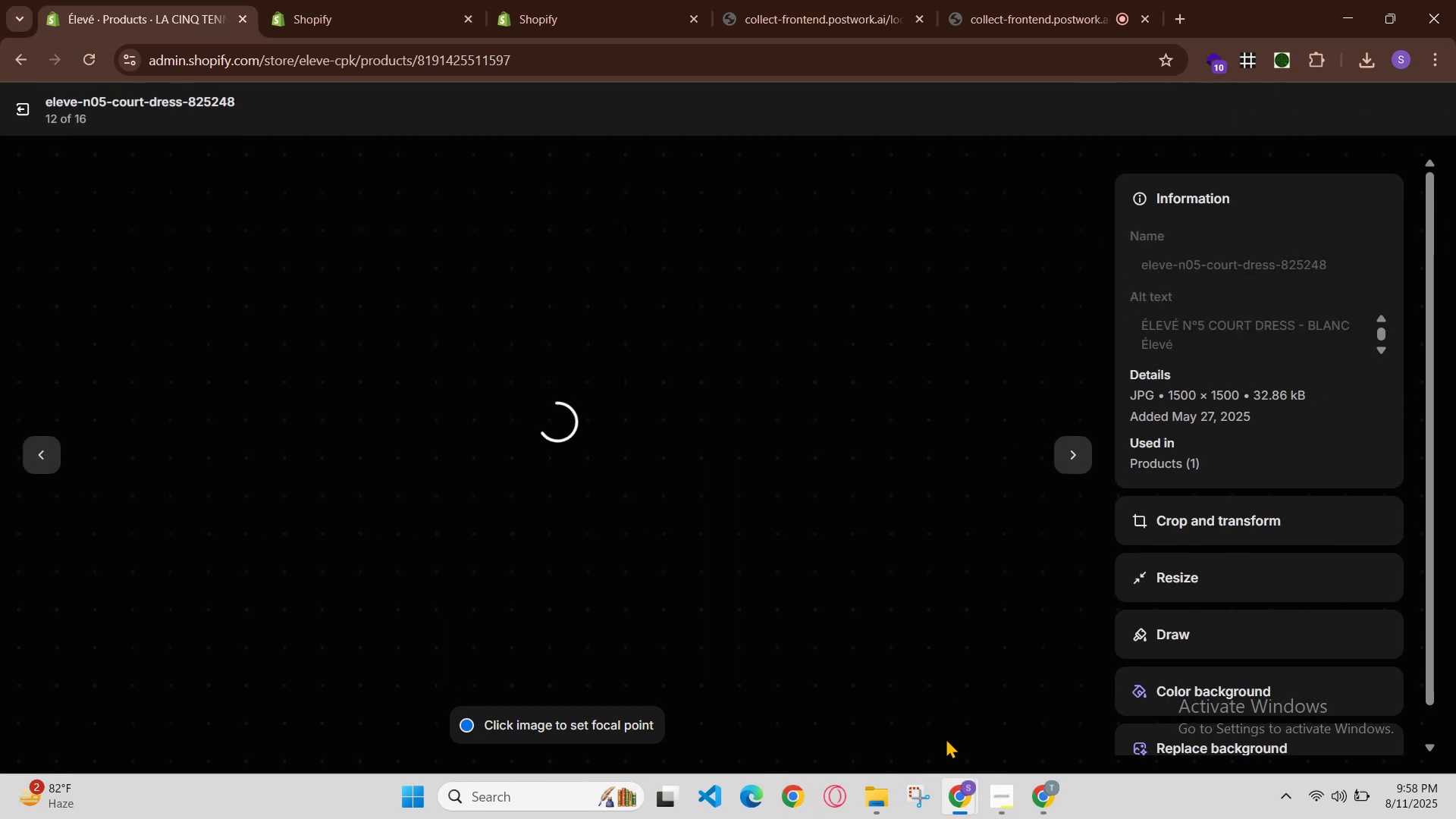 
left_click([956, 795])
 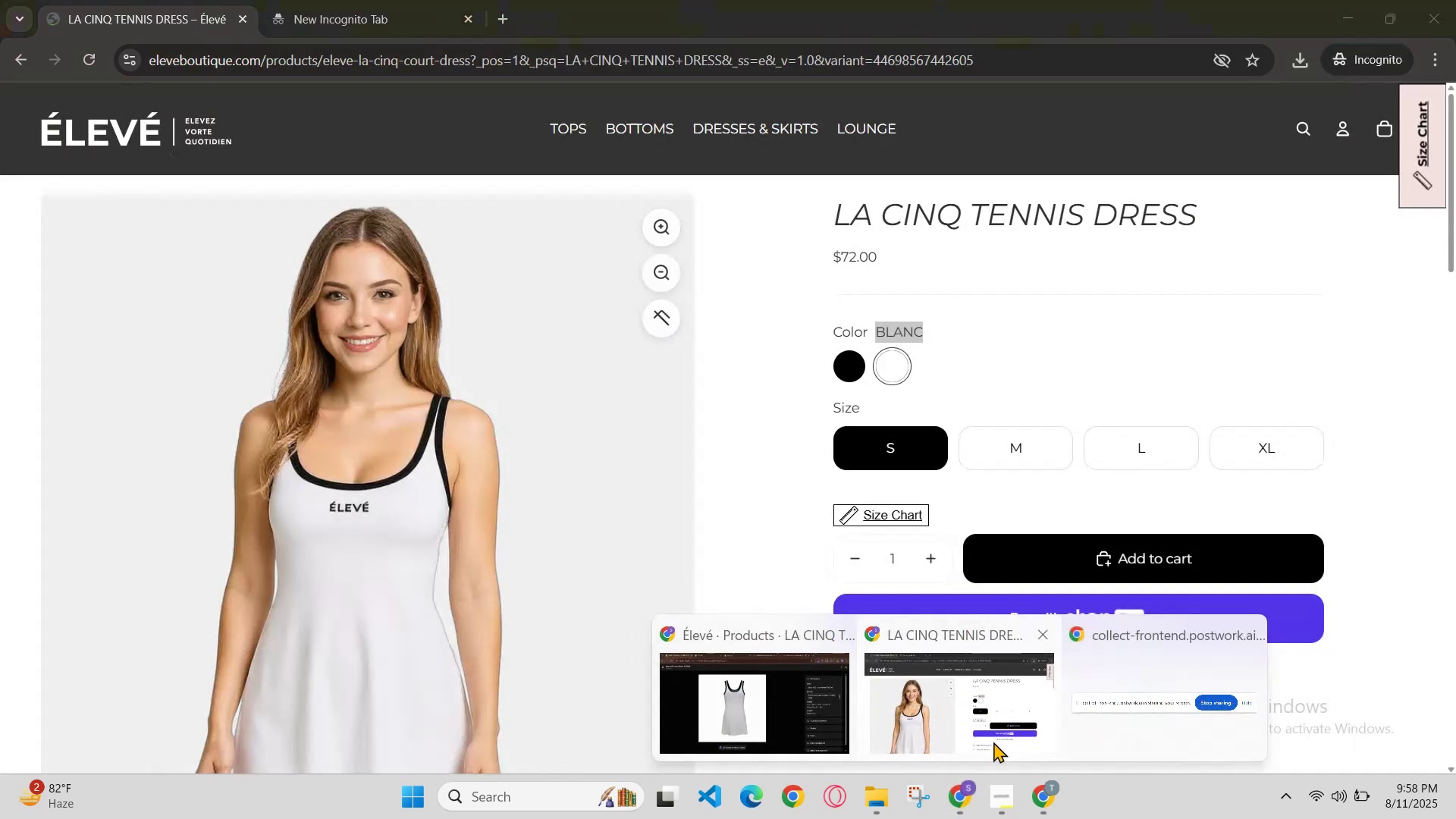 
left_click([993, 742])
 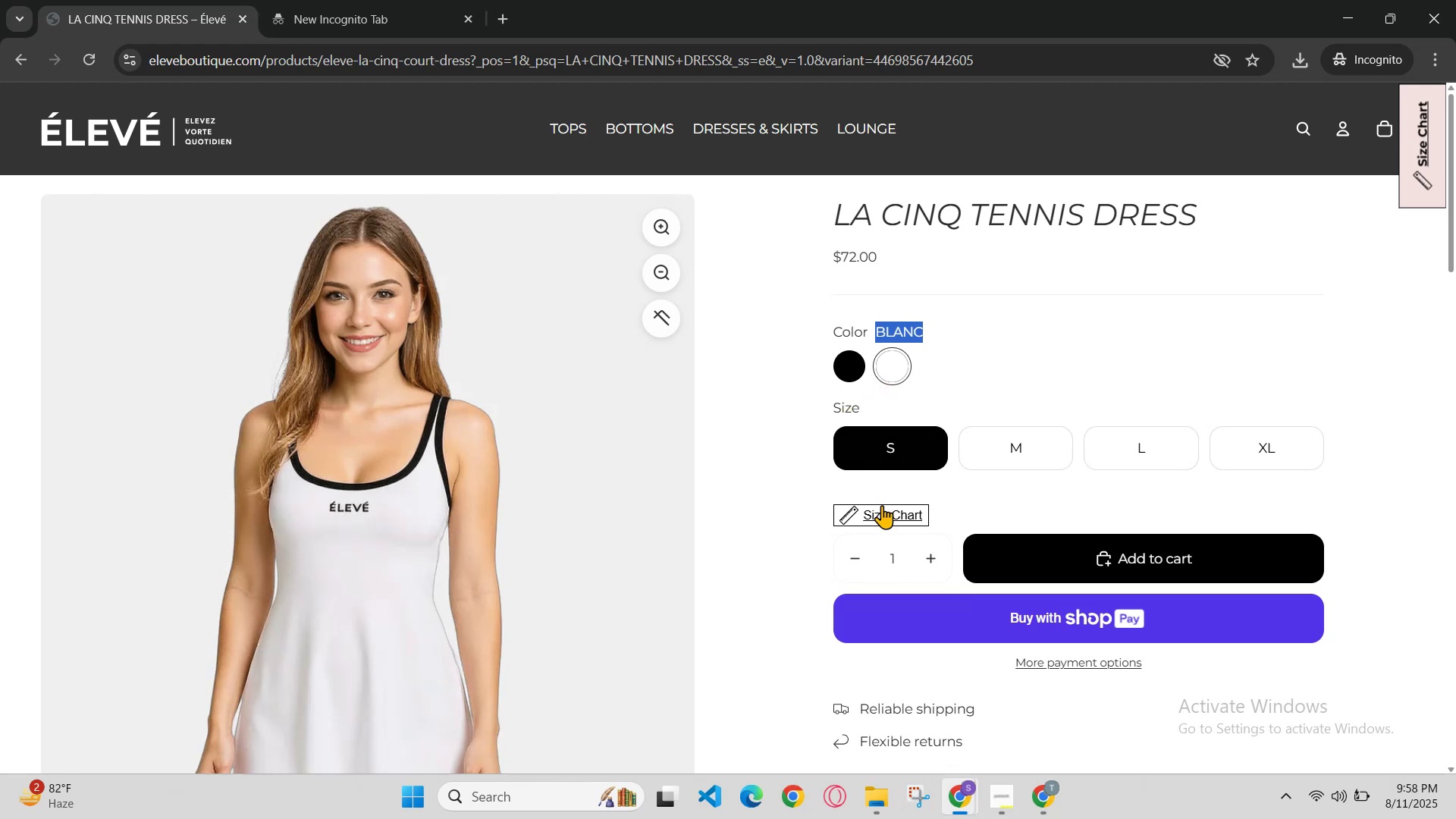 
left_click([969, 808])
 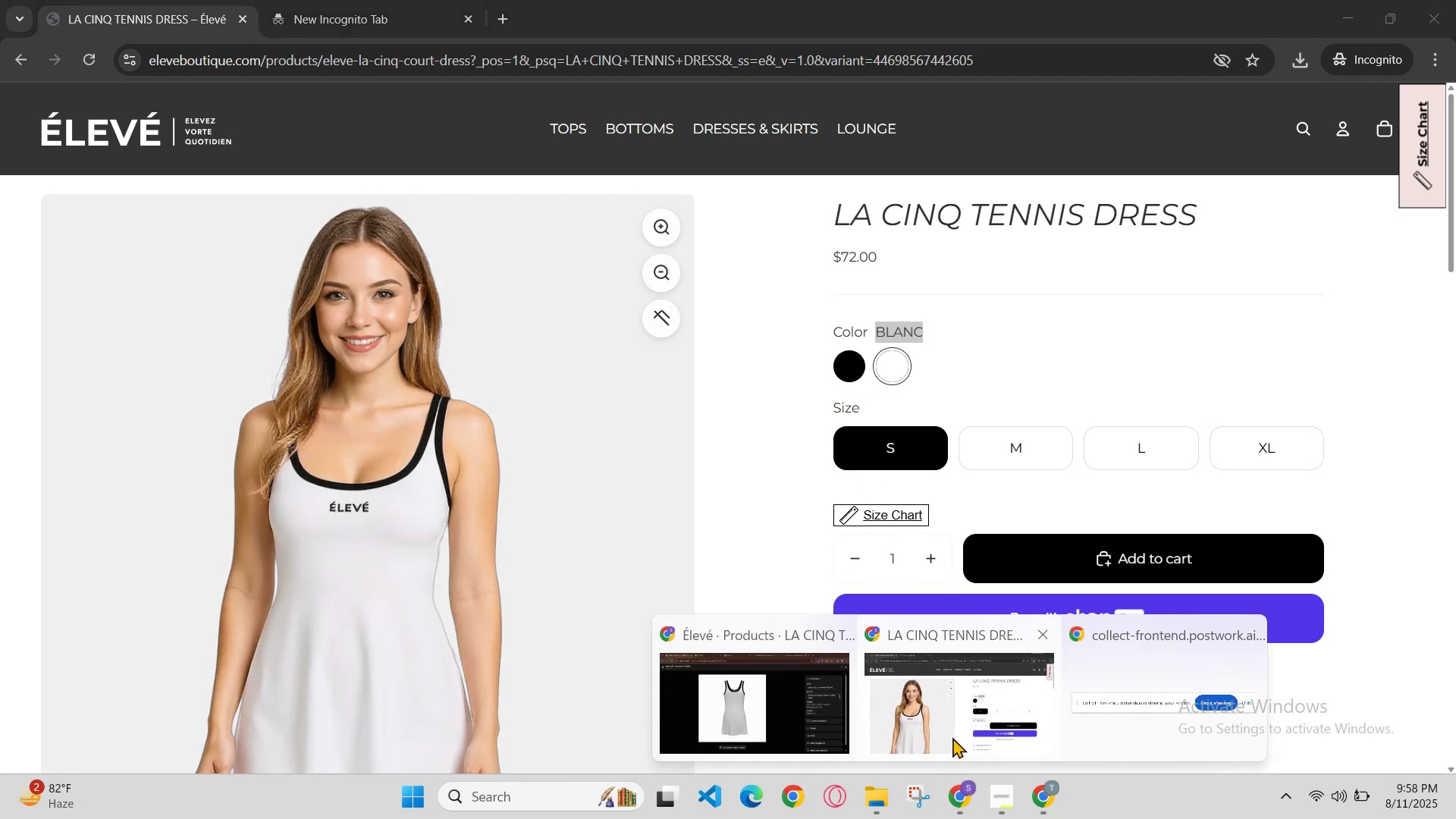 
left_click([949, 733])
 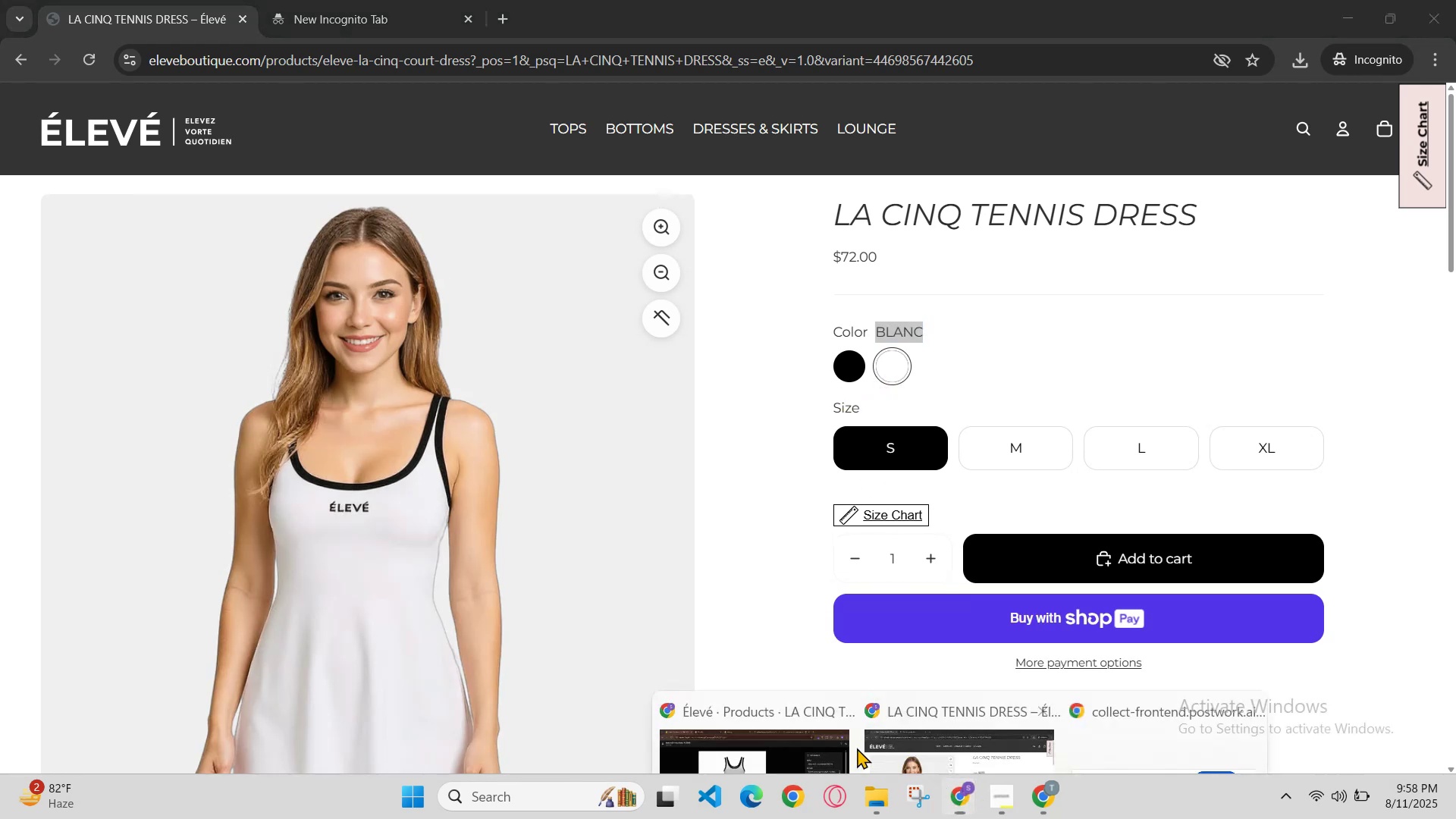 
left_click([792, 720])
 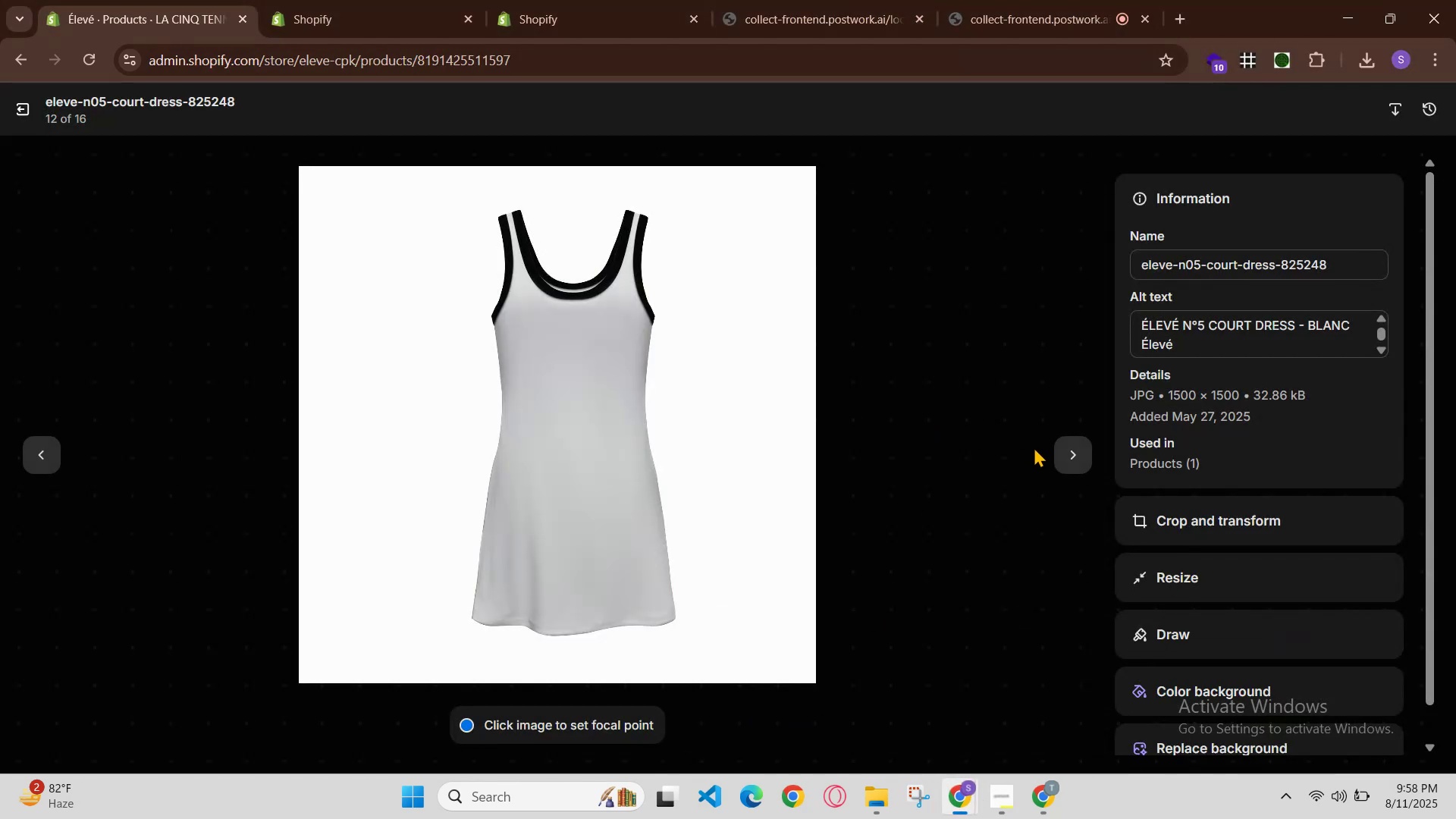 
double_click([1060, 452])
 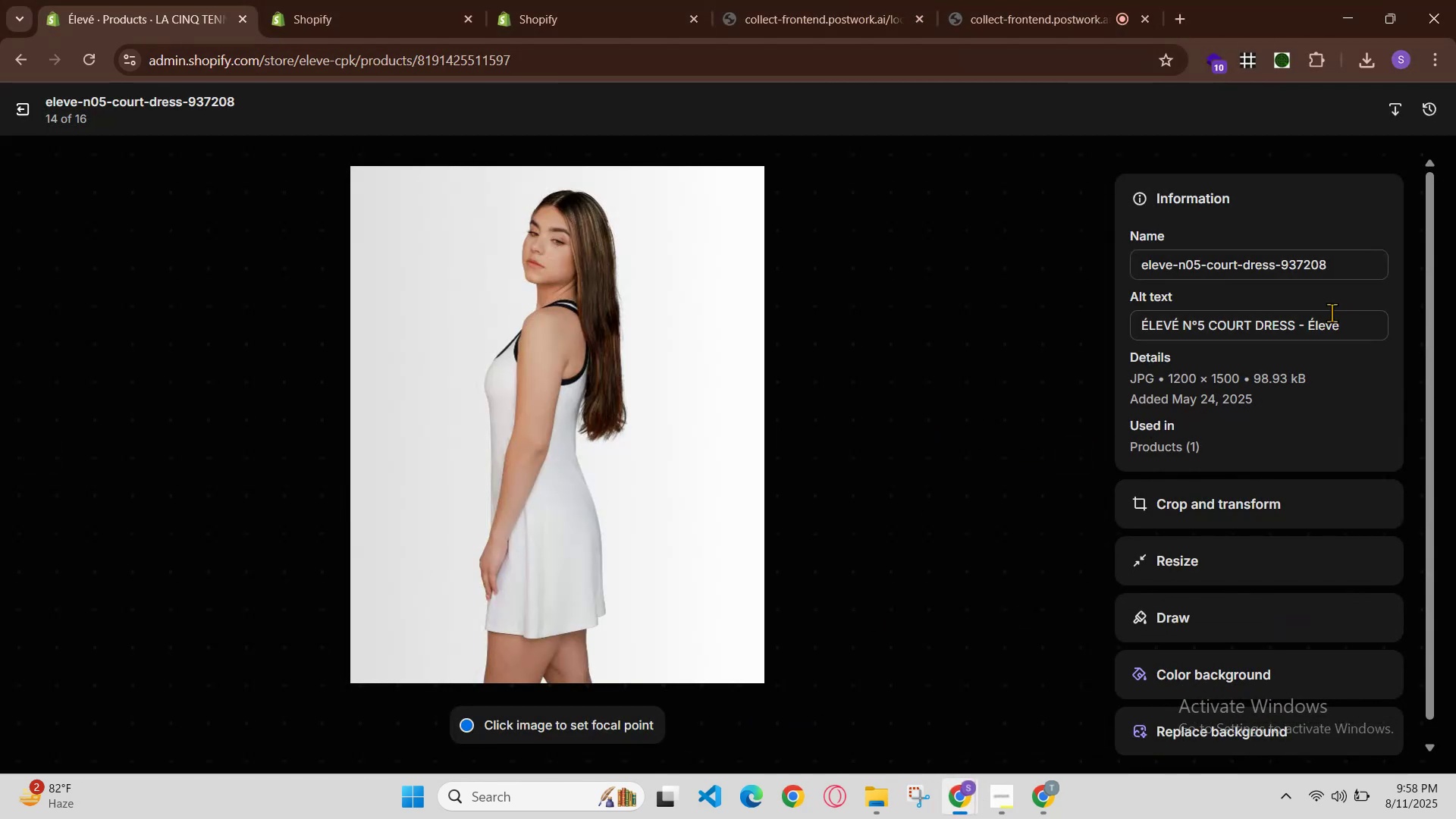 
left_click([1305, 325])
 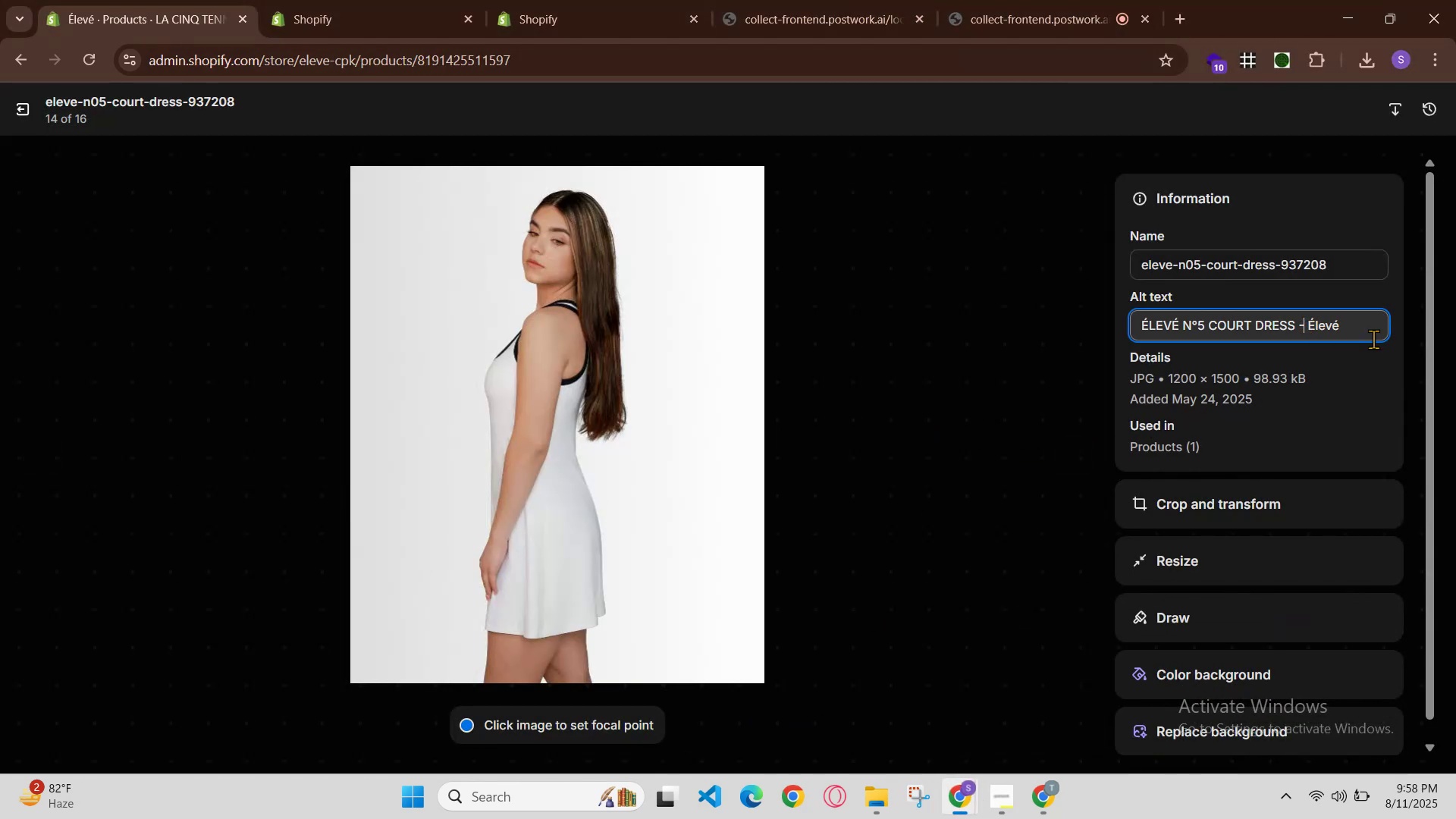 
key(Space)
 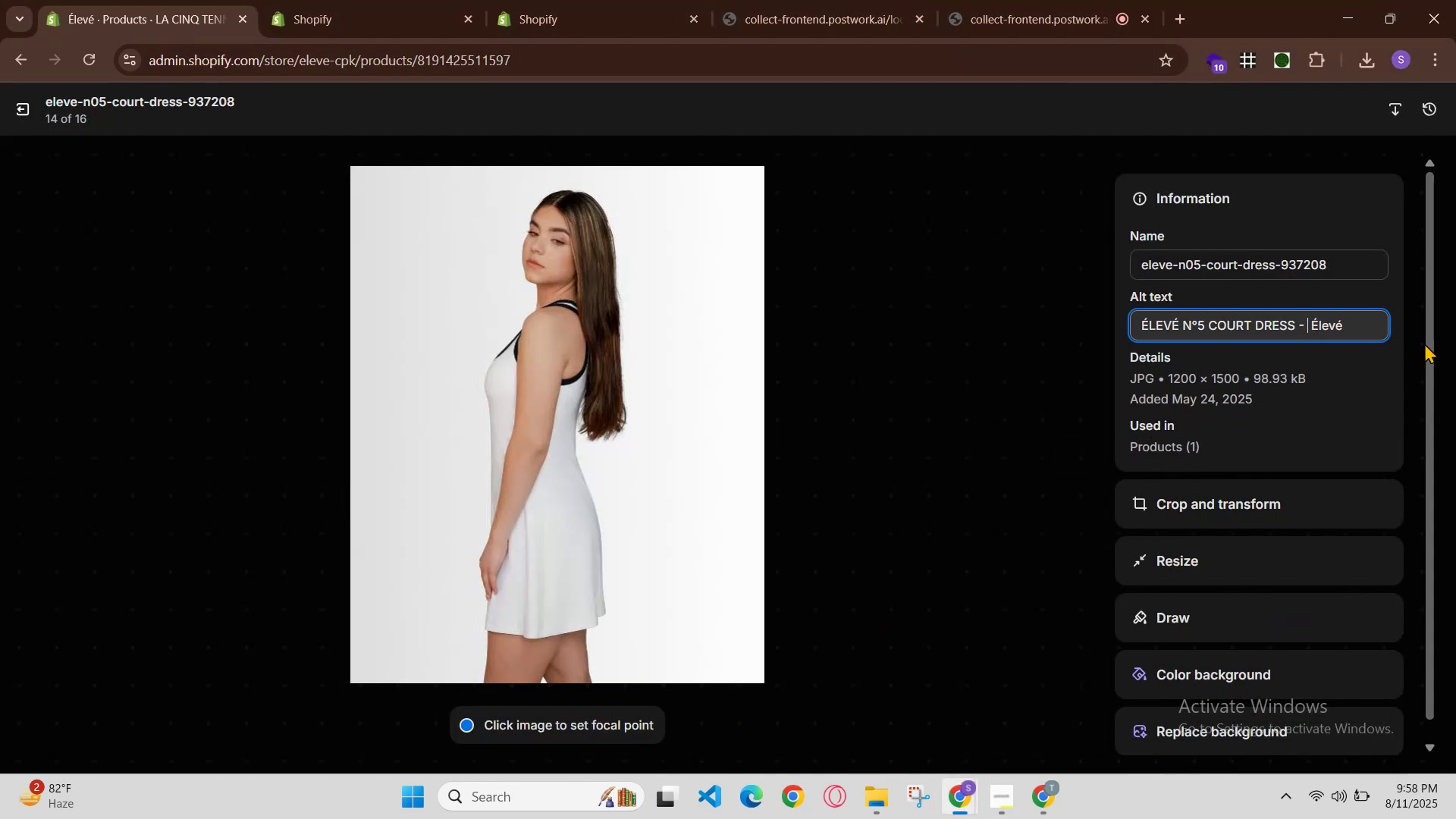 
key(Control+V)
 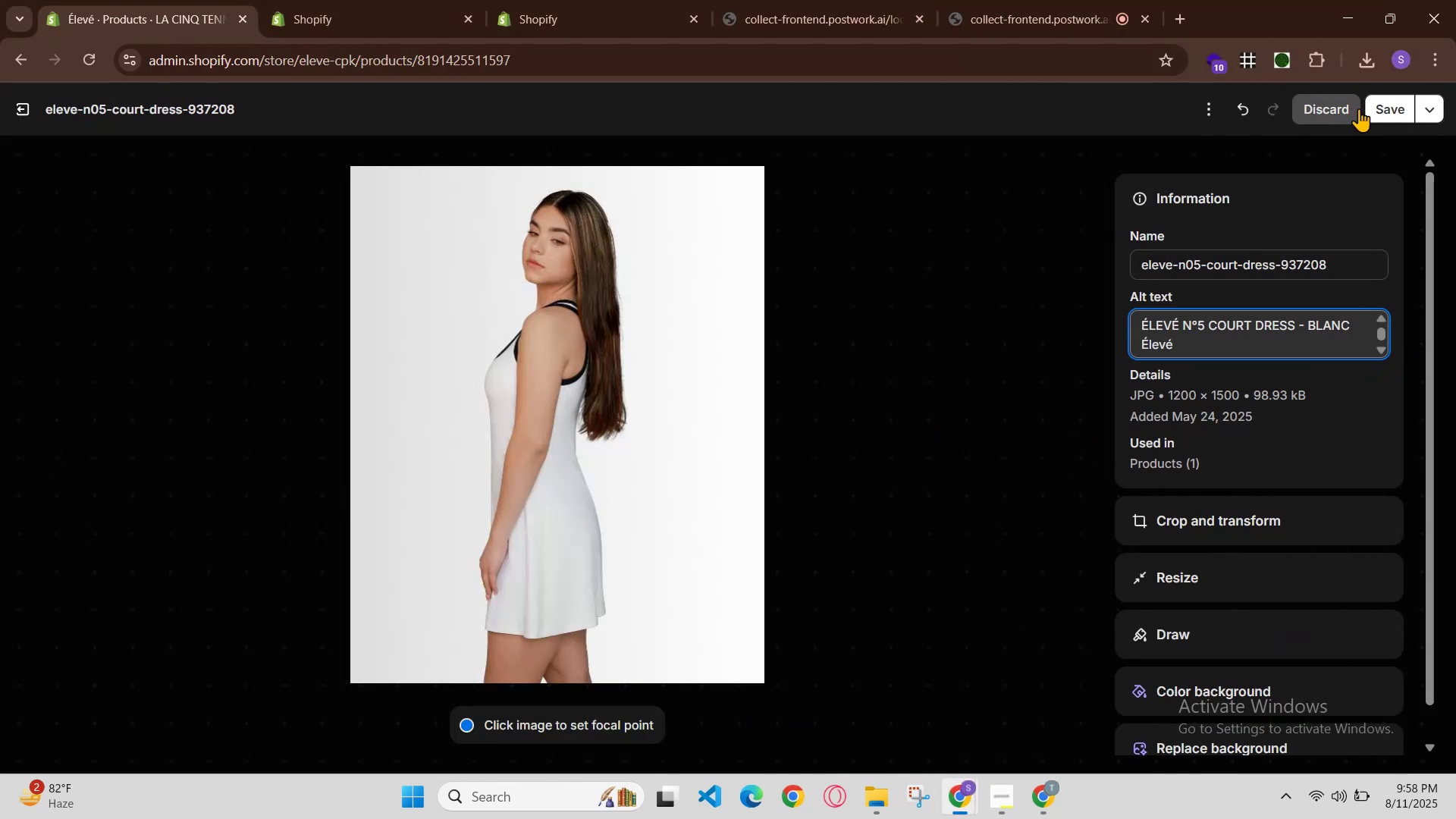 
left_click([1380, 109])
 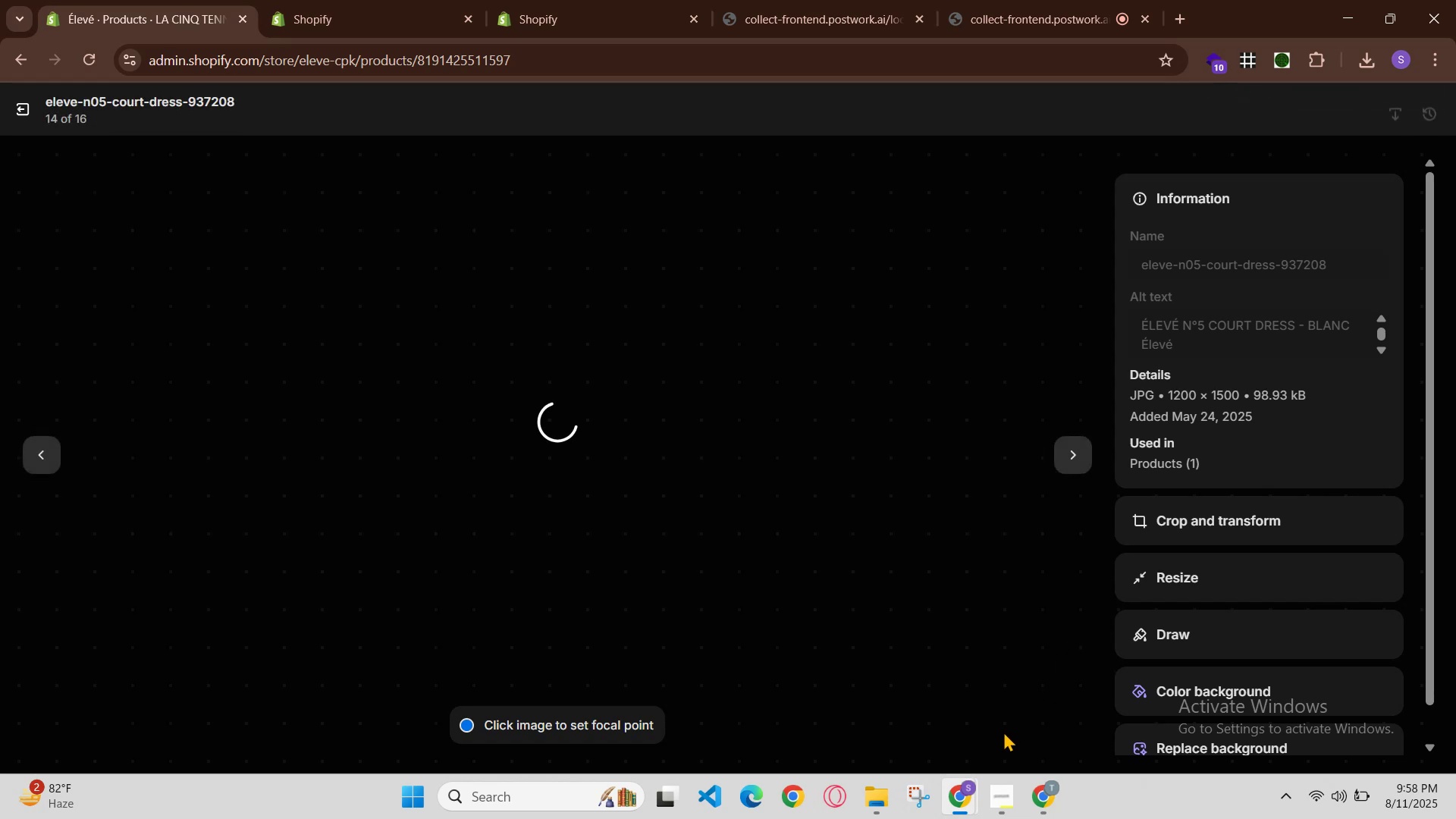 
left_click([961, 793])
 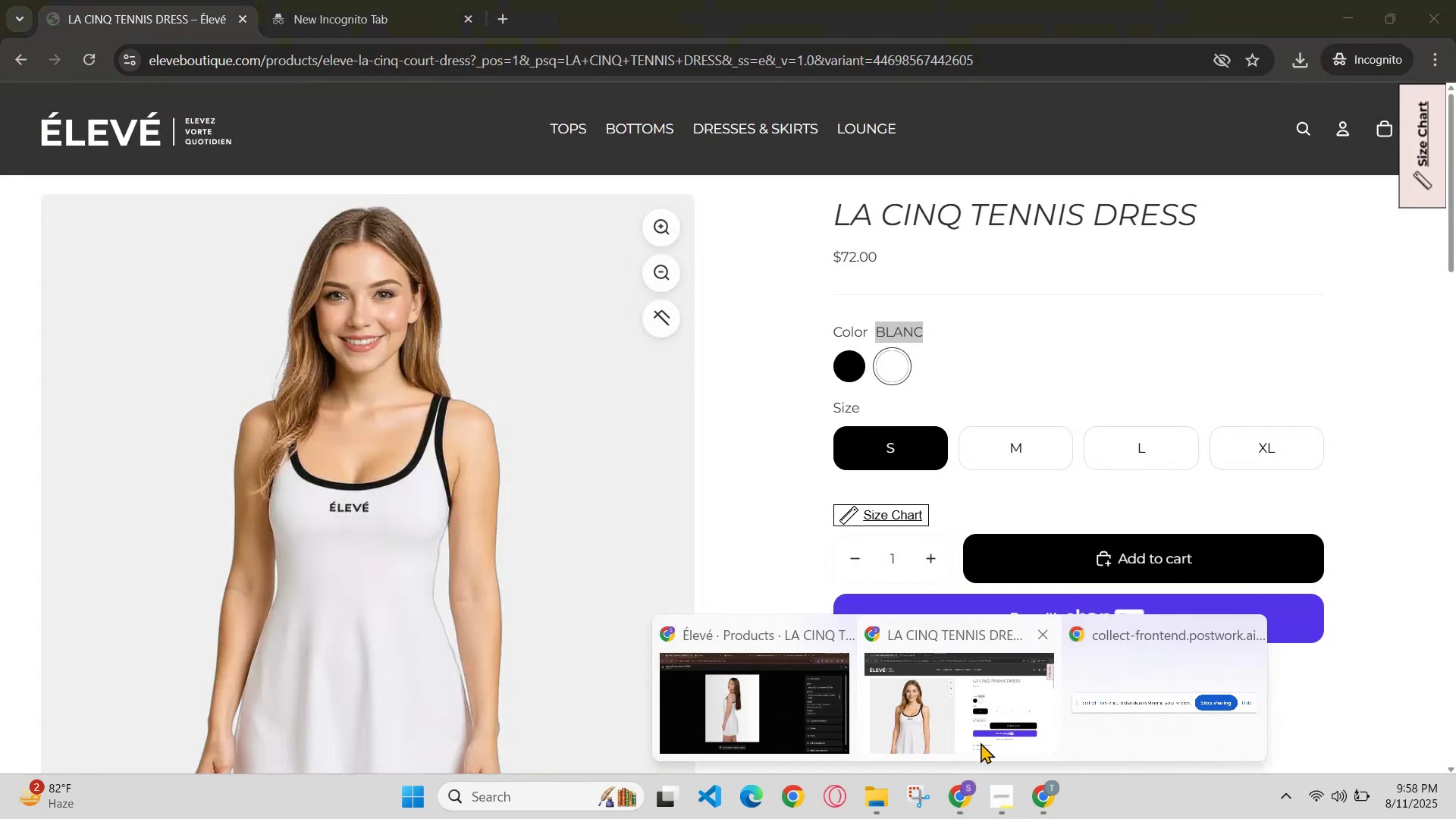 
left_click([964, 790])
 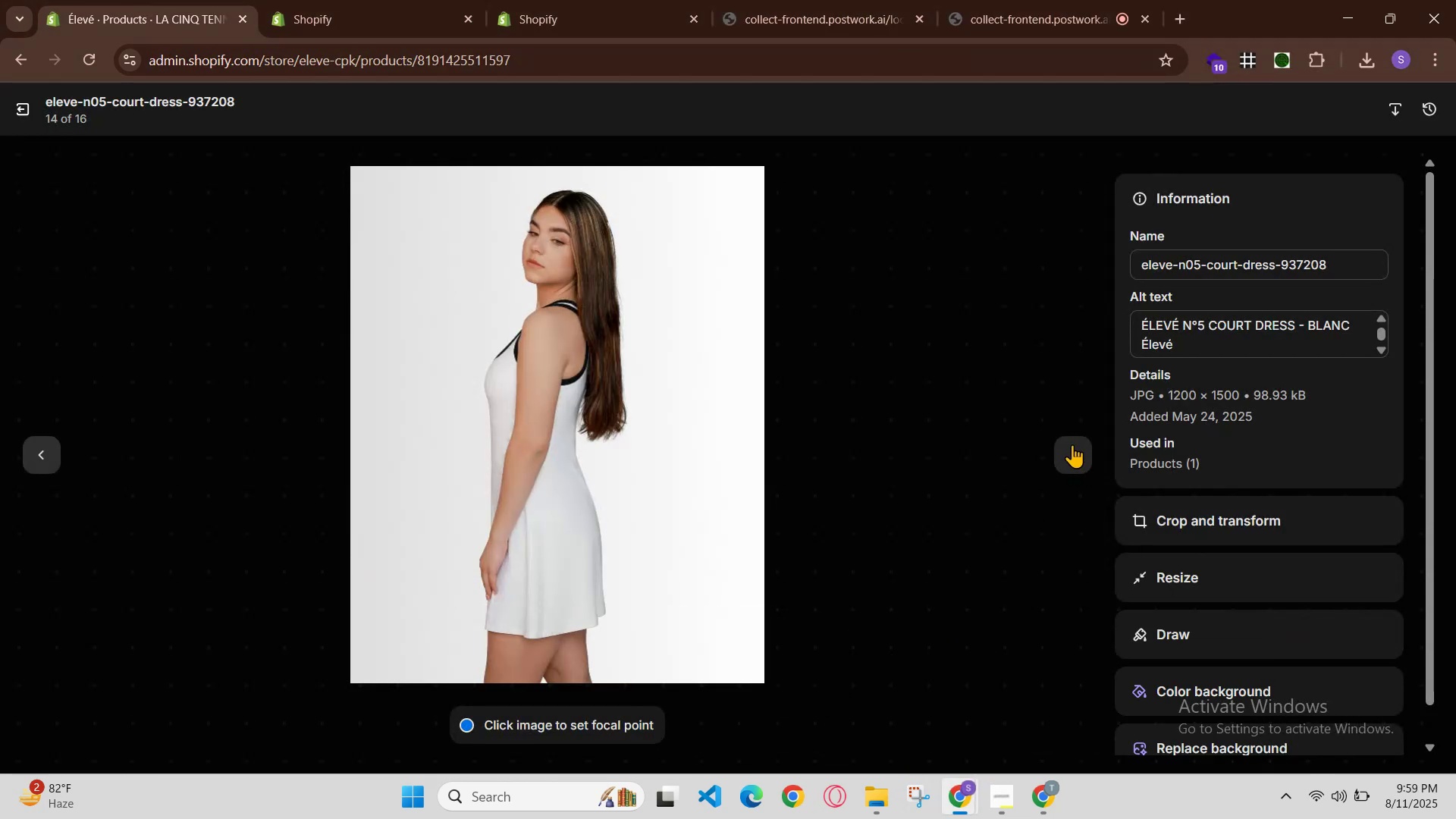 
double_click([1072, 444])
 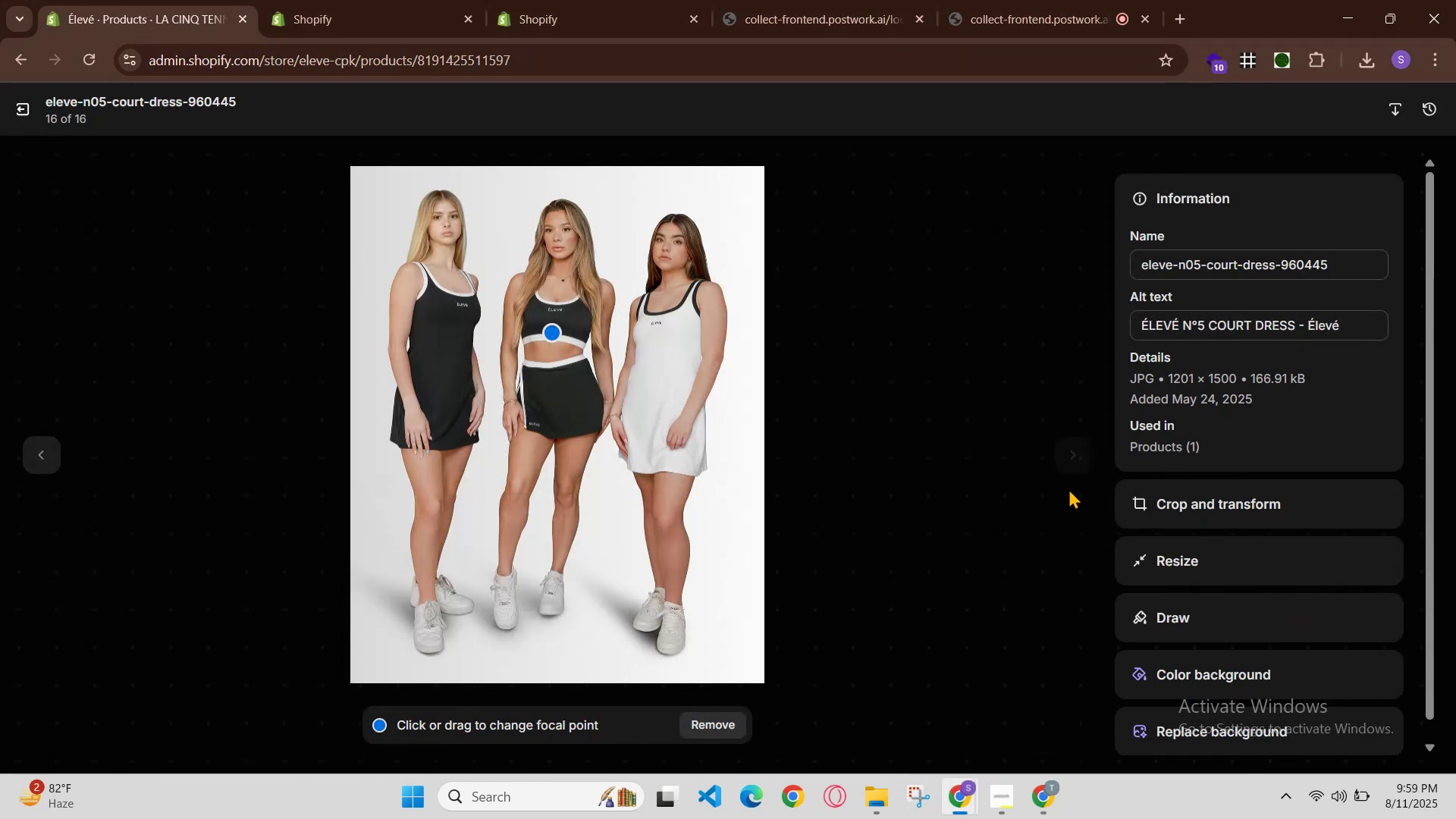 
left_click([1072, 461])
 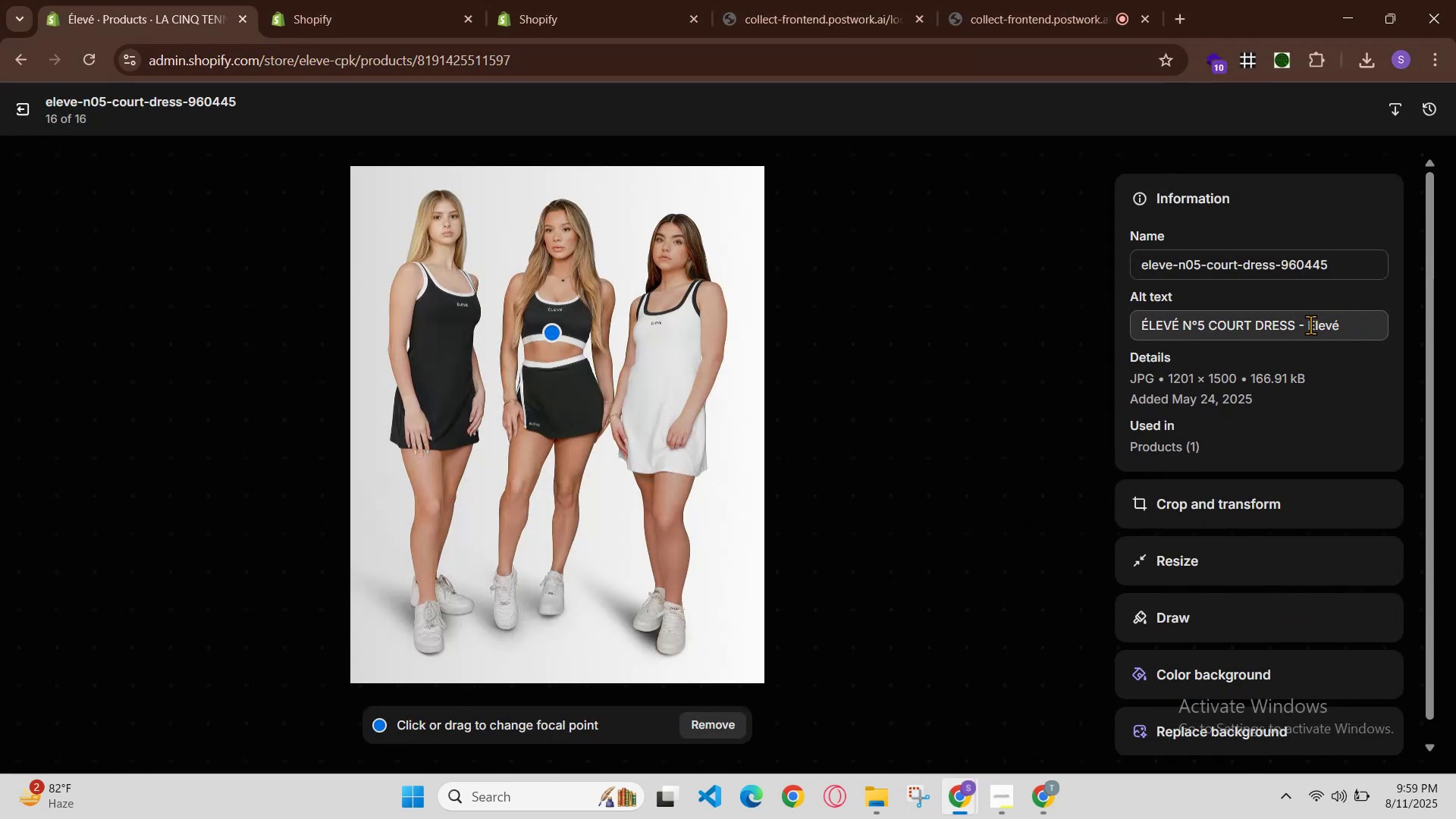 
left_click([1306, 325])
 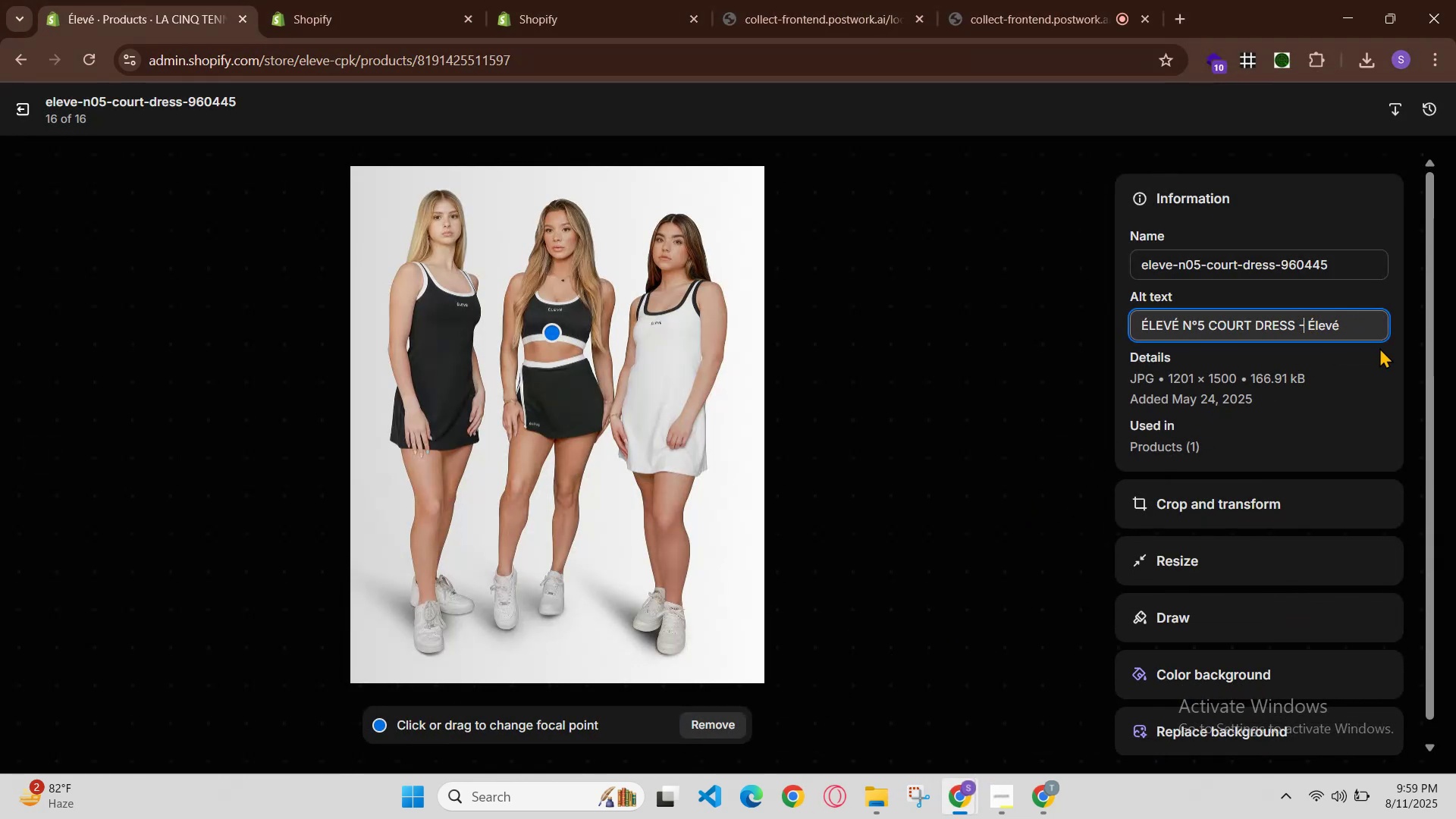 
key(Space)
 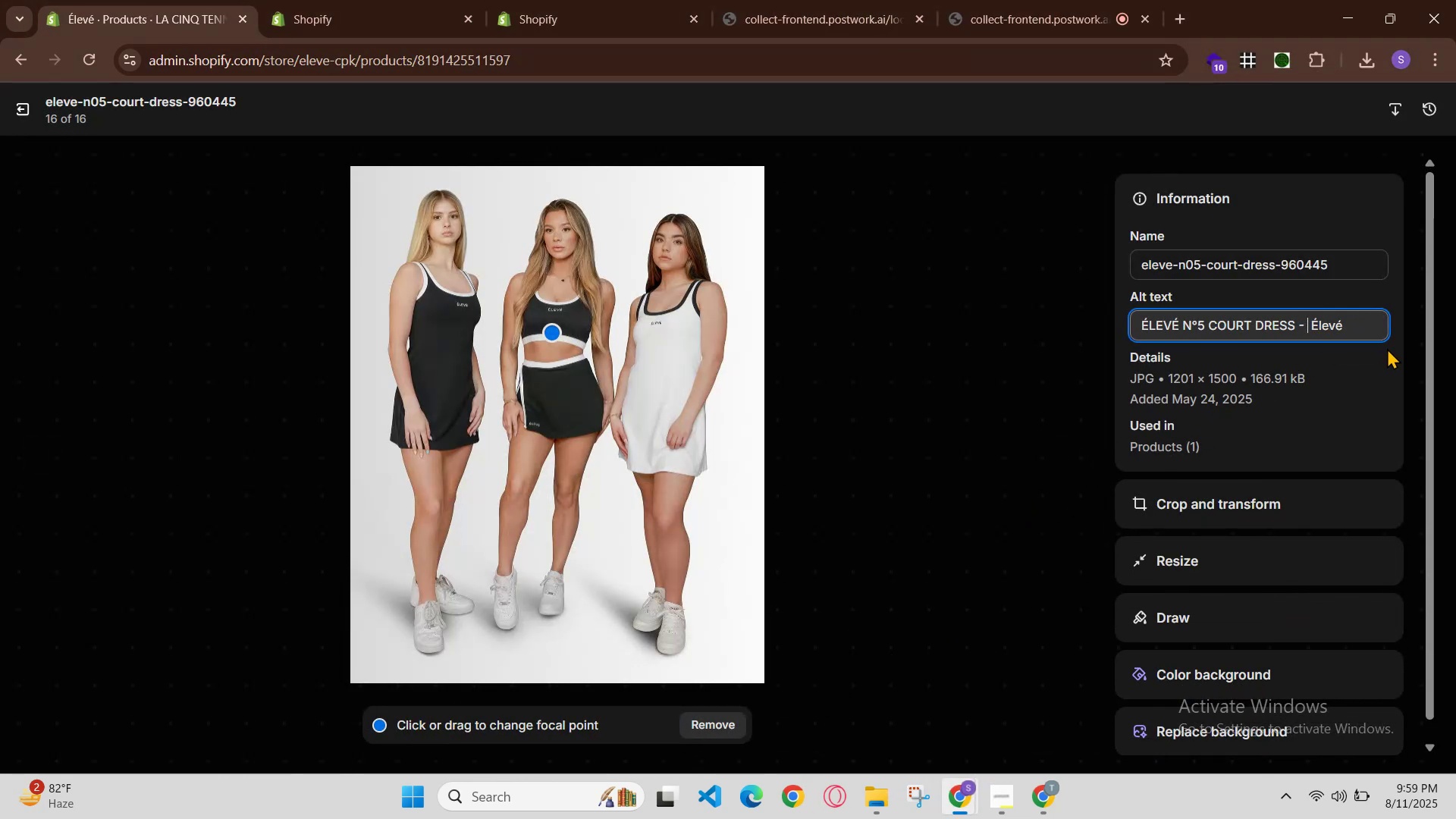 
key(Control+V)
 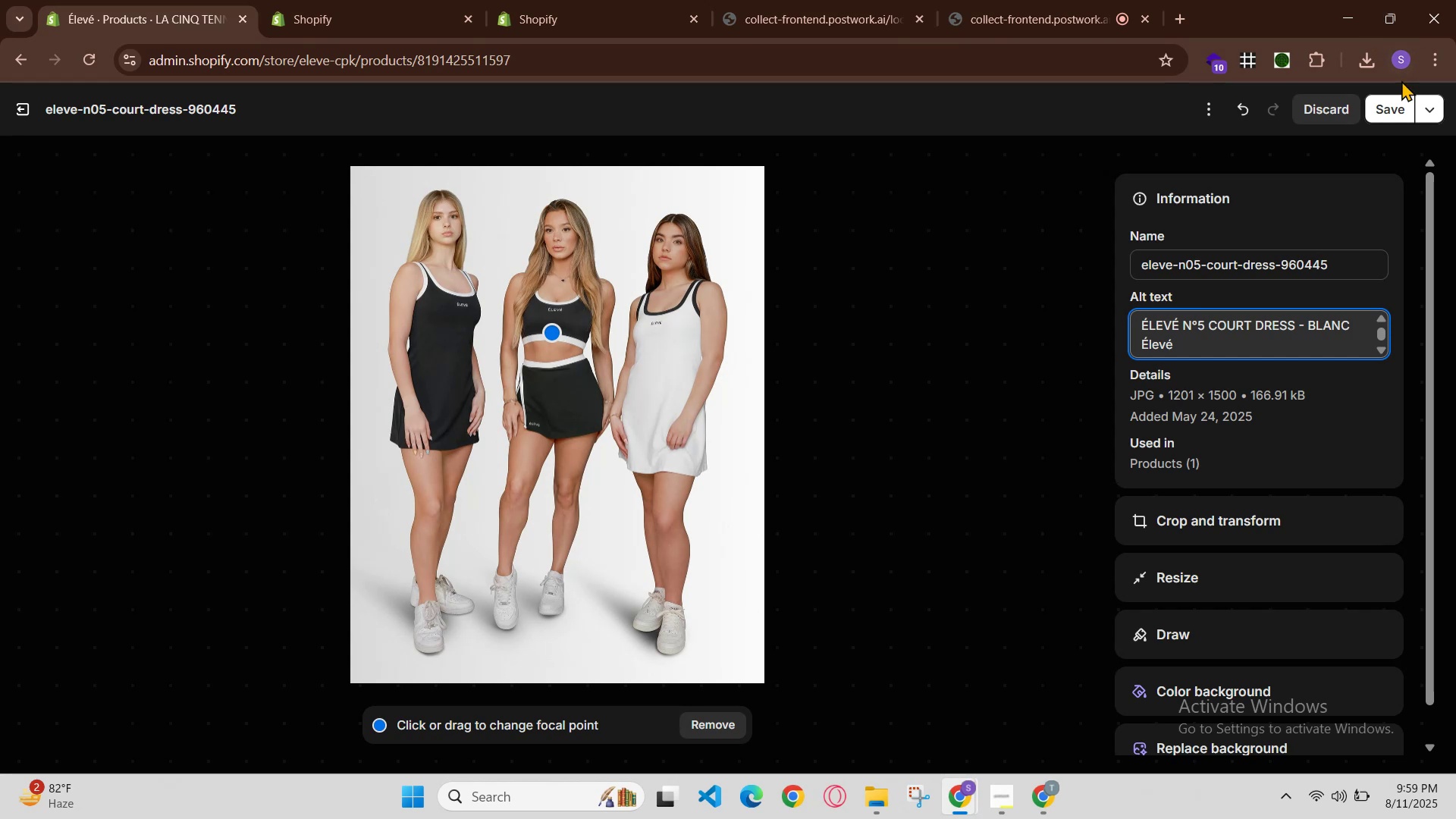 
left_click([1392, 101])
 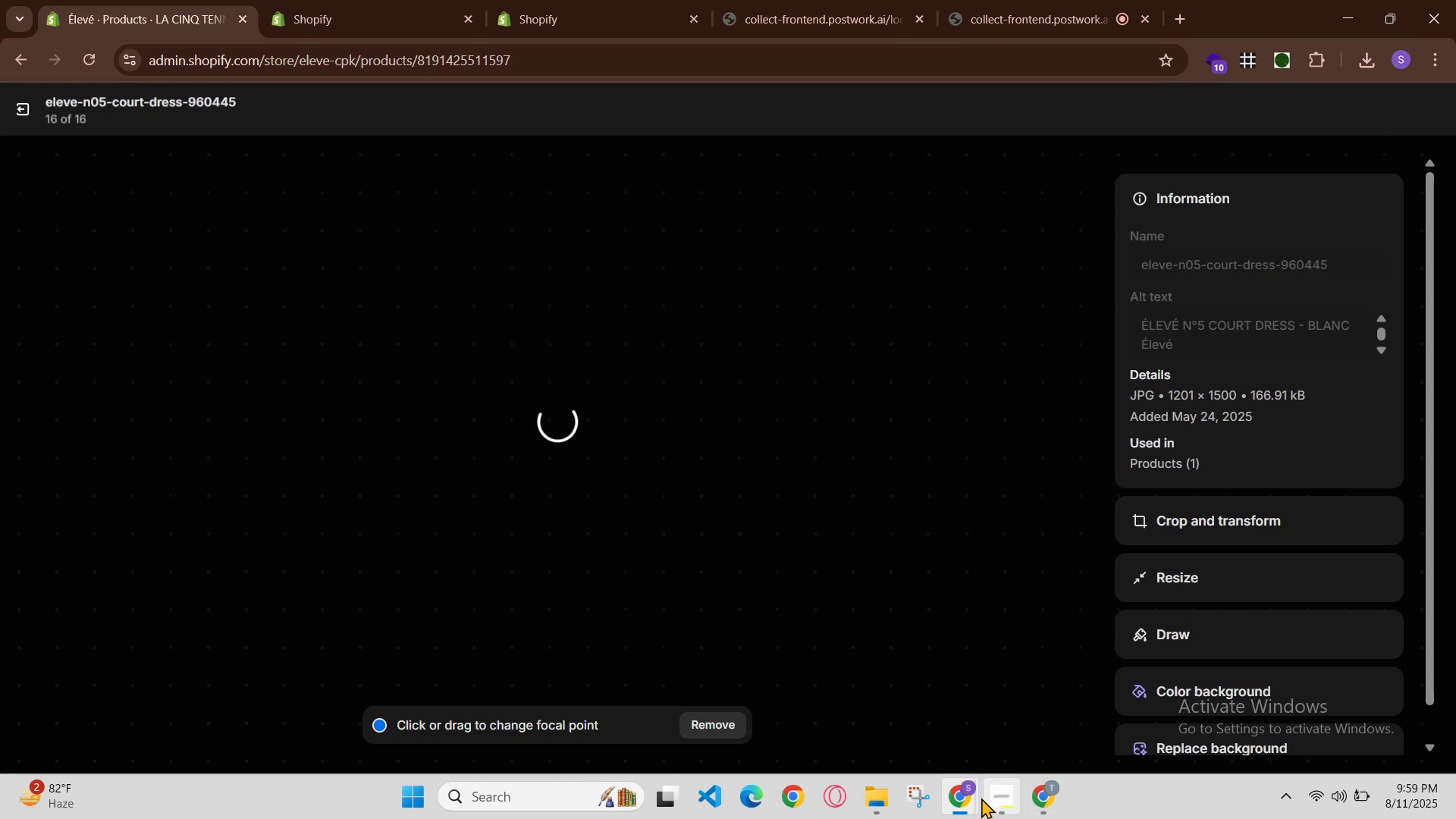 
double_click([968, 797])
 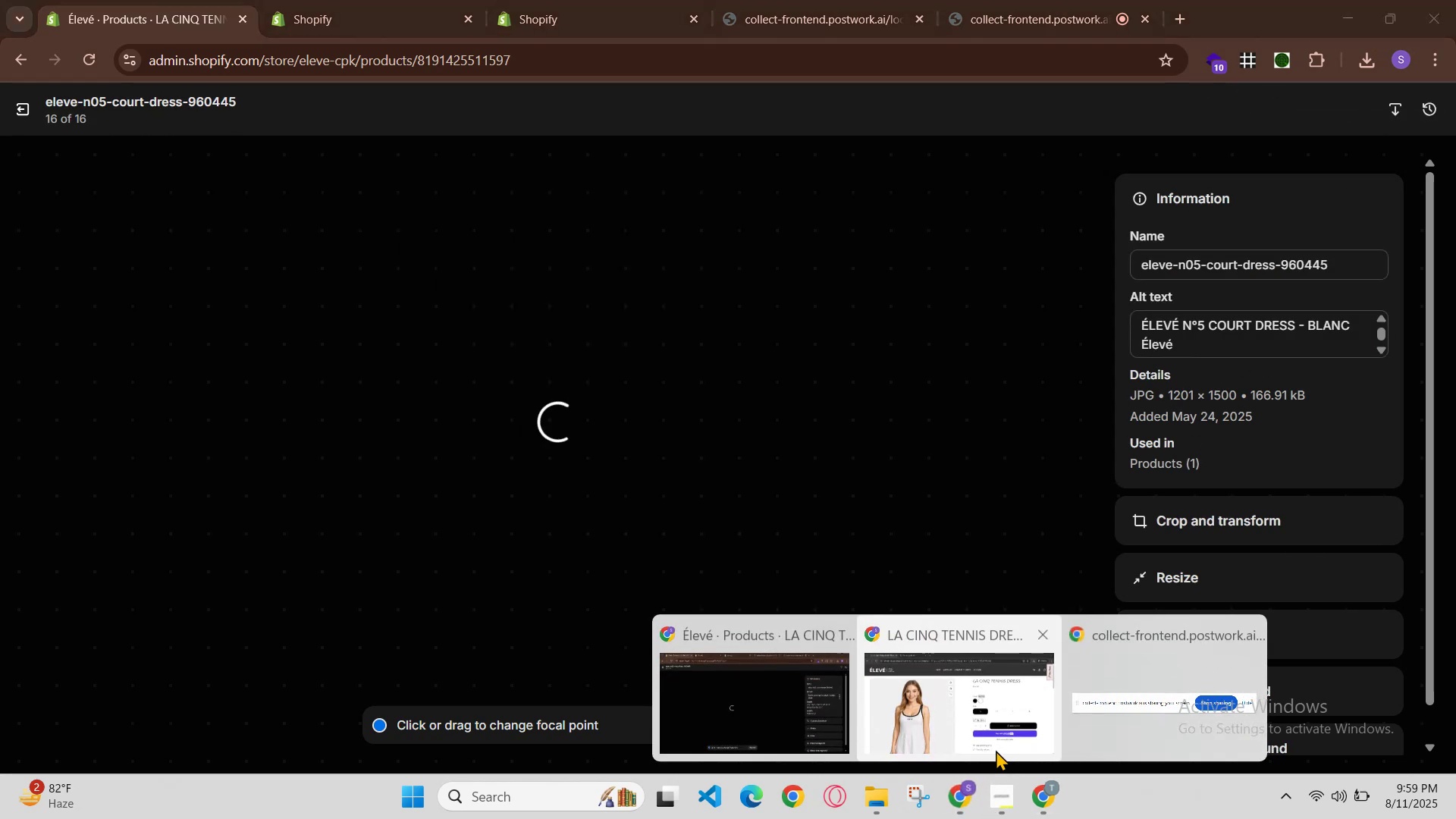 
left_click([997, 727])
 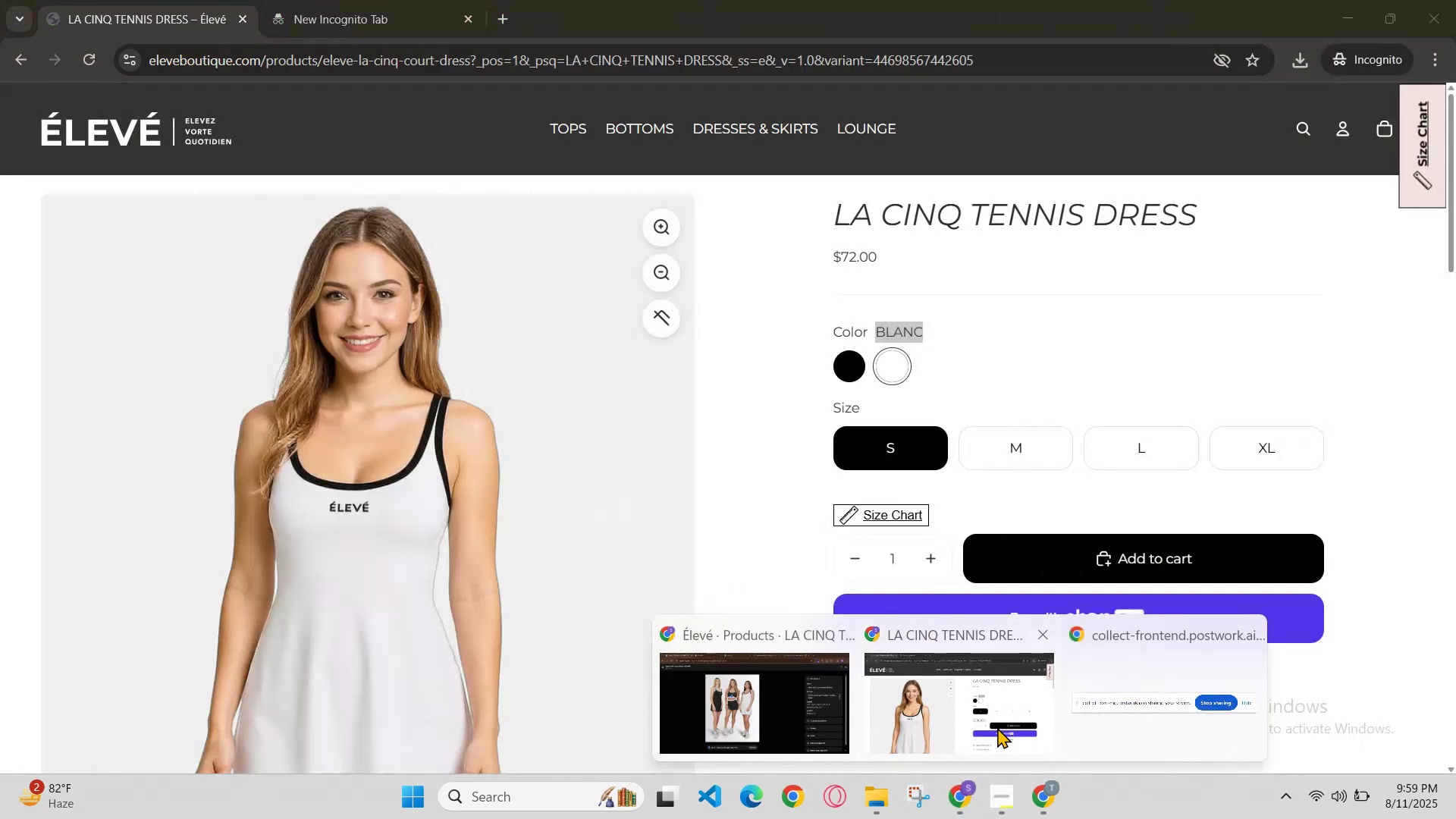 
key(Control+T)
 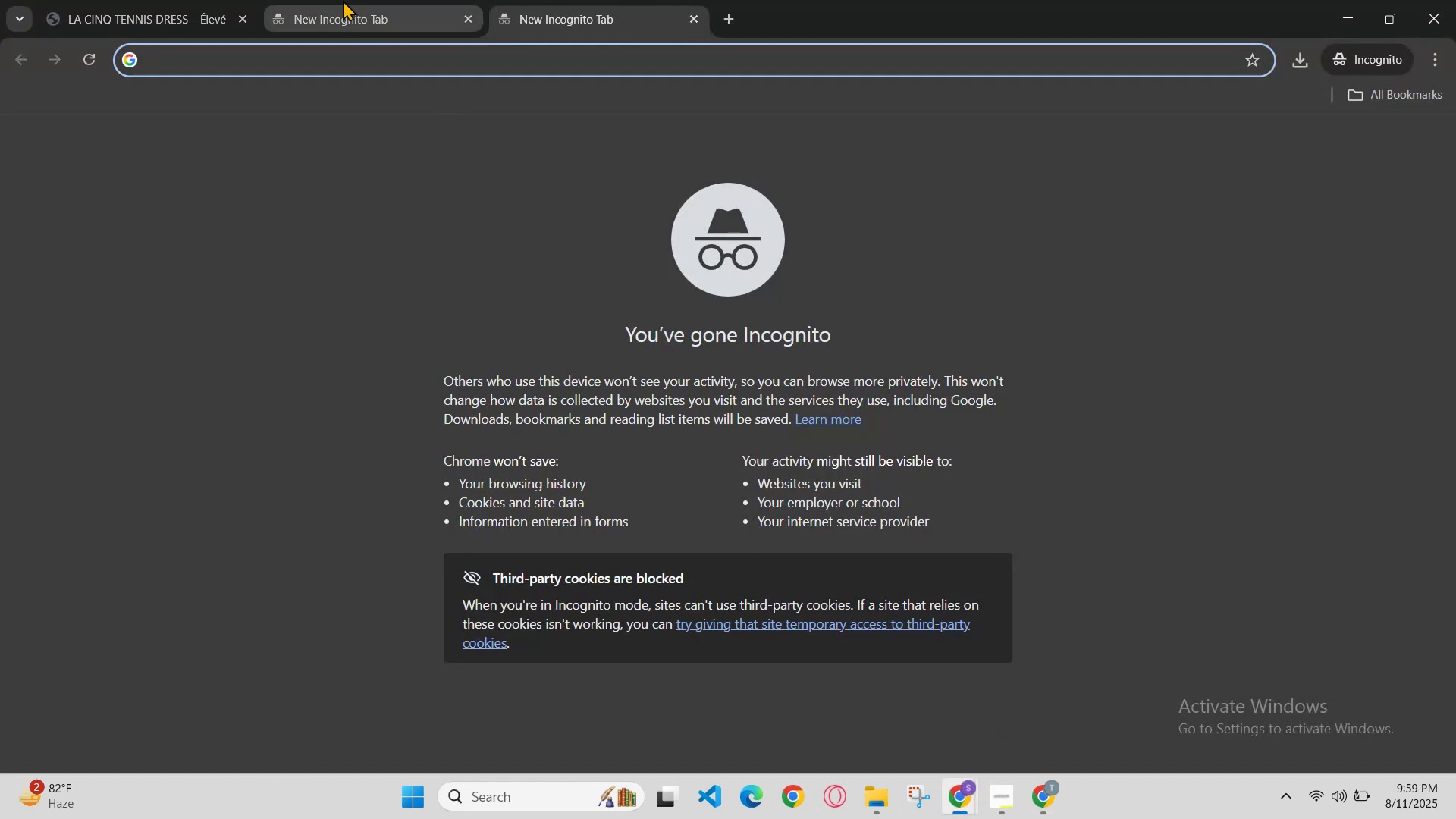 
left_click([126, 0])
 